 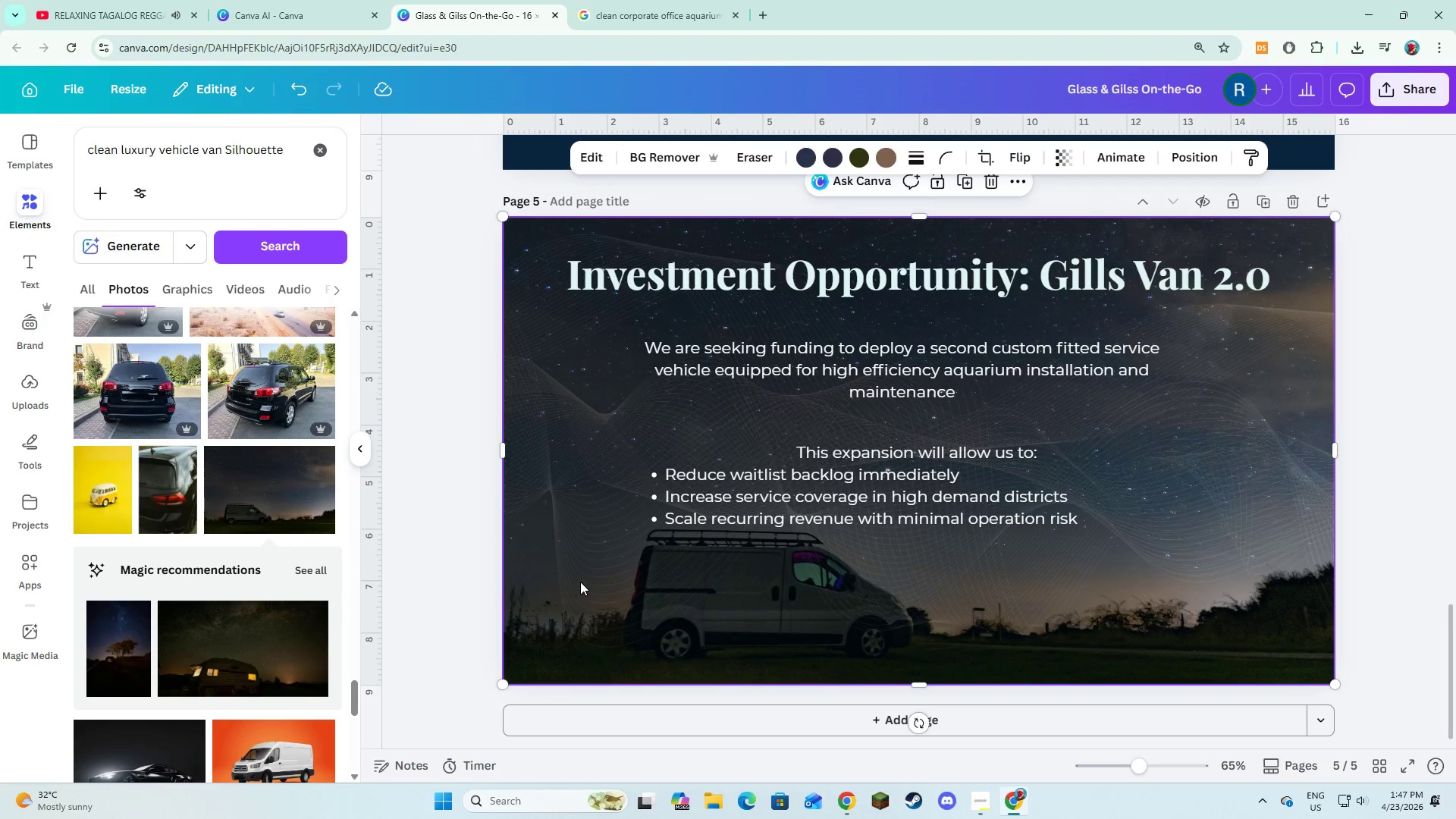 
left_click([579, 538])
 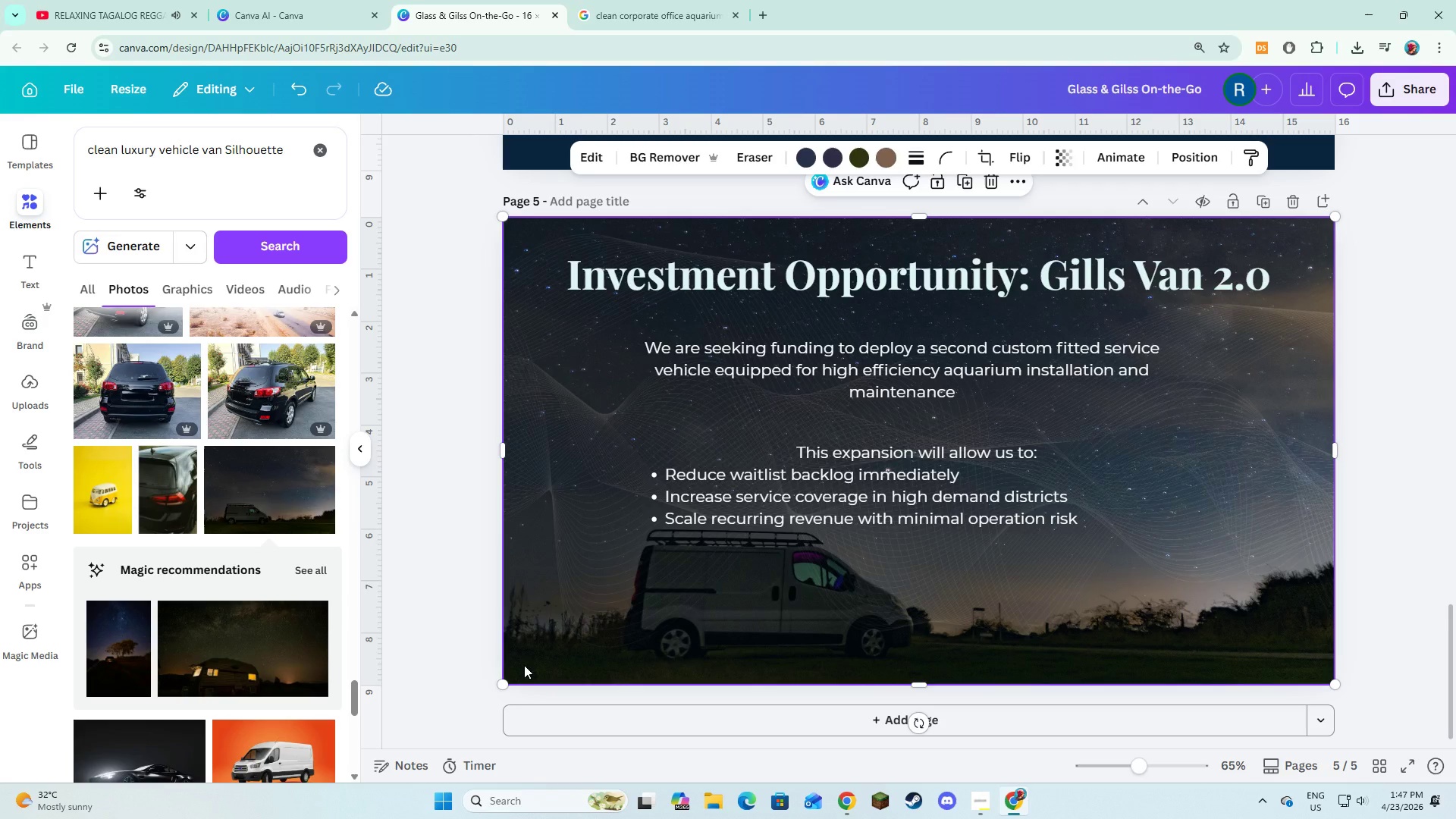 
right_click([524, 665])
 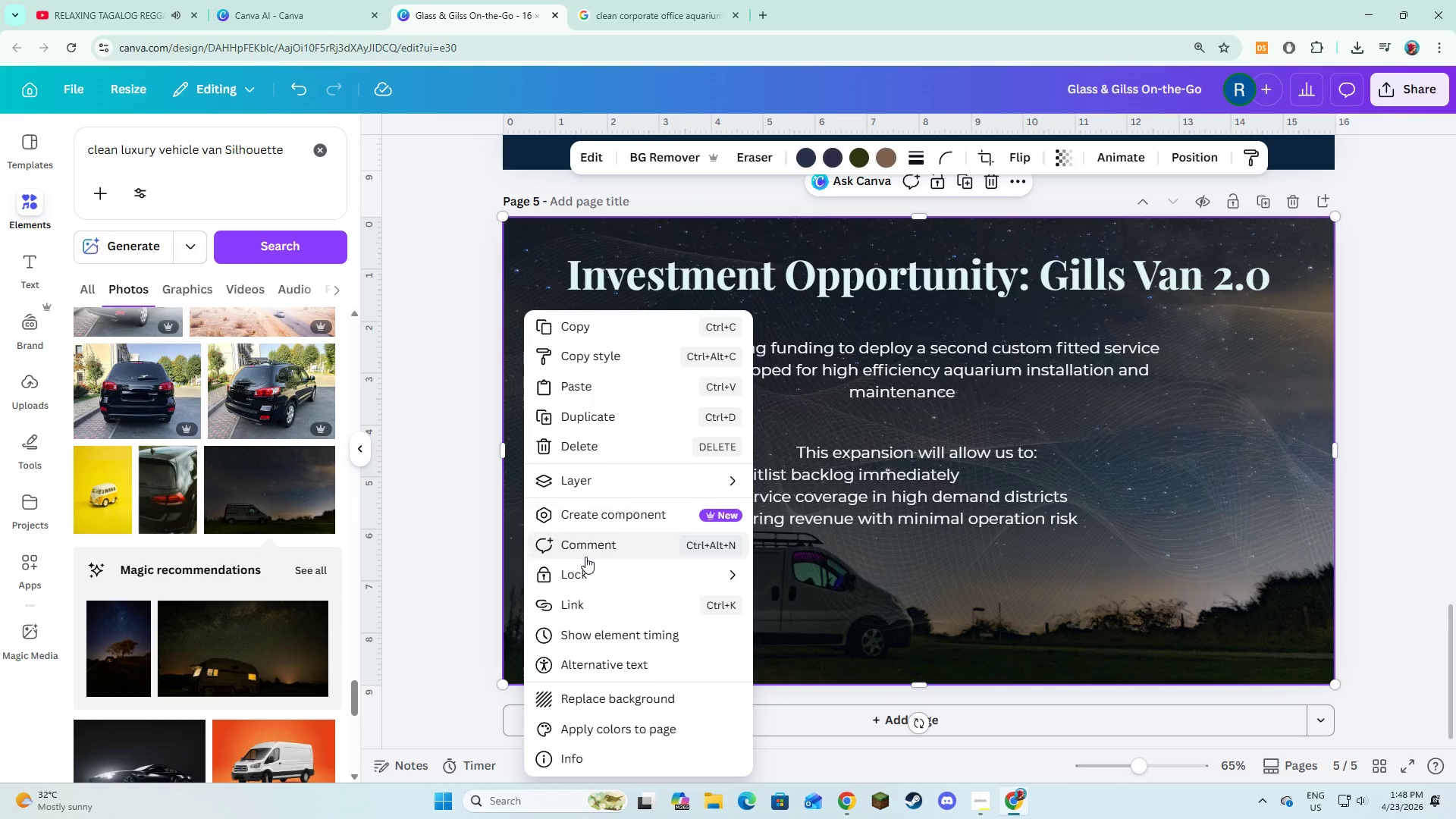 
left_click([479, 597])
 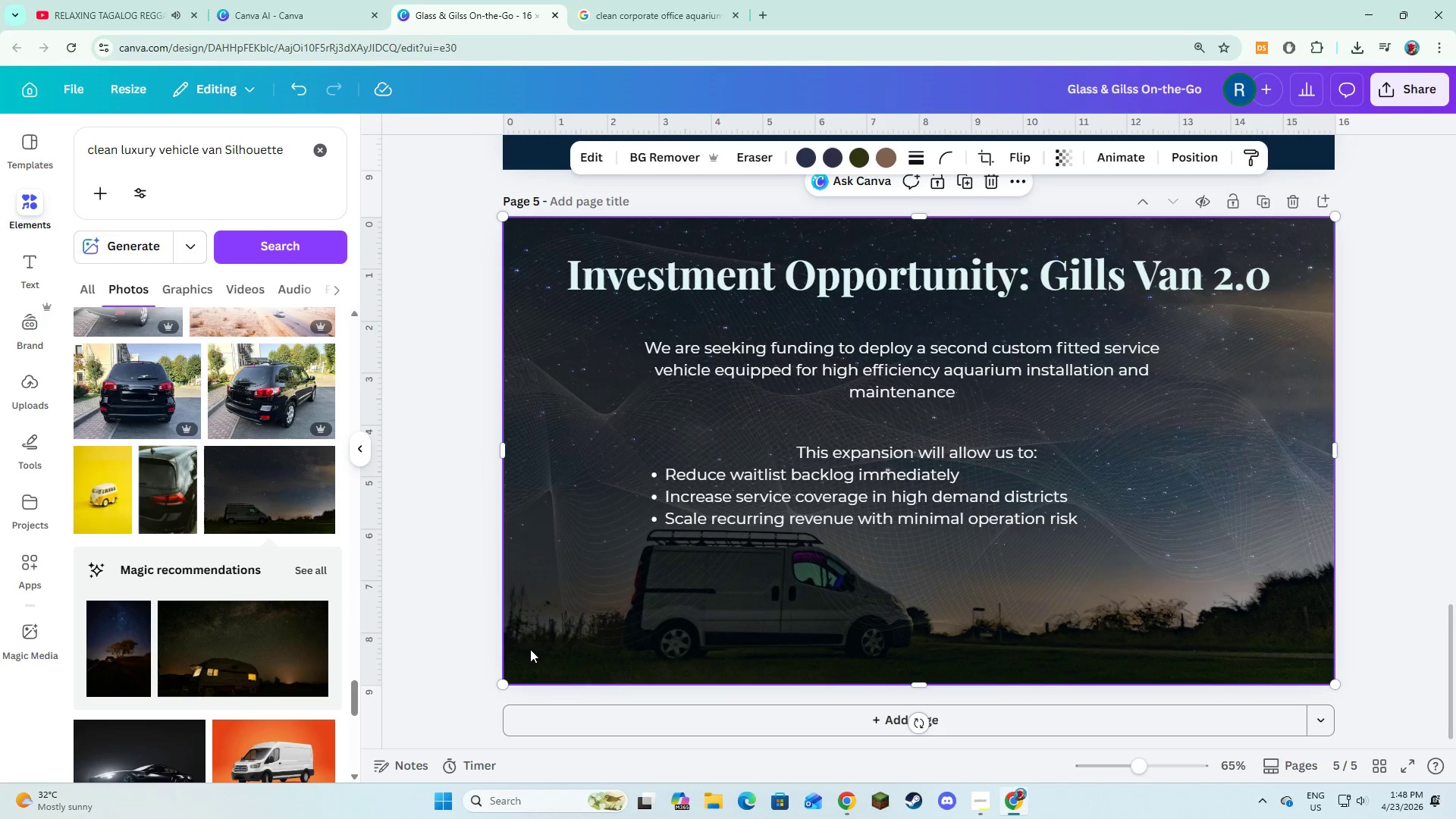 
left_click([530, 649])
 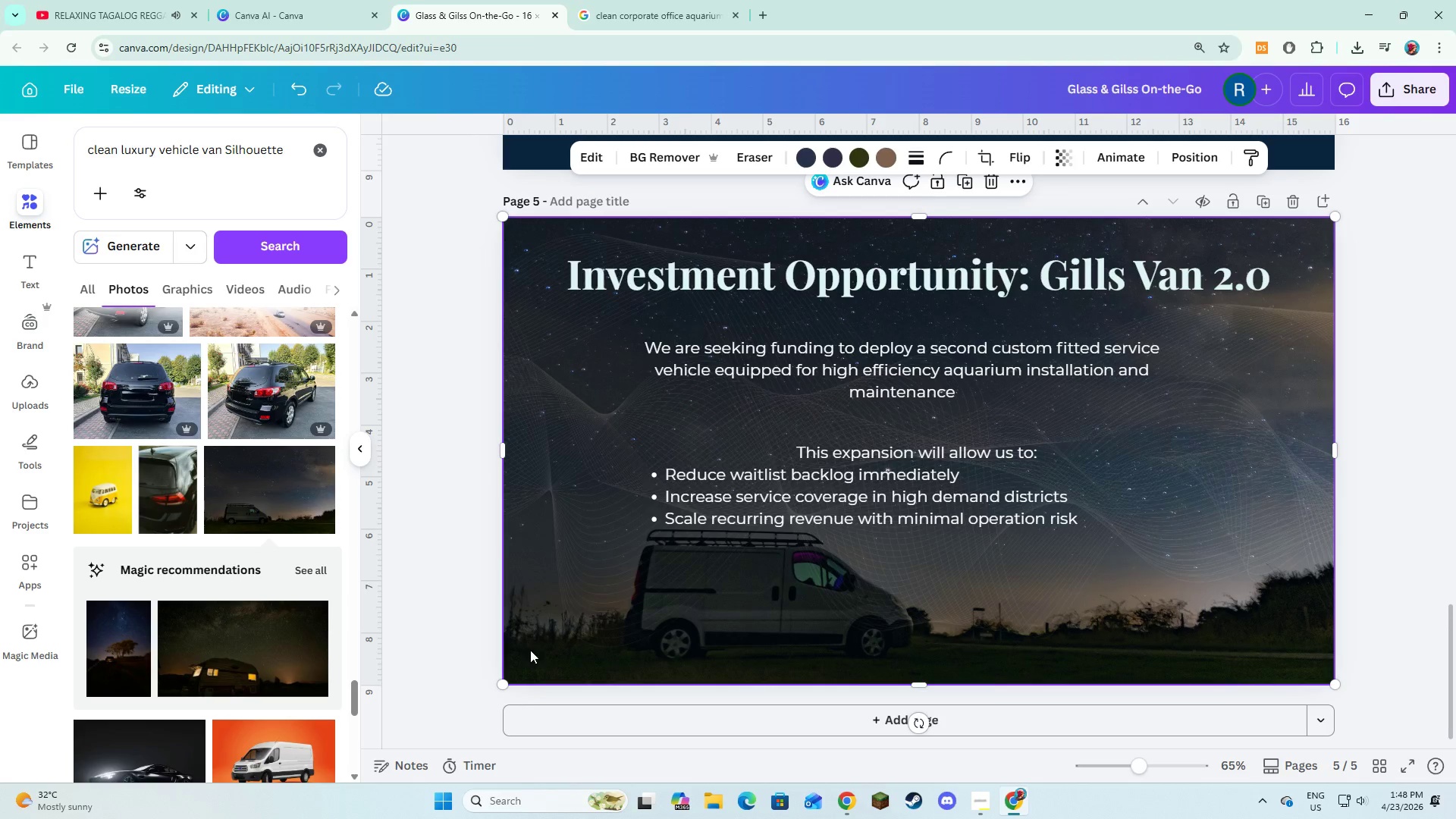 
left_click_drag(start_coordinate=[530, 650], to_coordinate=[602, 651])
 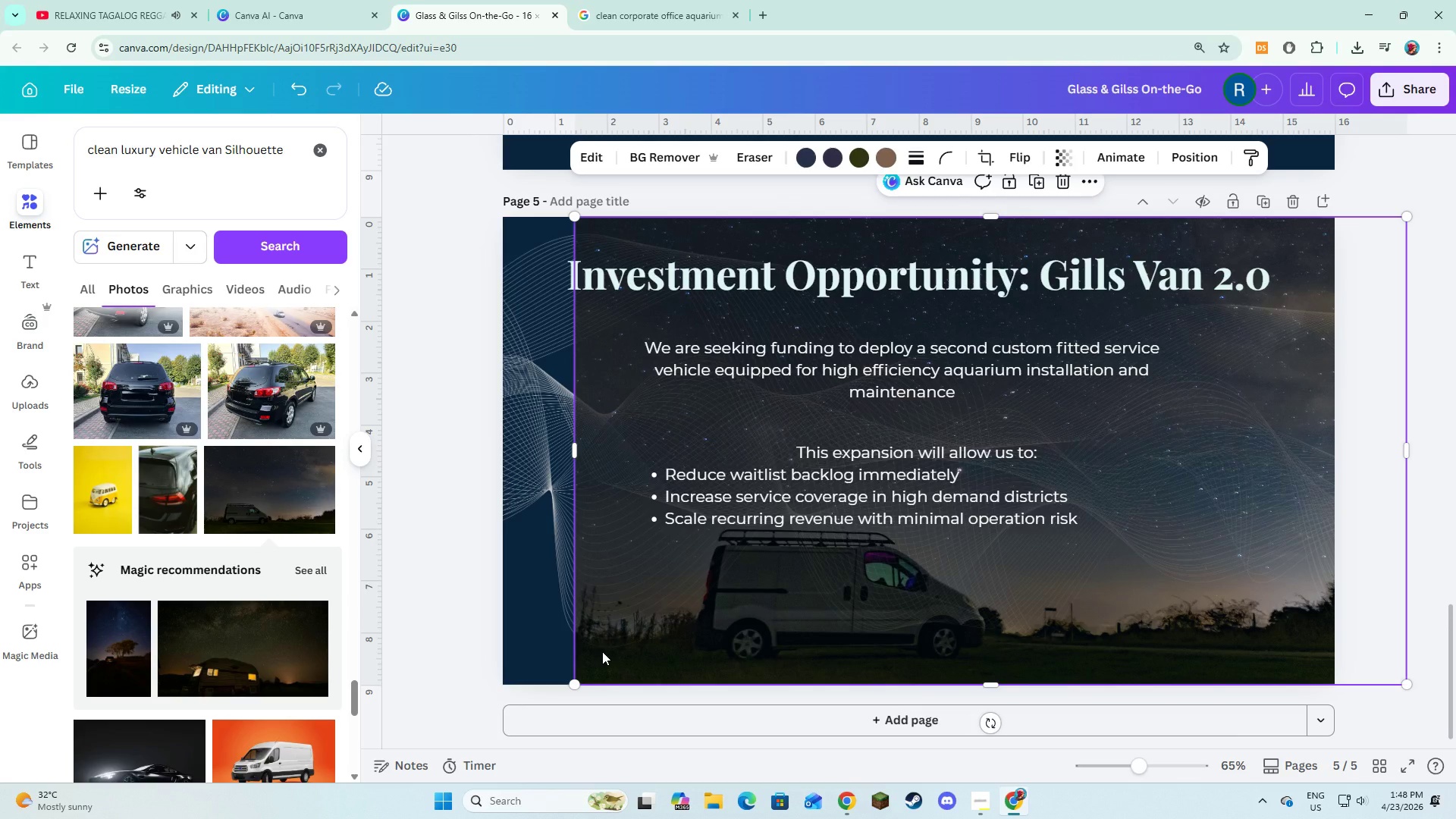 
key(Control+Z)
 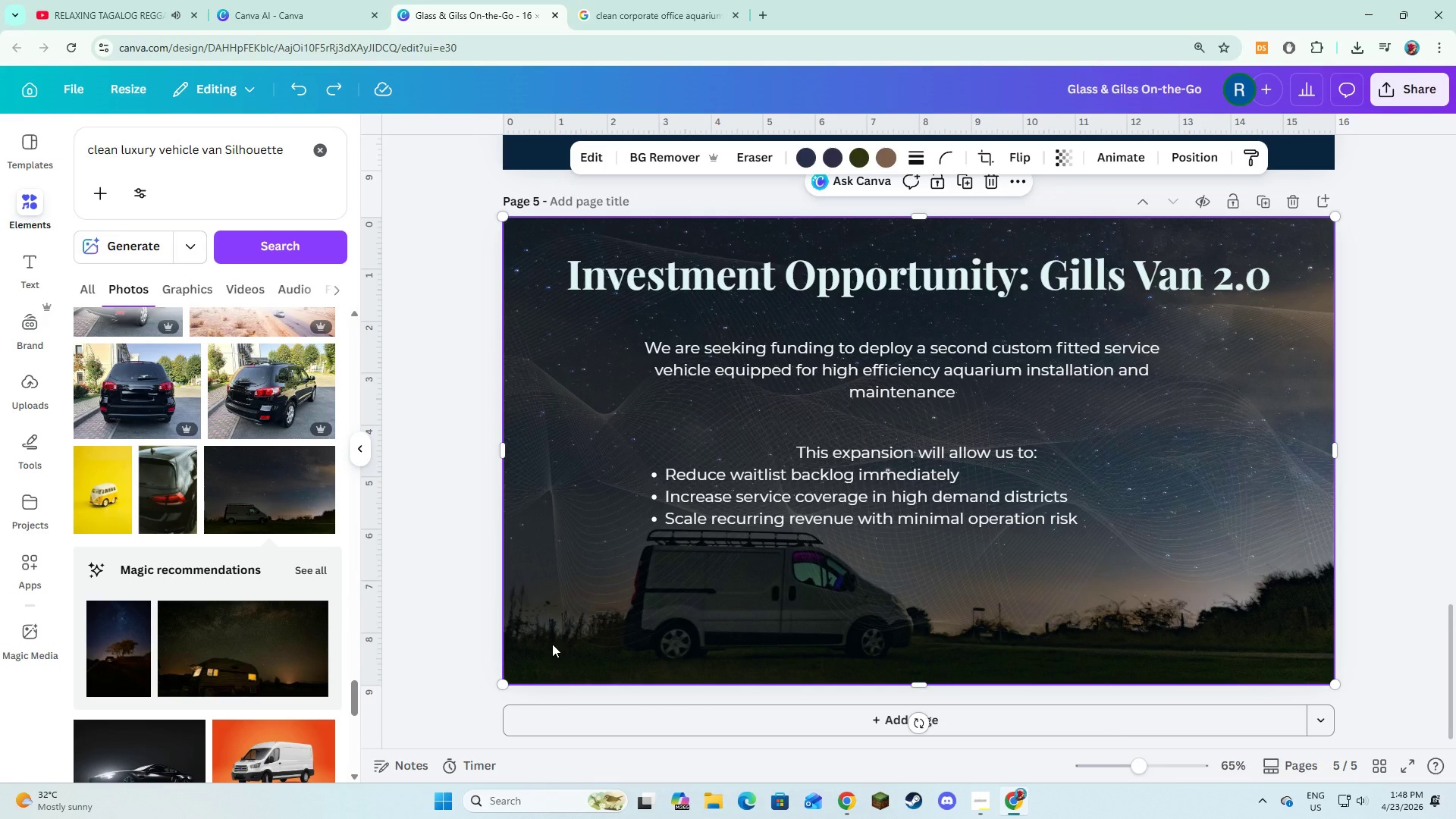 
wait(9.42)
 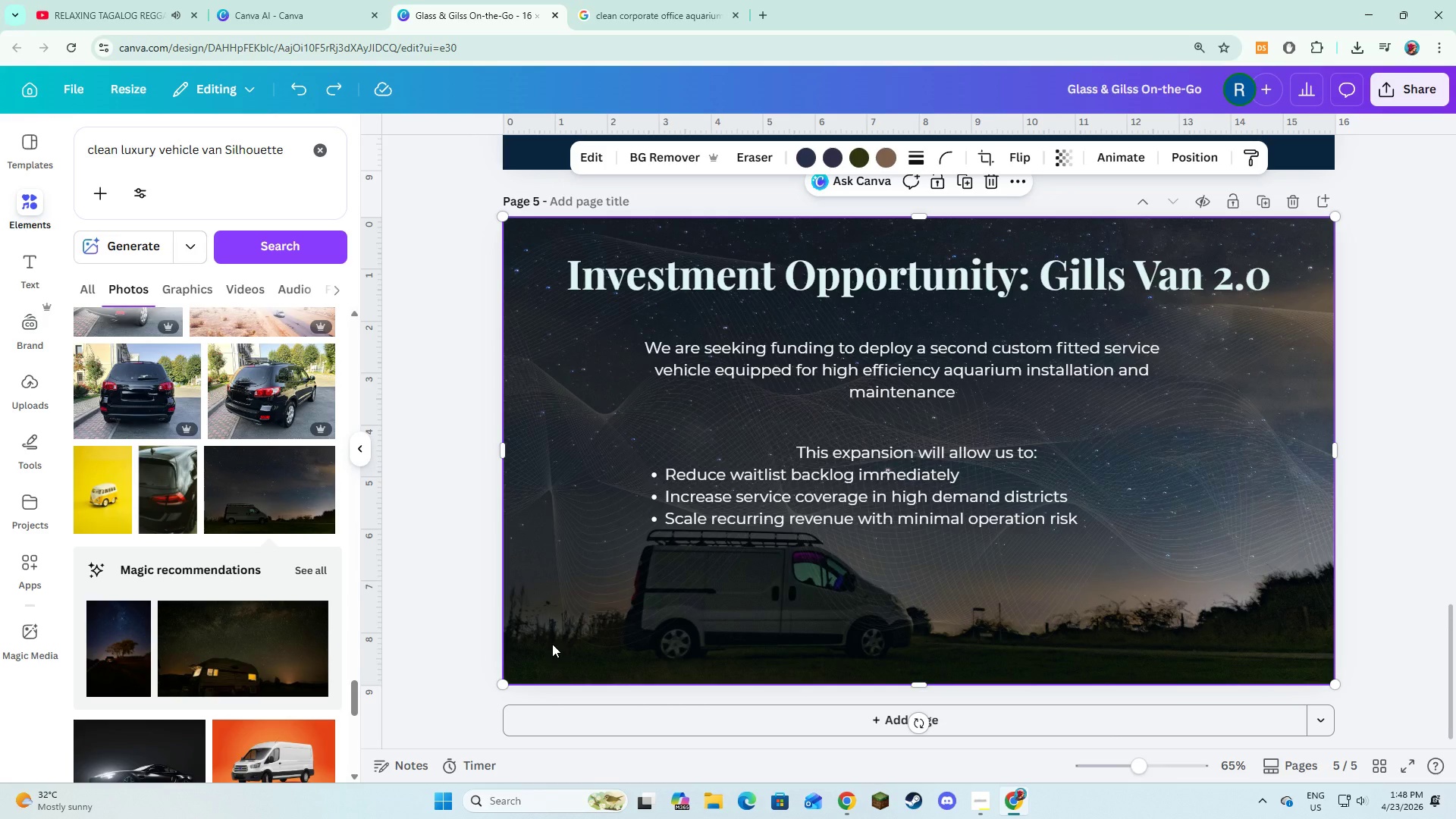 
right_click([550, 642])
 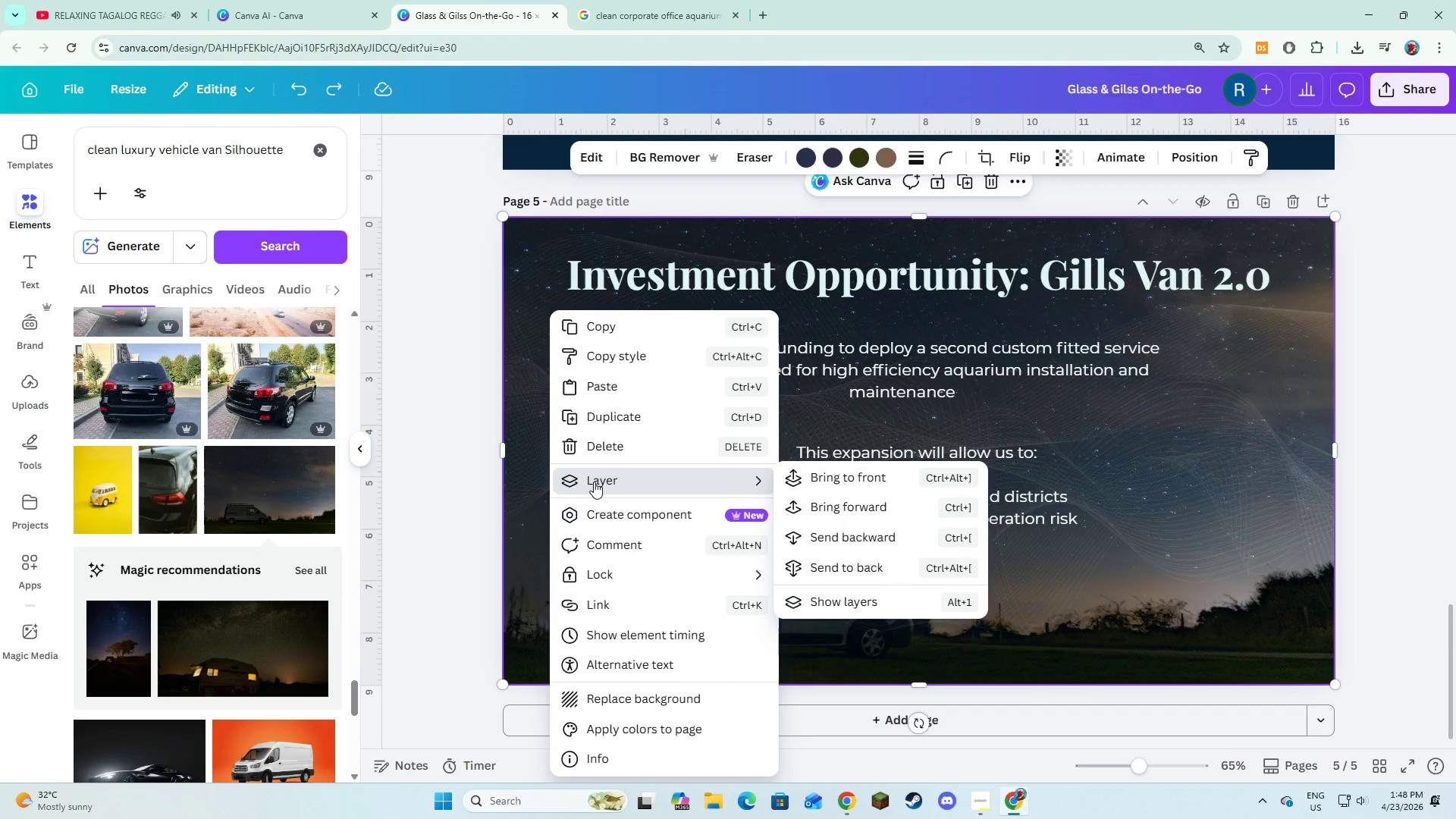 
left_click([861, 561])
 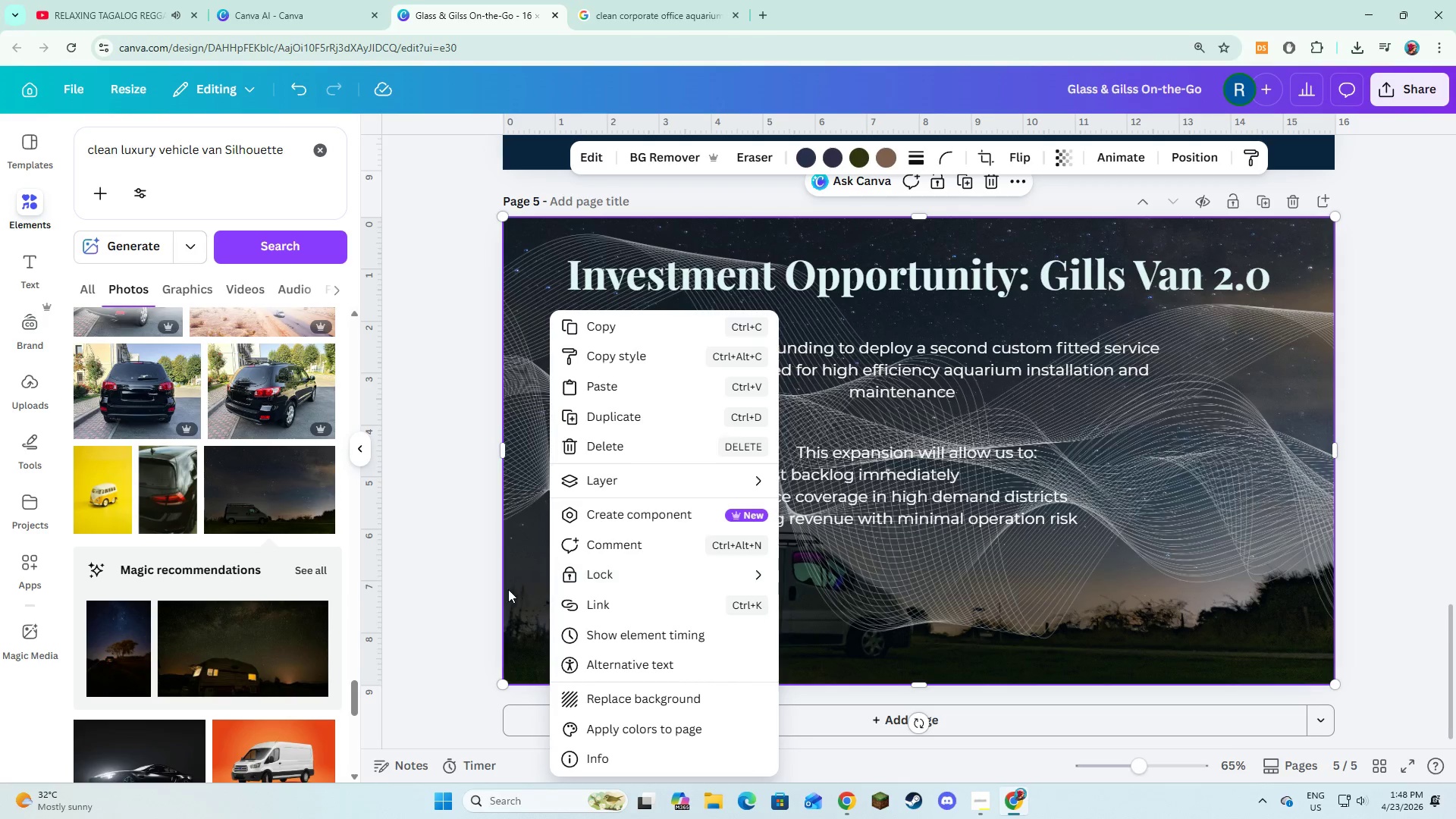 
left_click([465, 585])
 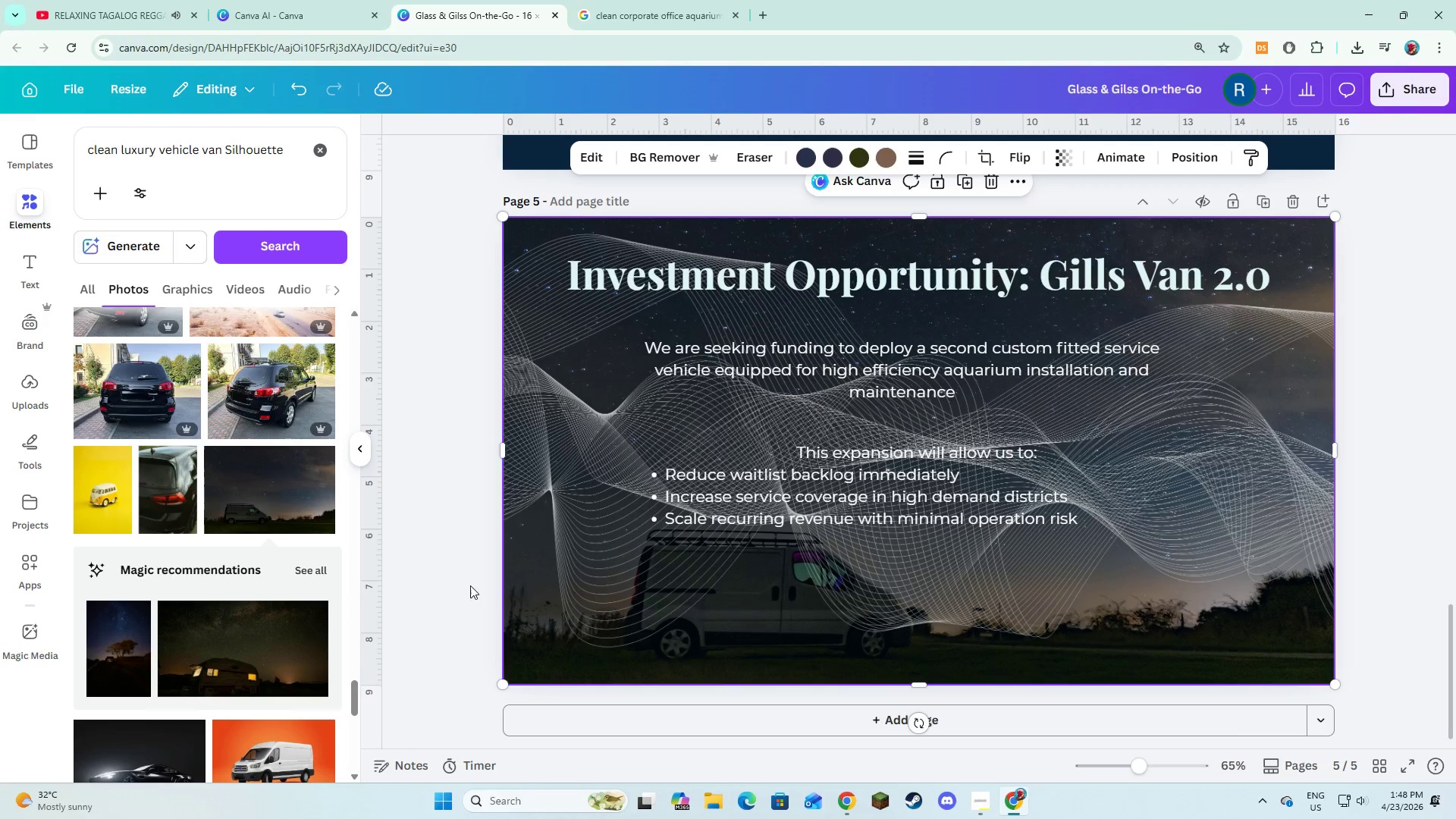 
key(Control+Z)
 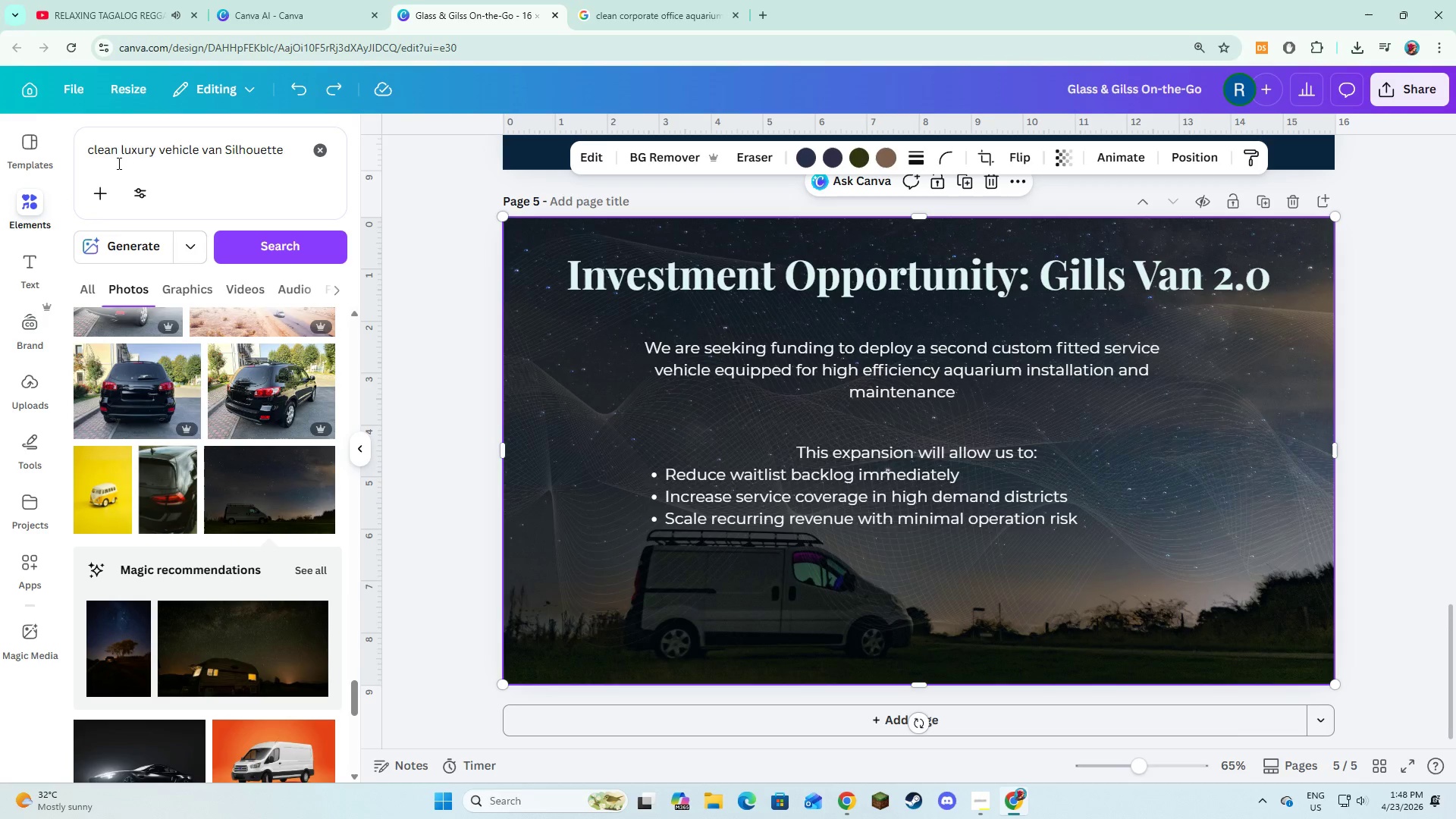 
left_click([314, 154])
 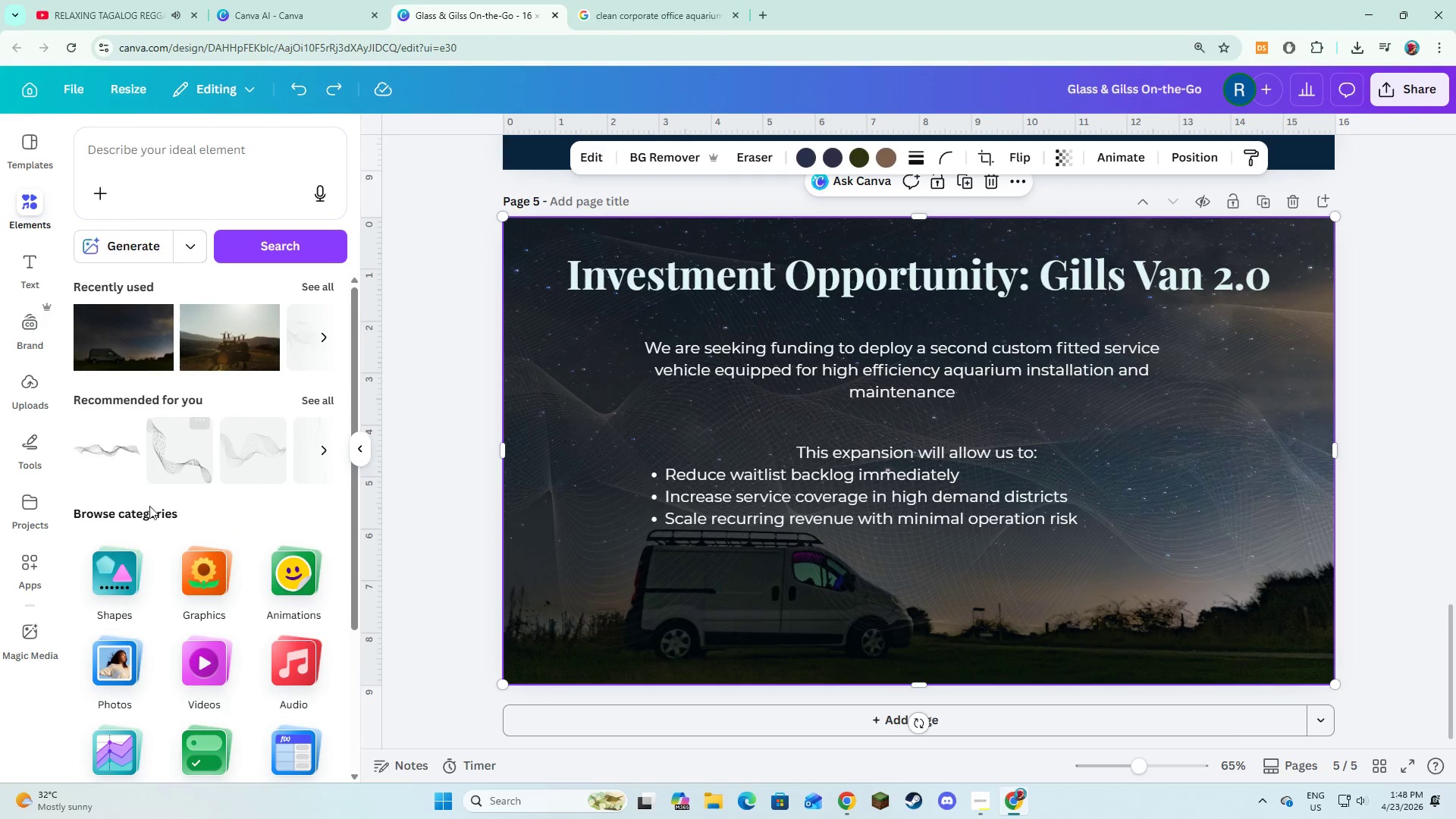 
left_click([131, 560])
 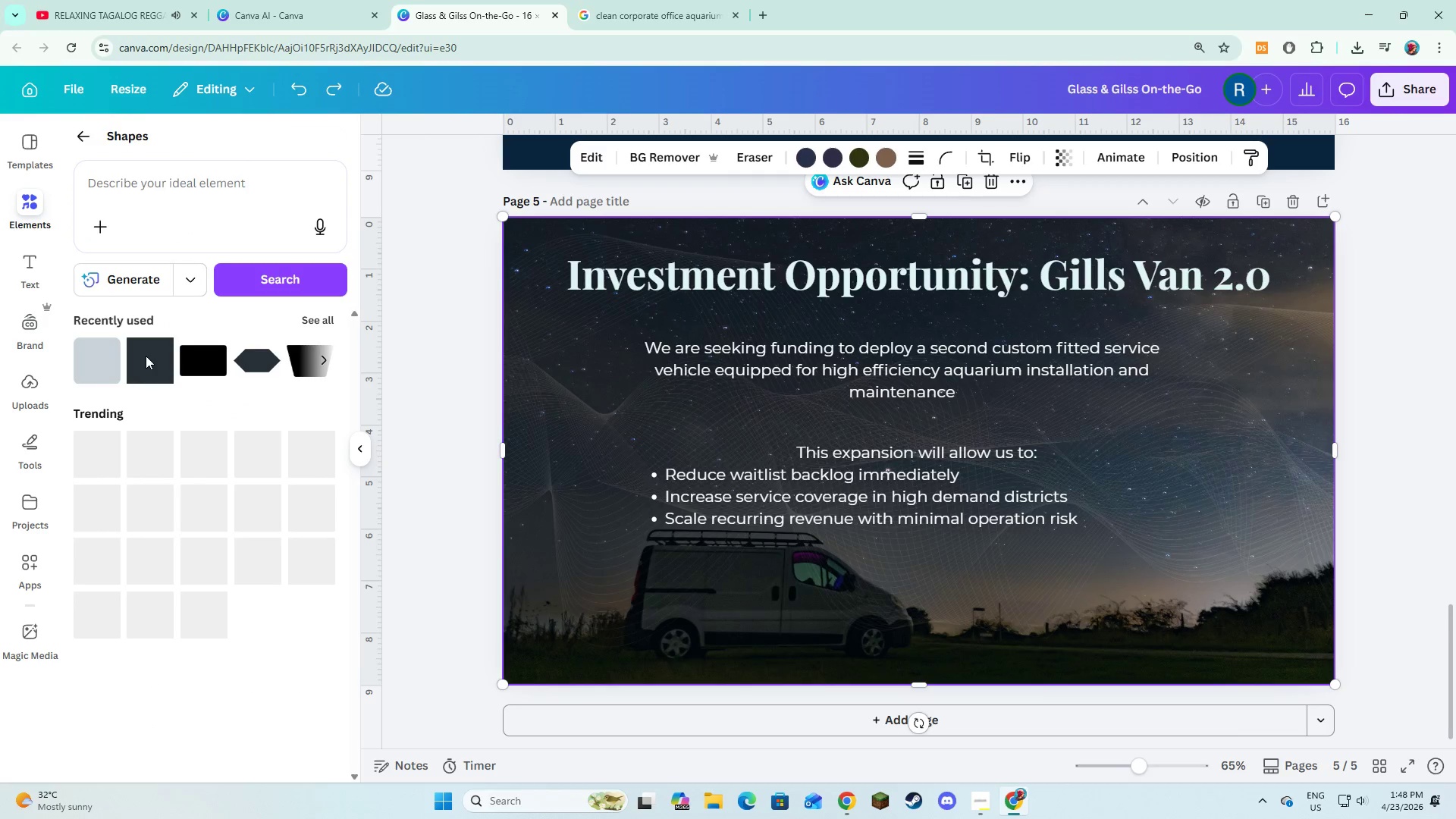 
left_click([144, 371])
 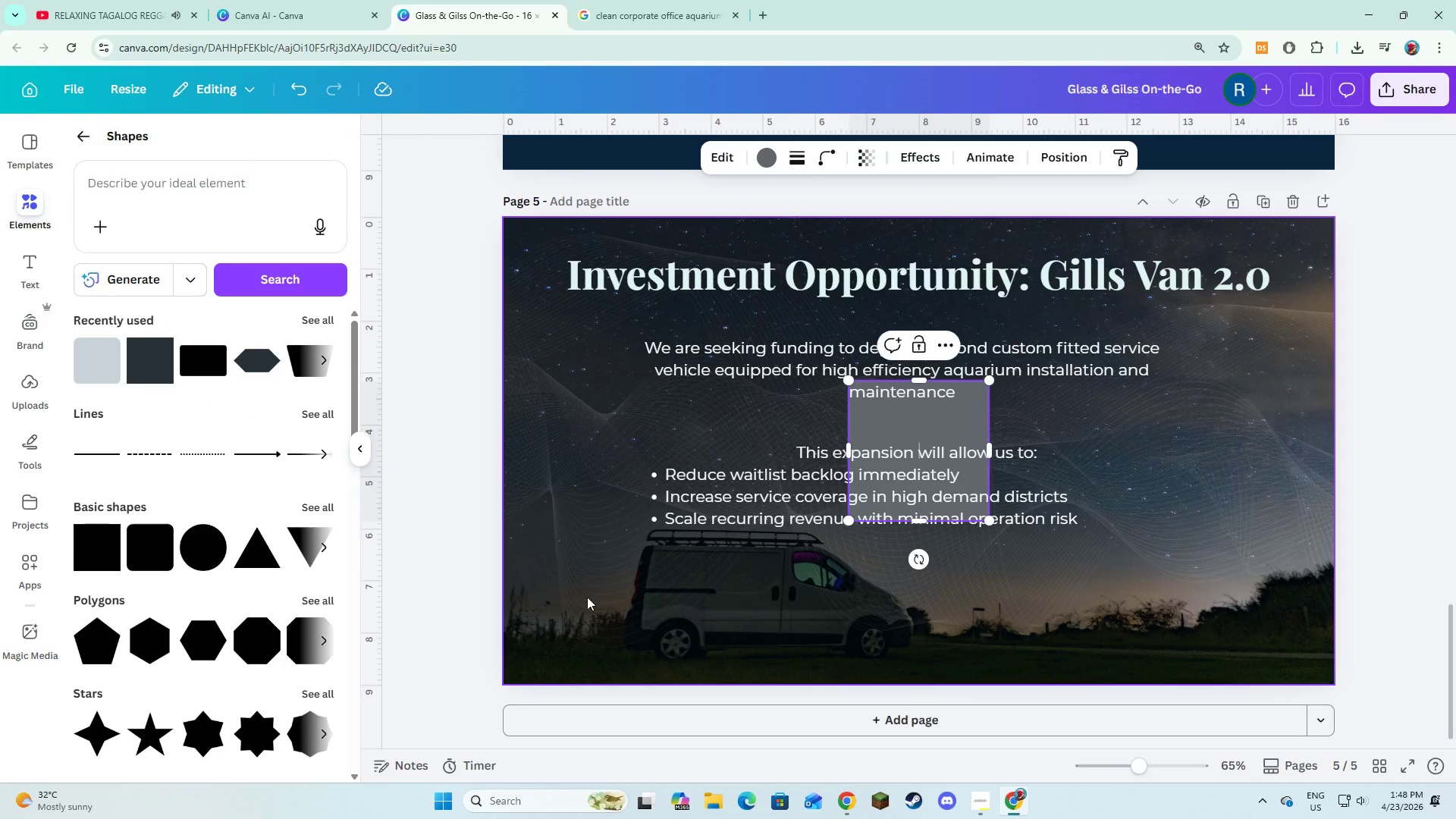 
left_click([587, 597])
 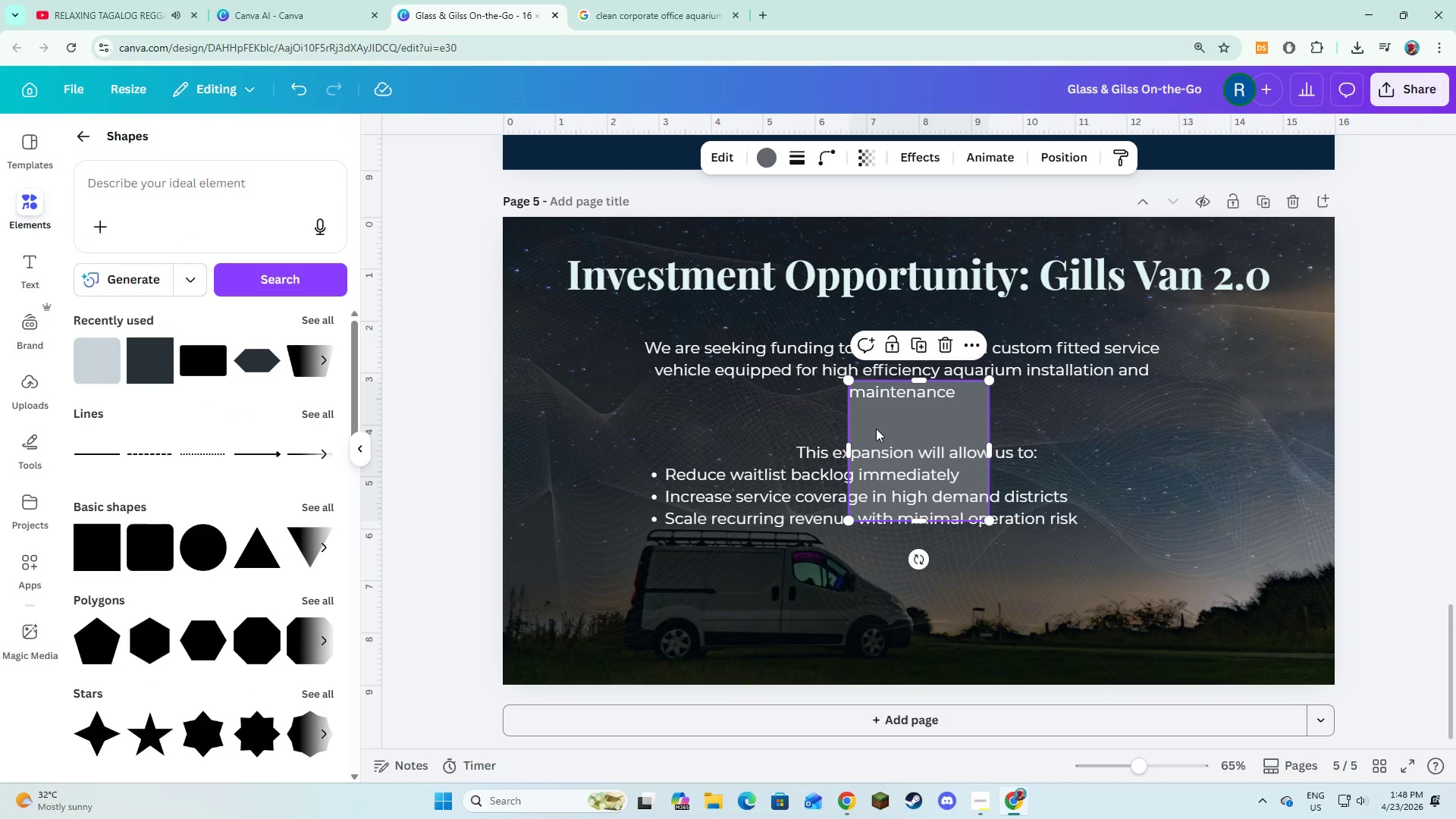 
left_click_drag(start_coordinate=[877, 428], to_coordinate=[534, 265])
 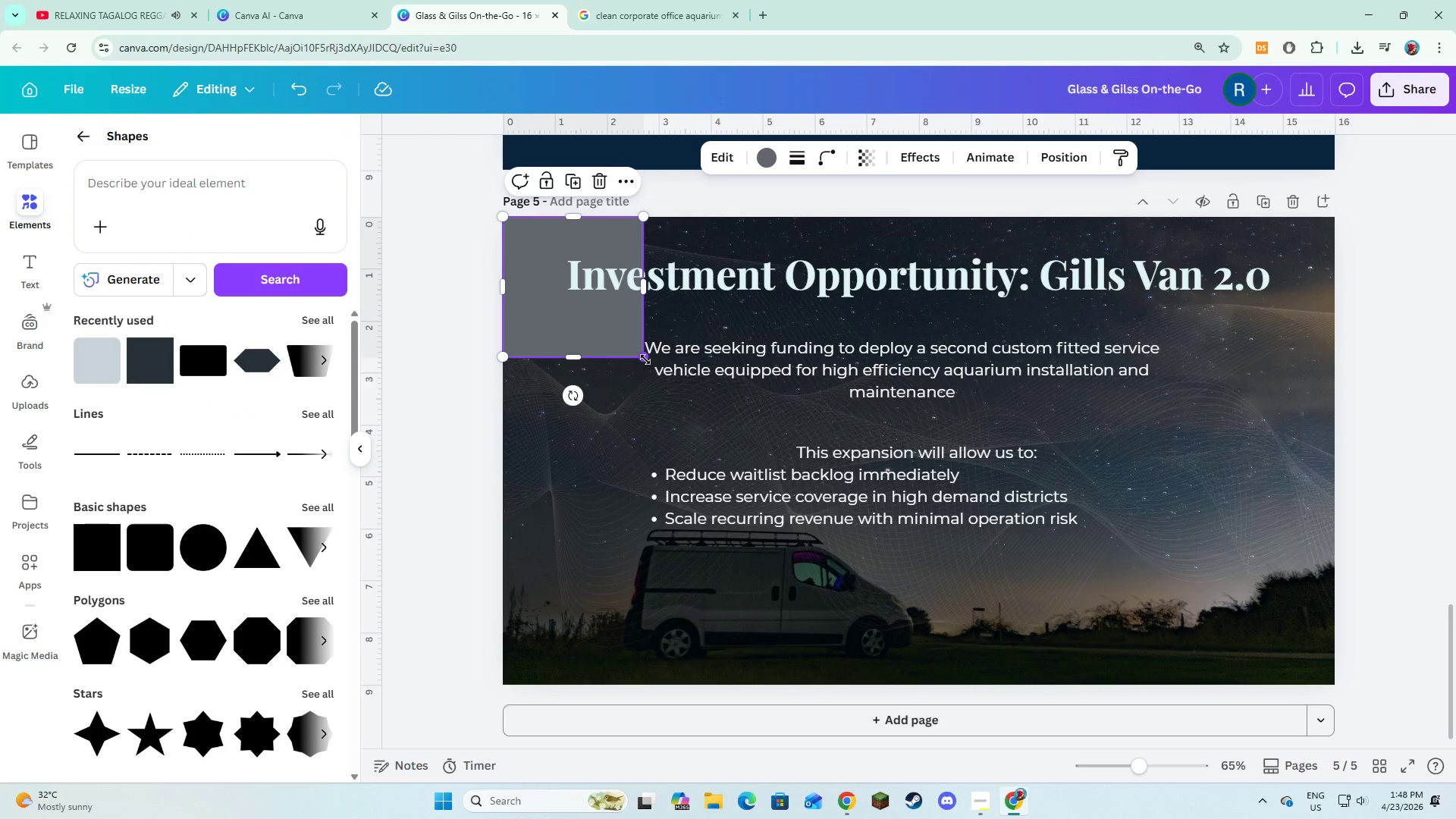 
left_click_drag(start_coordinate=[645, 359], to_coordinate=[1332, 686])
 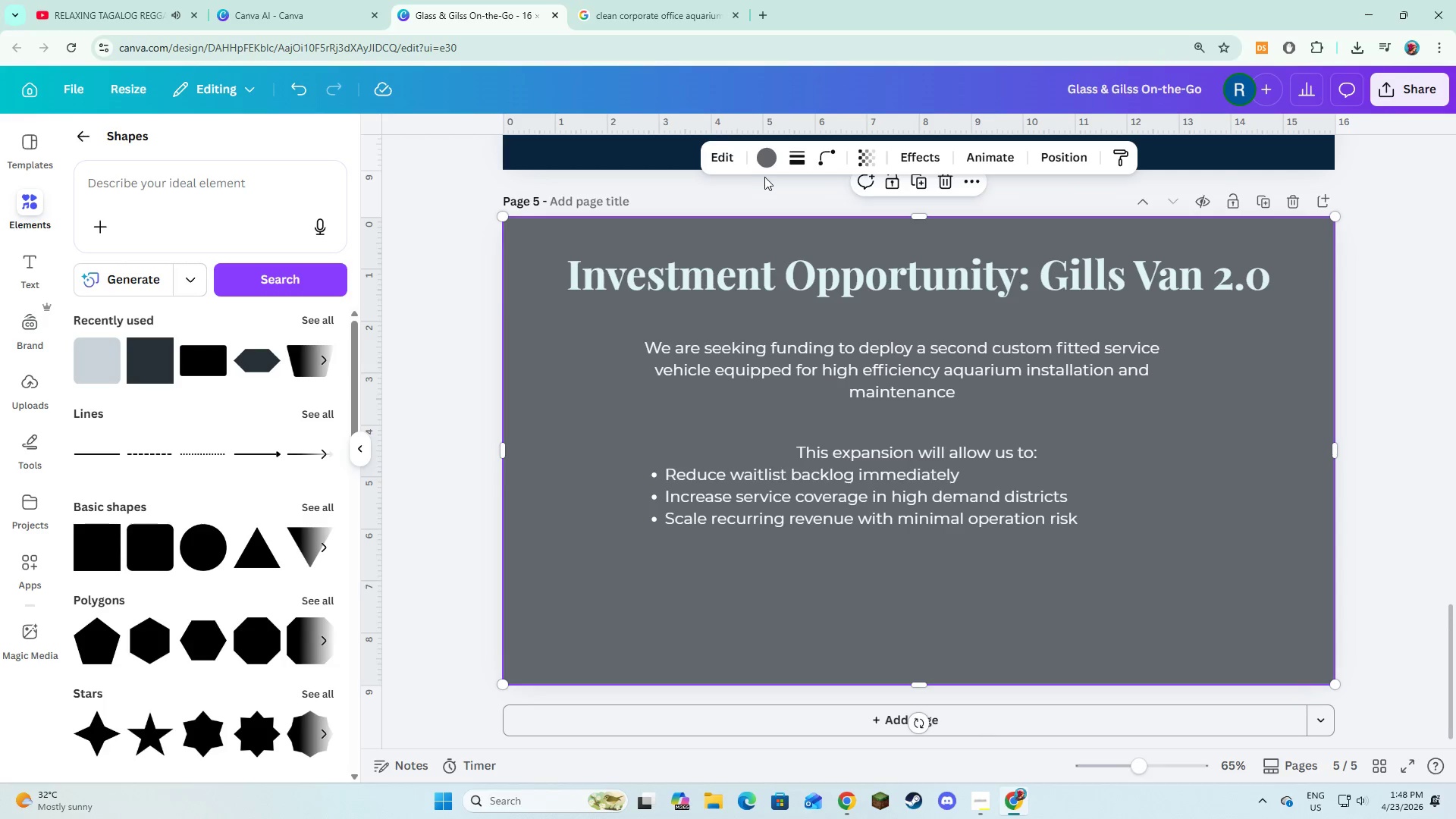 
left_click([764, 165])
 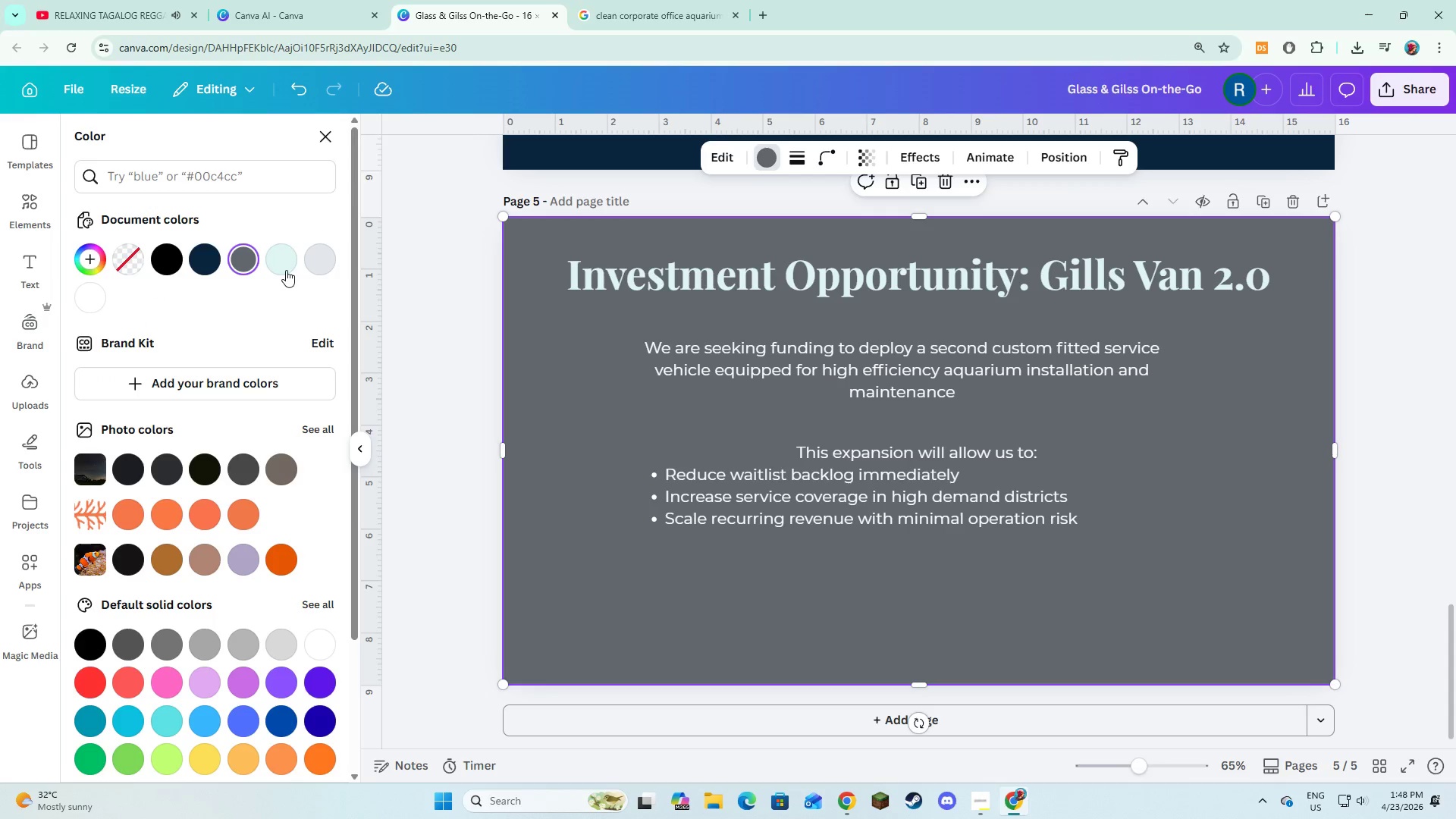 
left_click([286, 270])
 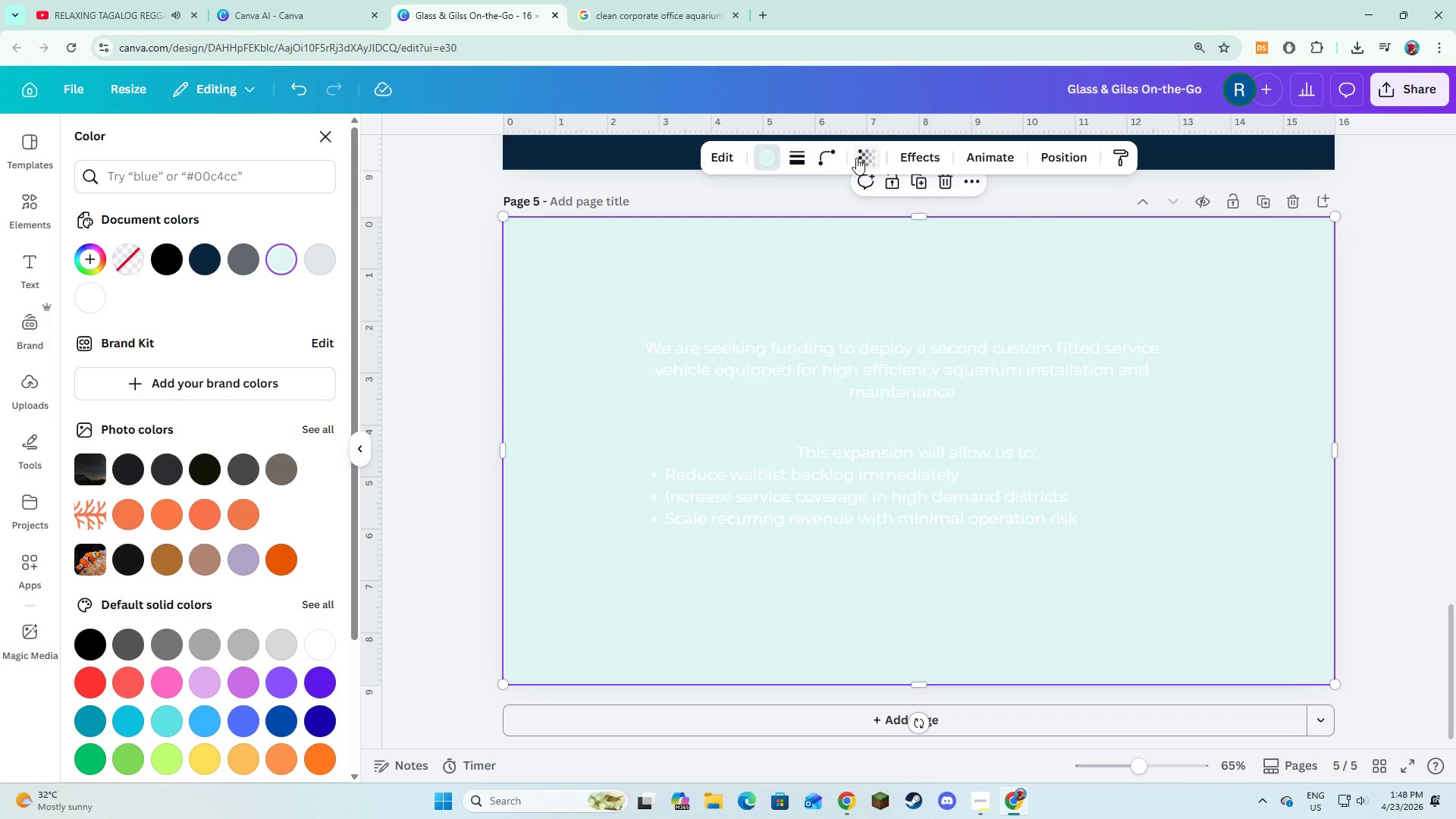 
left_click([856, 158])
 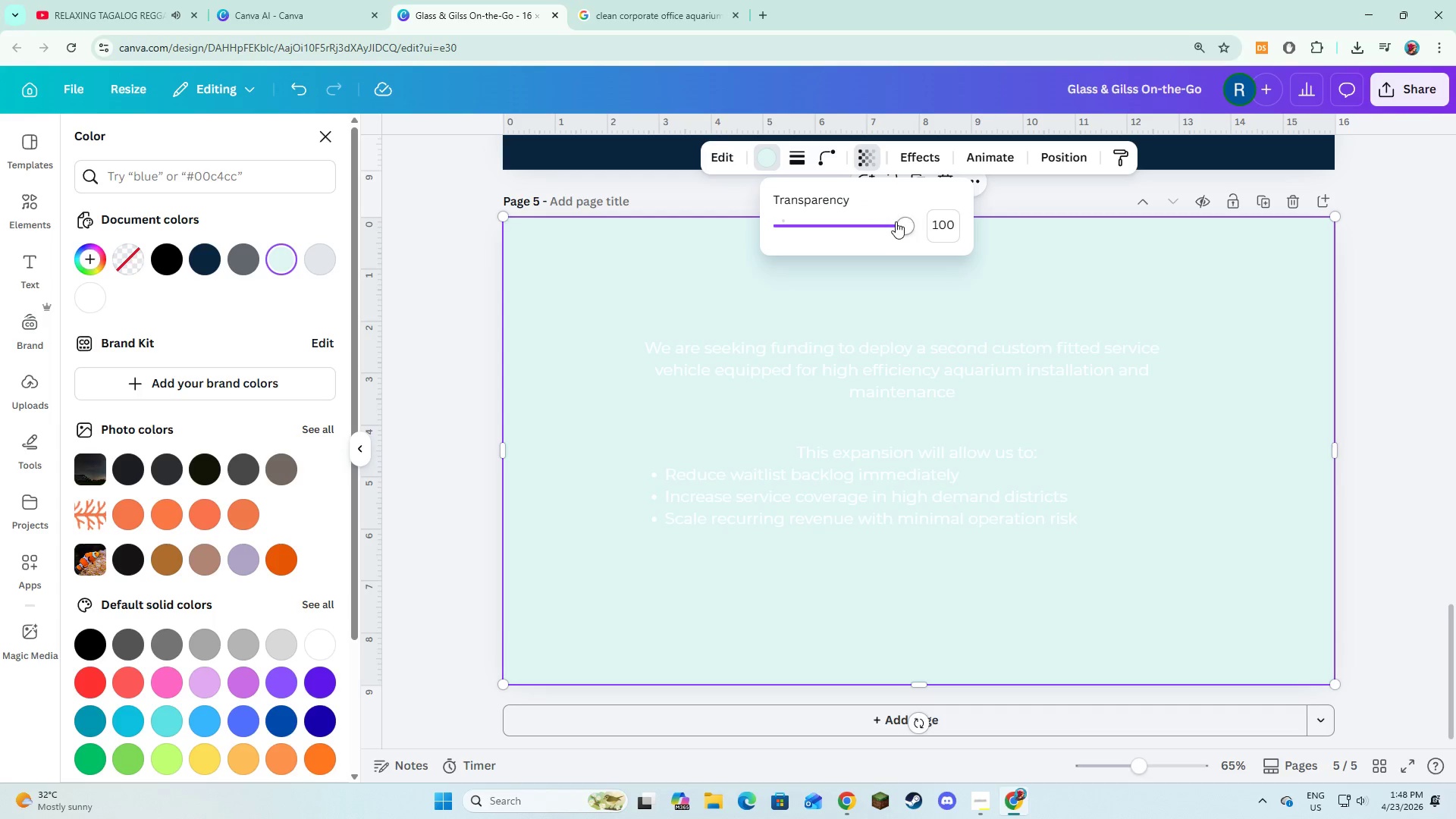 
left_click_drag(start_coordinate=[896, 221], to_coordinate=[817, 245])
 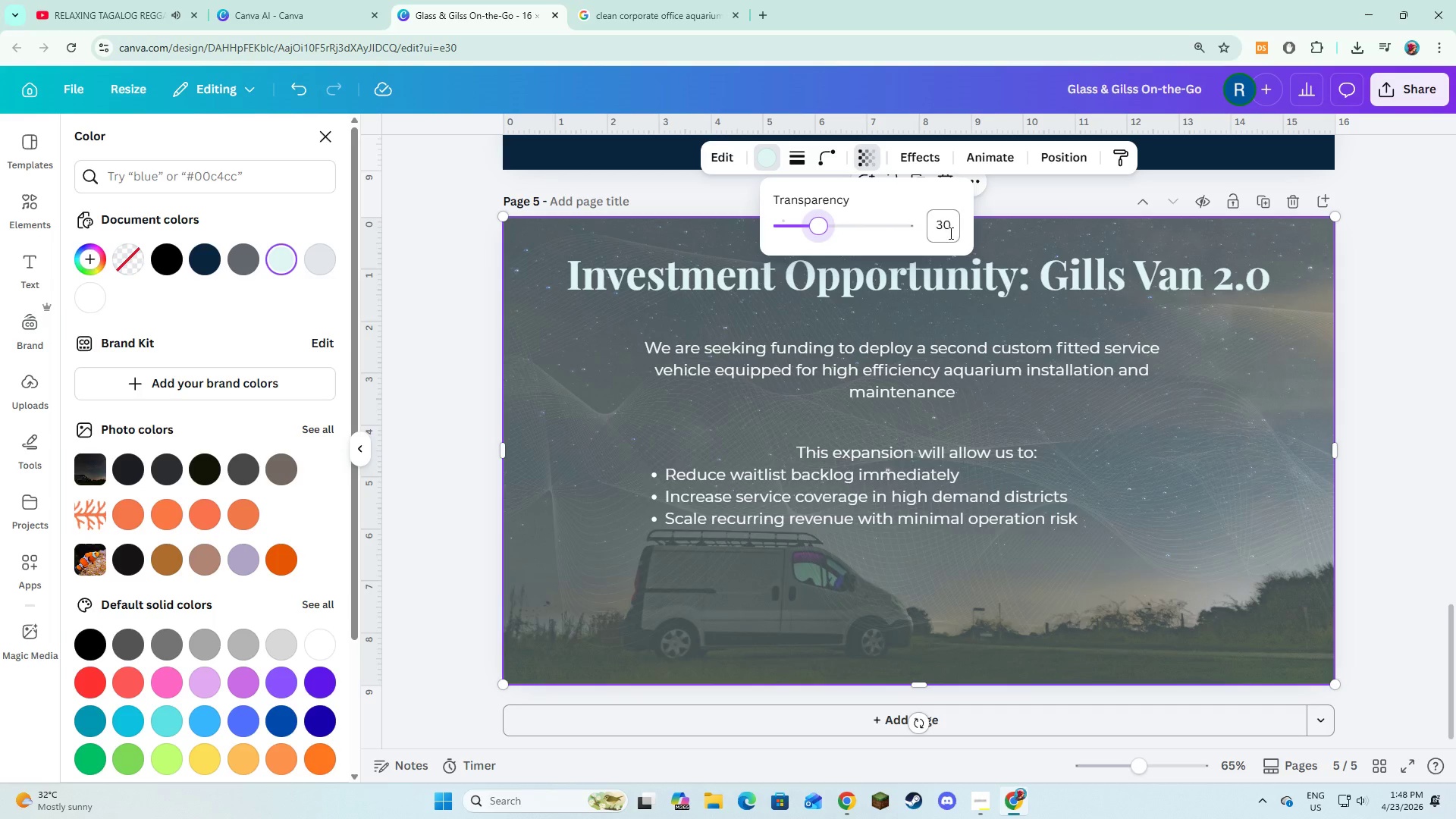 
left_click([949, 232])
 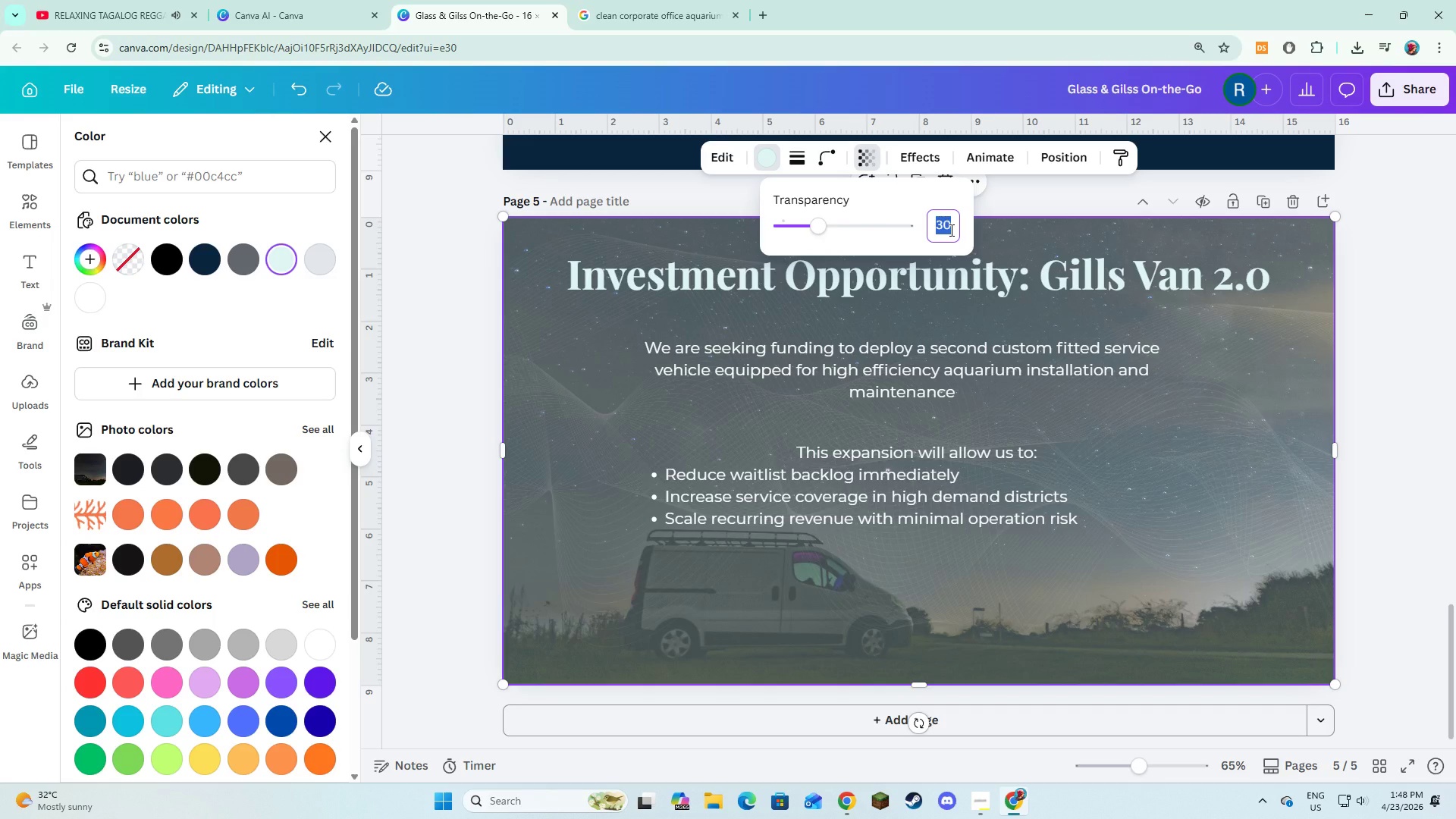 
key(Numpad2)
 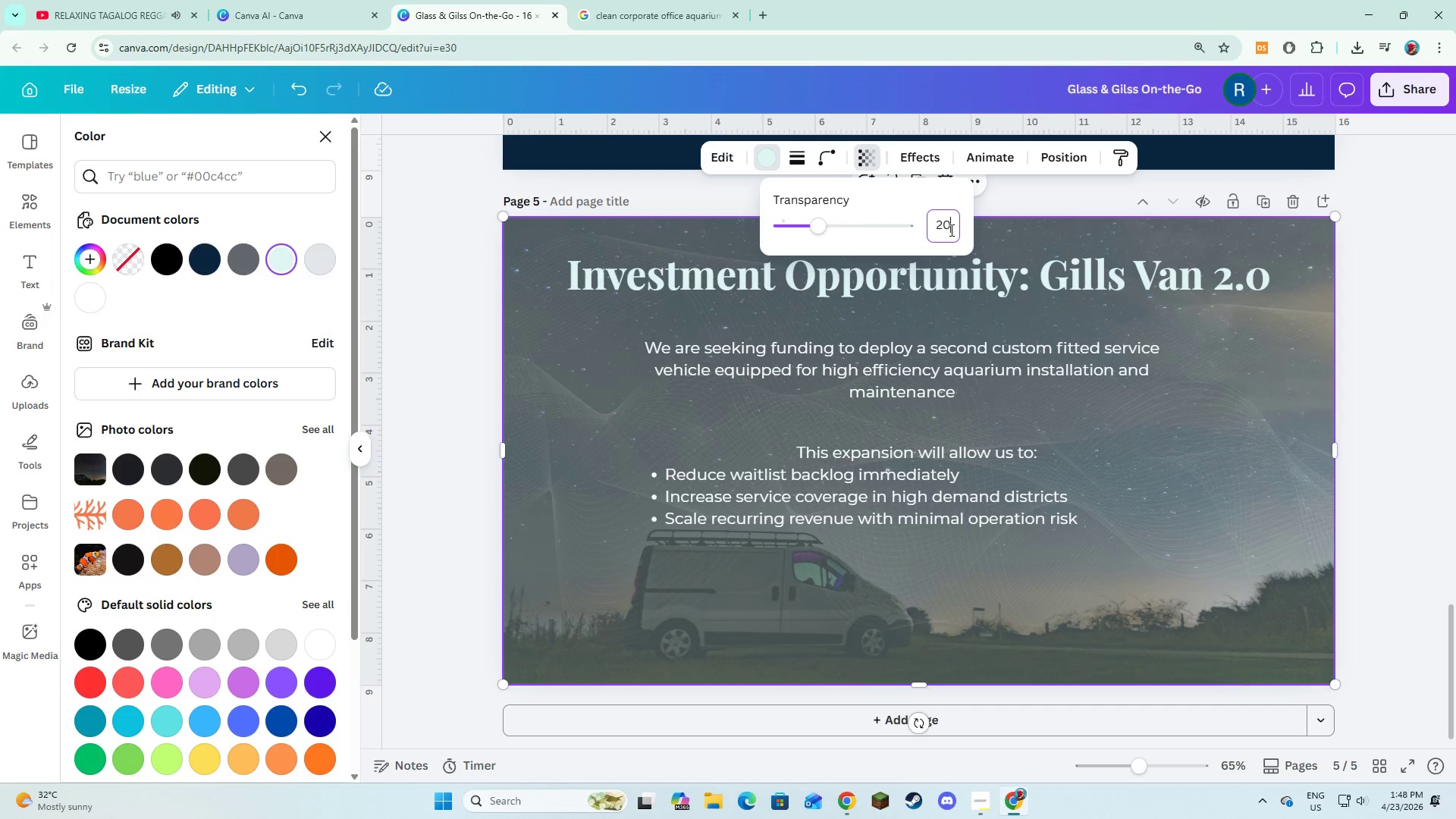 
key(Numpad0)
 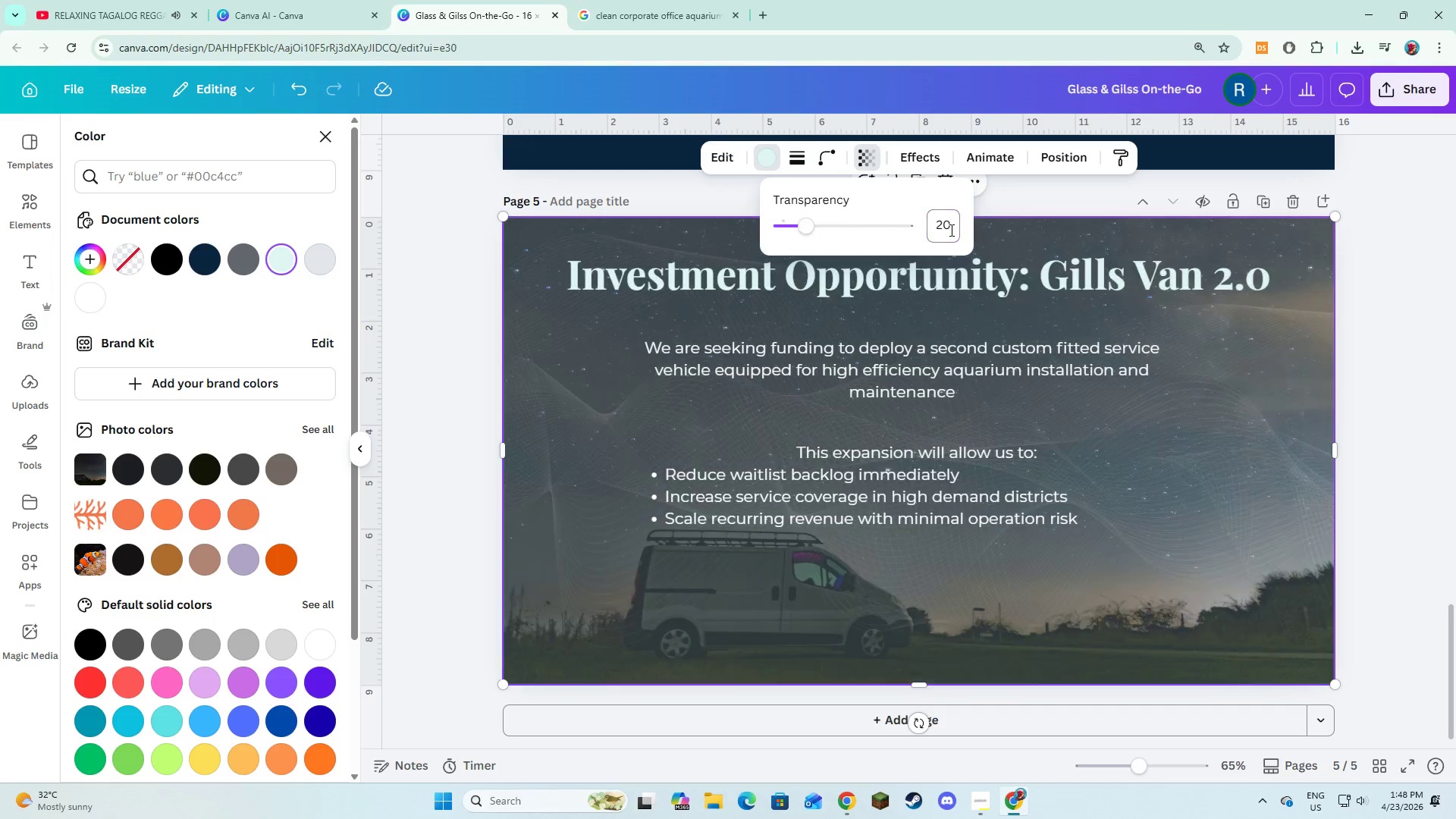 
key(NumpadEnter)
 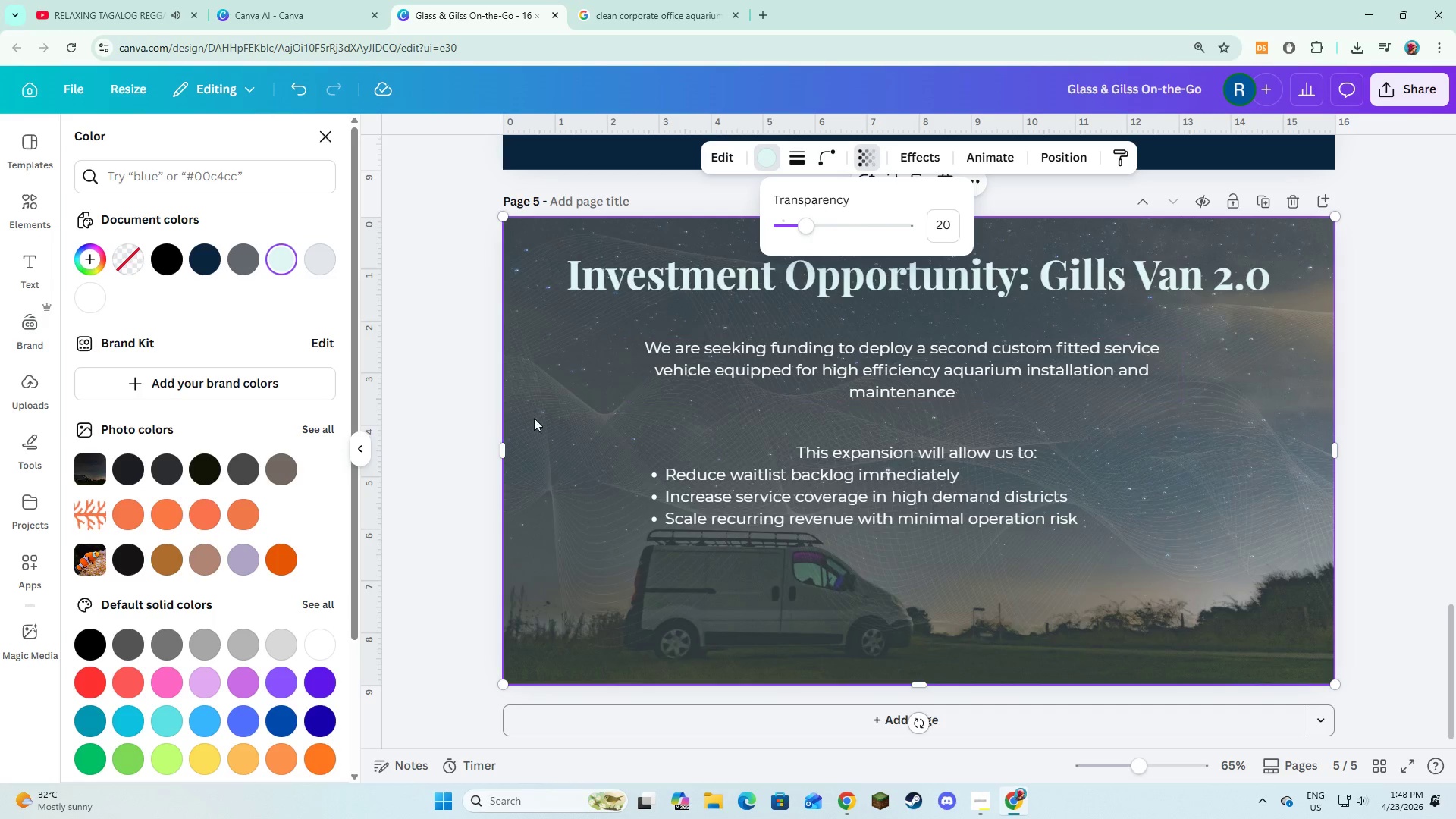 
left_click([470, 428])
 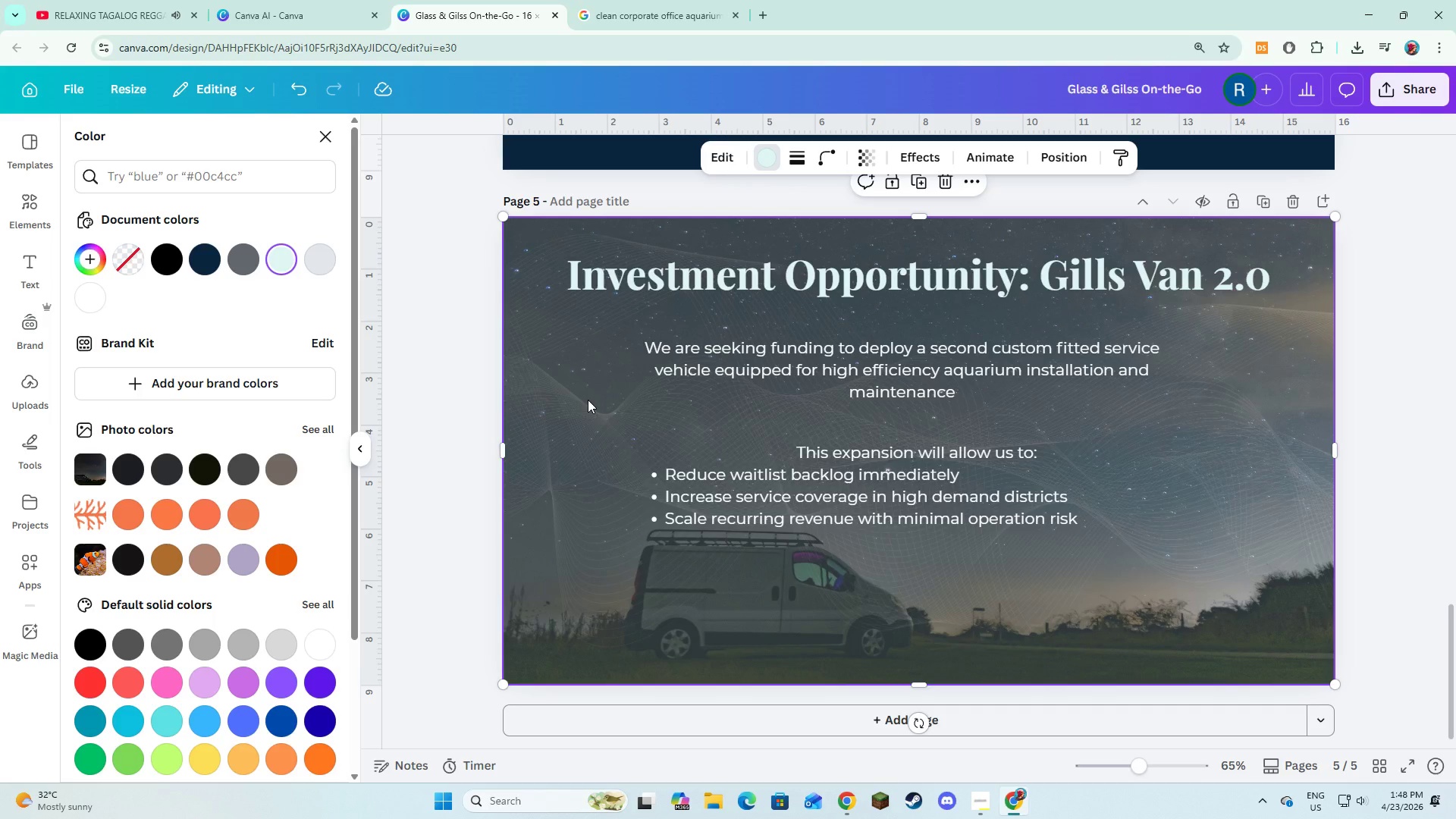 
right_click([588, 400])
 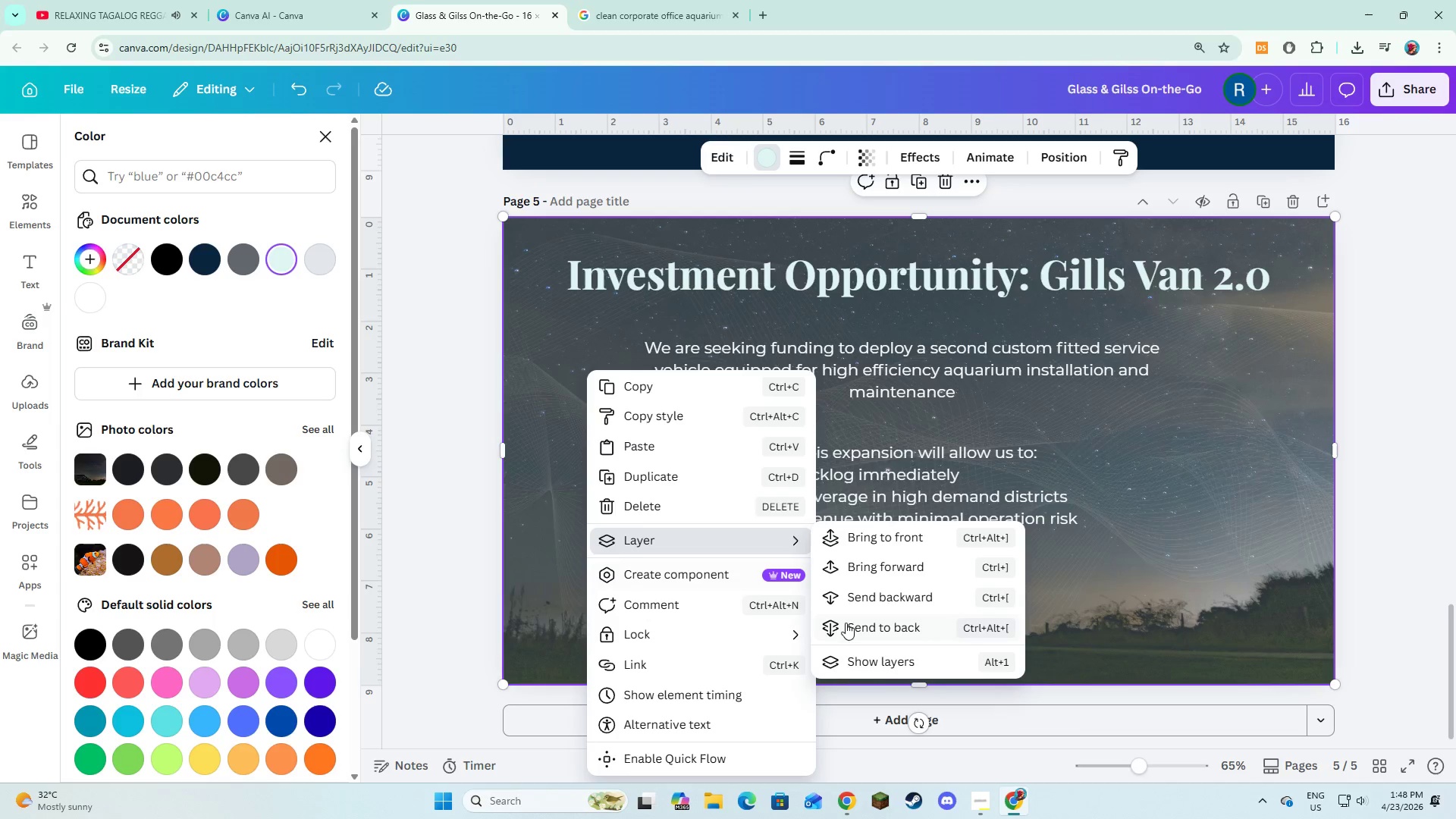 
left_click([844, 656])
 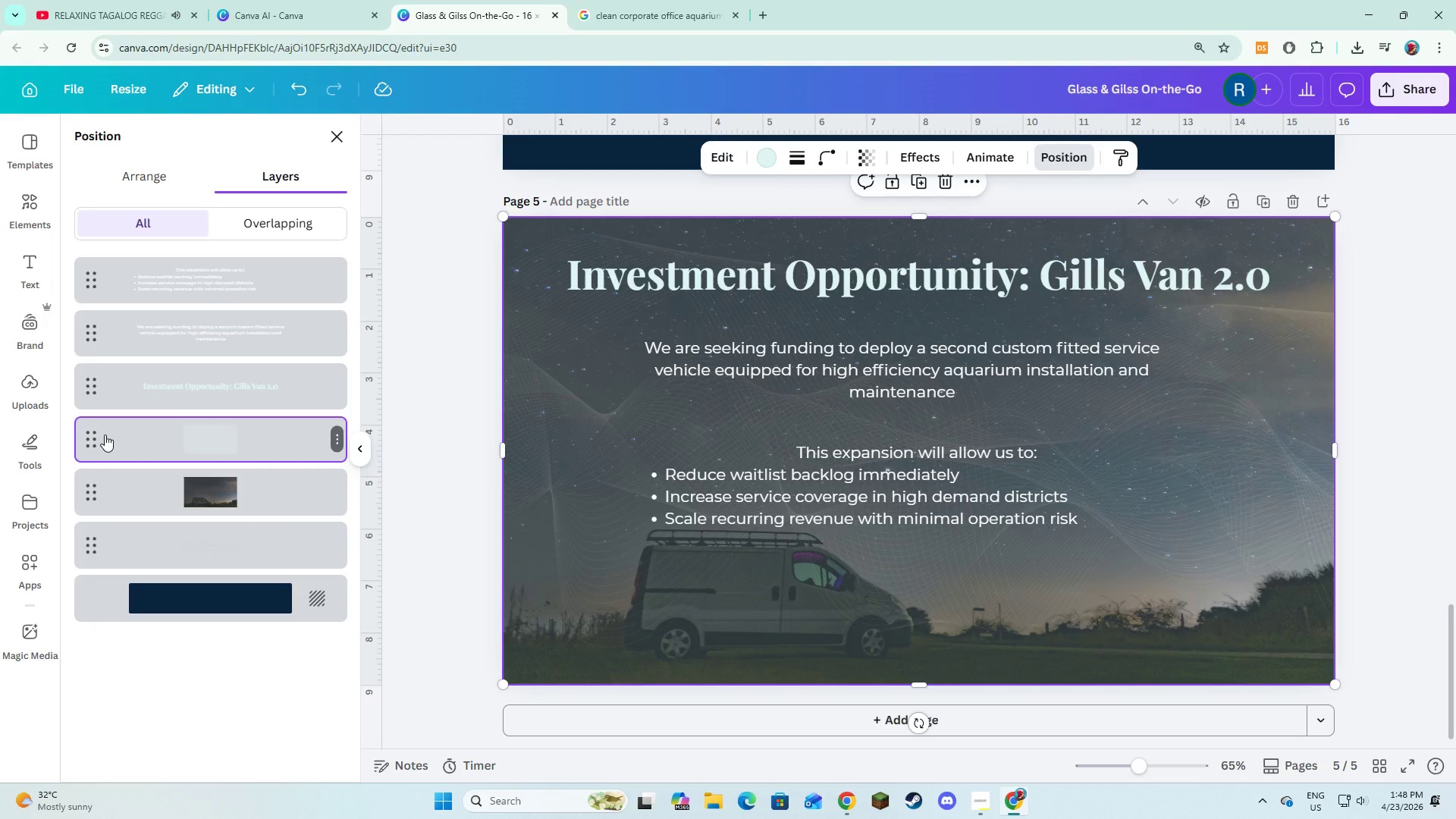 
wait(8.34)
 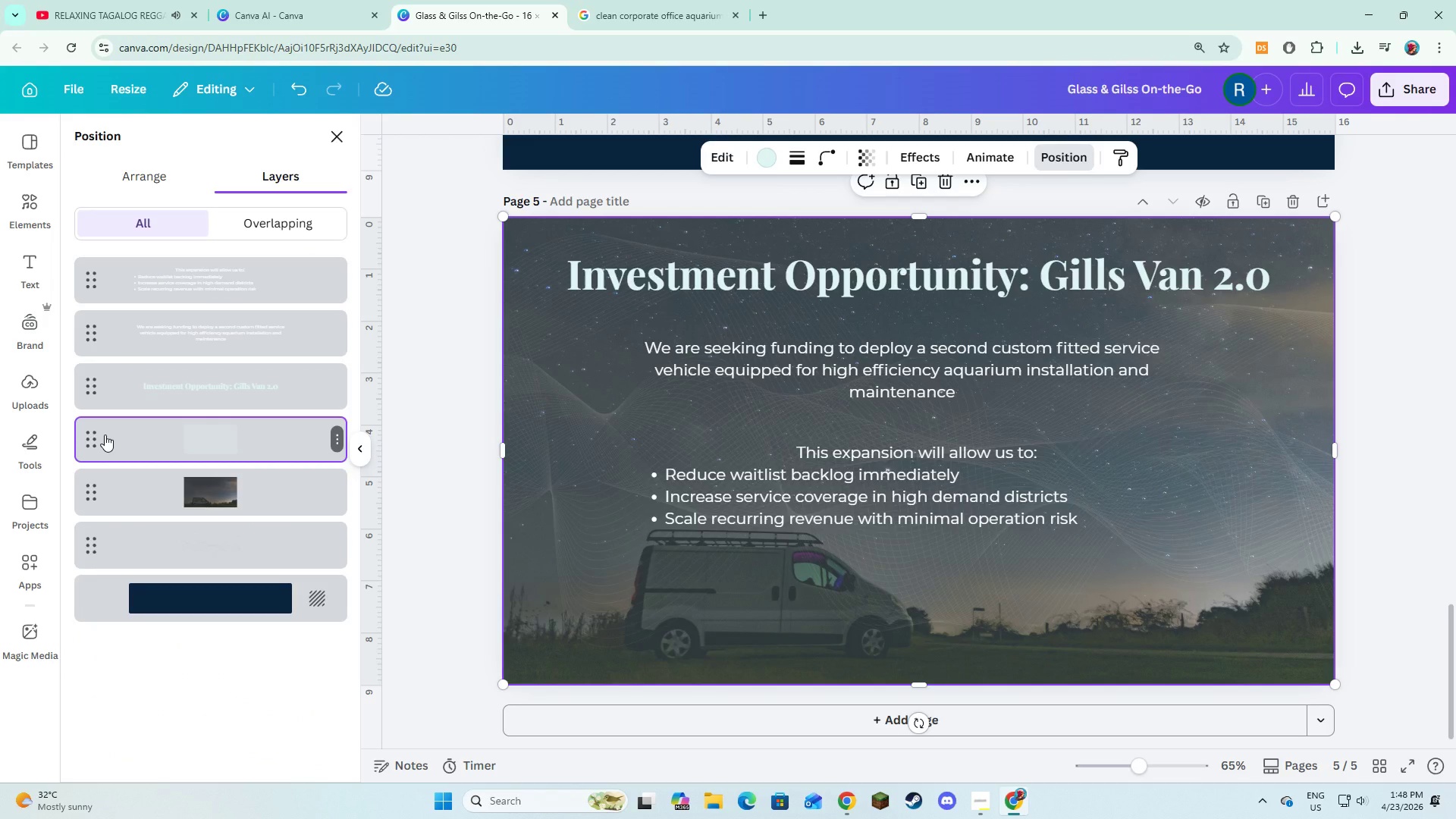 
double_click([426, 425])
 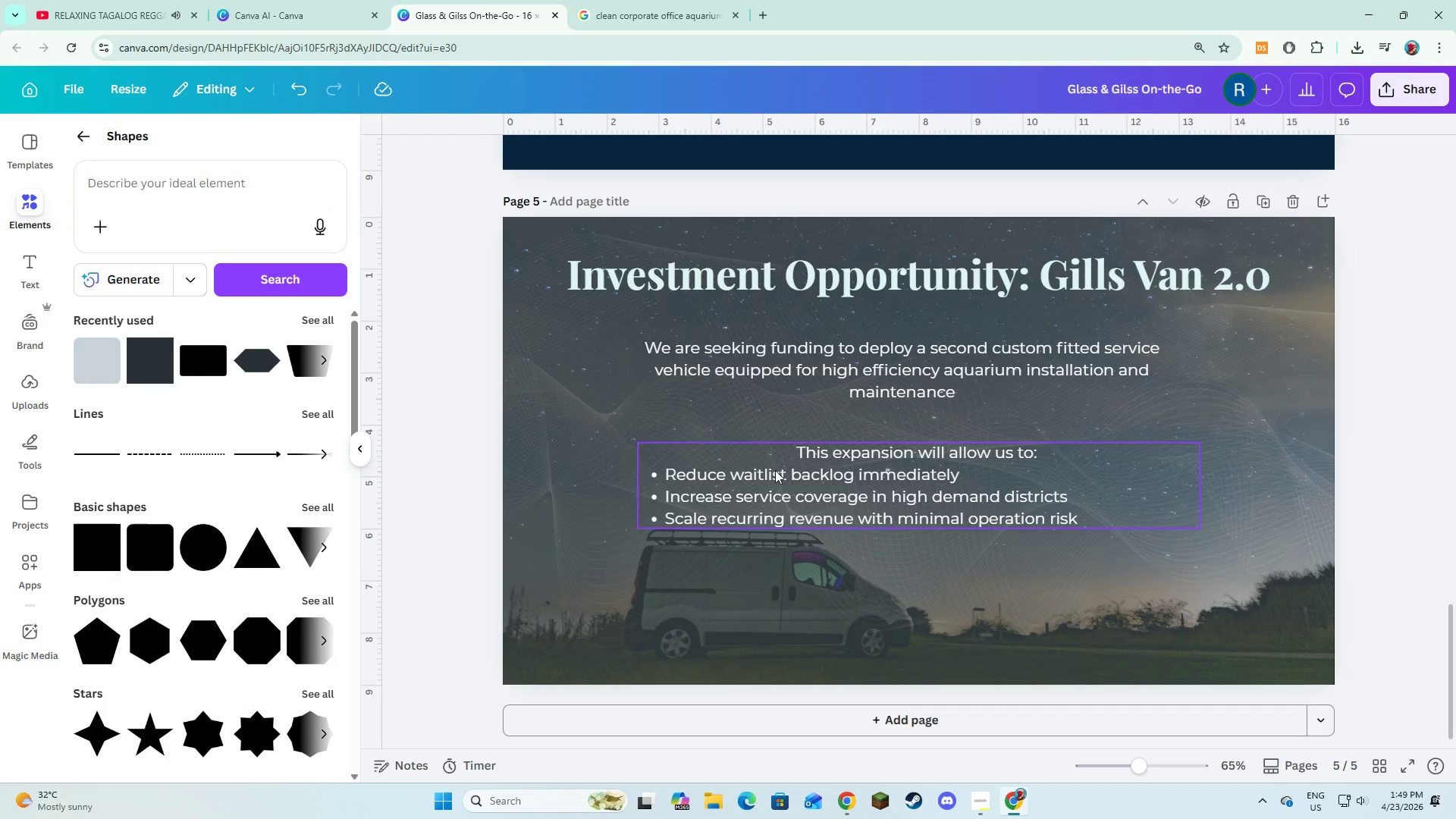 
hold_key(key=ShiftLeft, duration=0.97)
double_click([768, 513])
 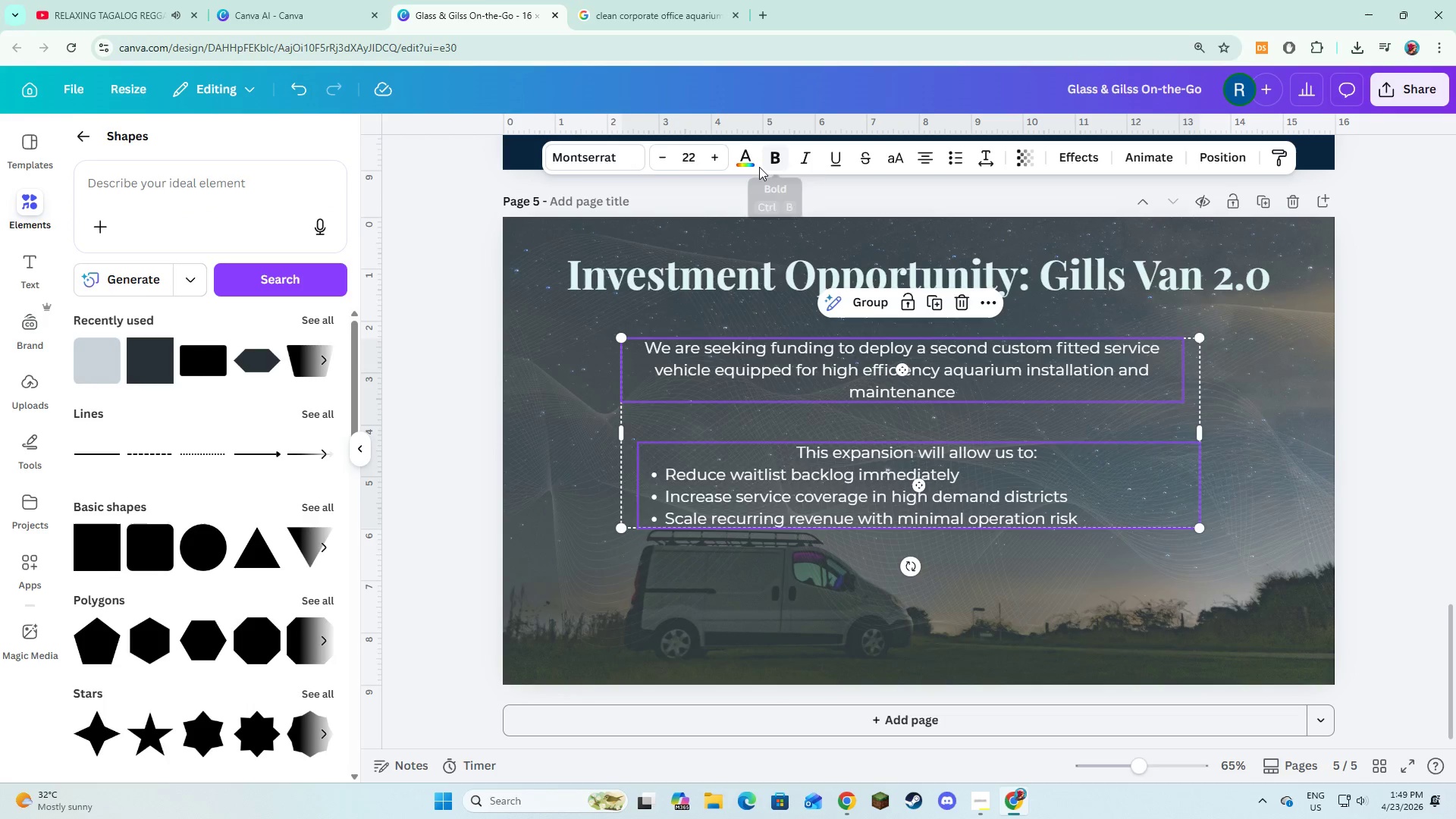 
left_click([751, 165])
 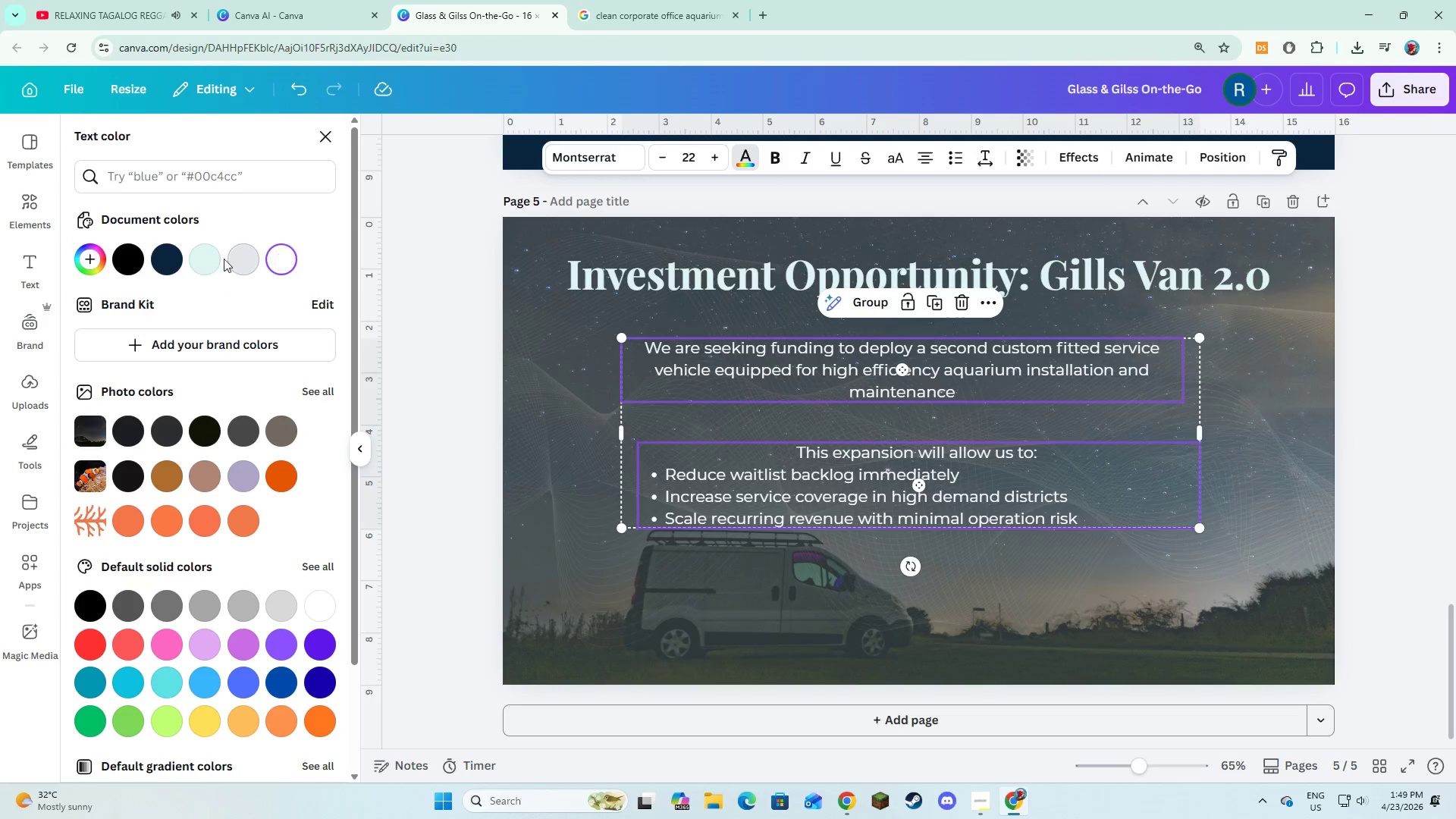 
left_click([179, 261])
 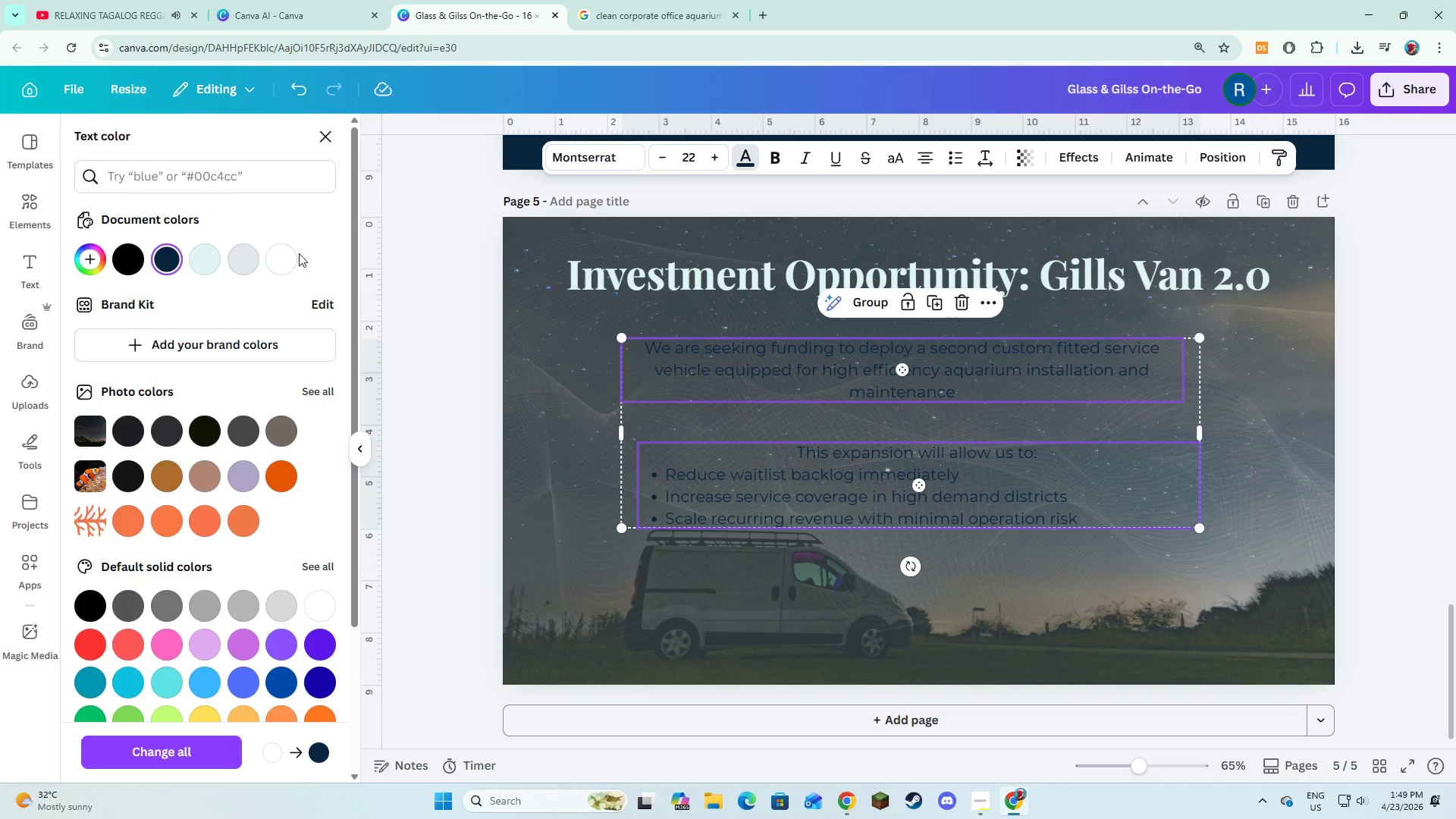 
left_click([299, 253])
 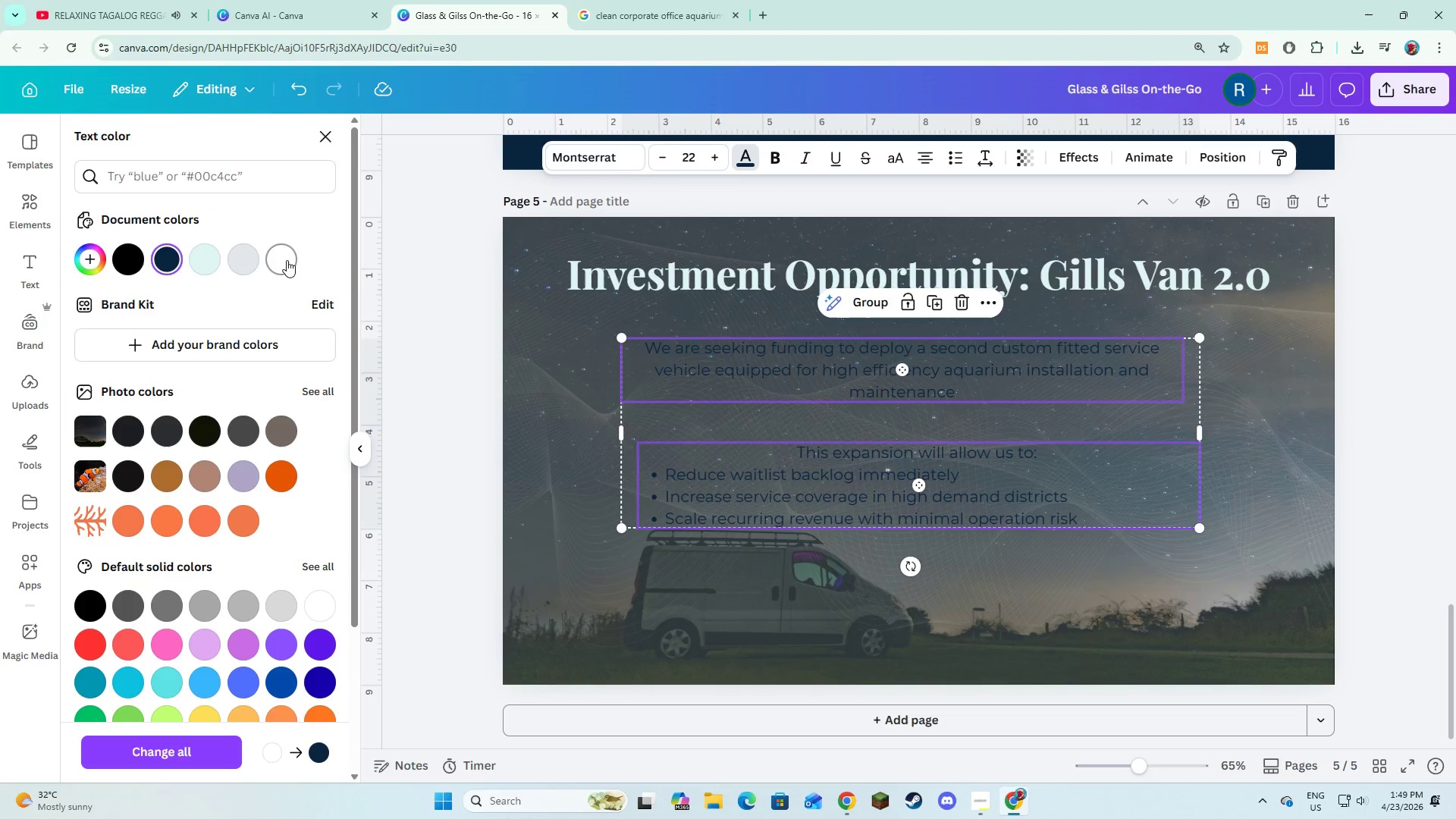 
left_click([287, 260])
 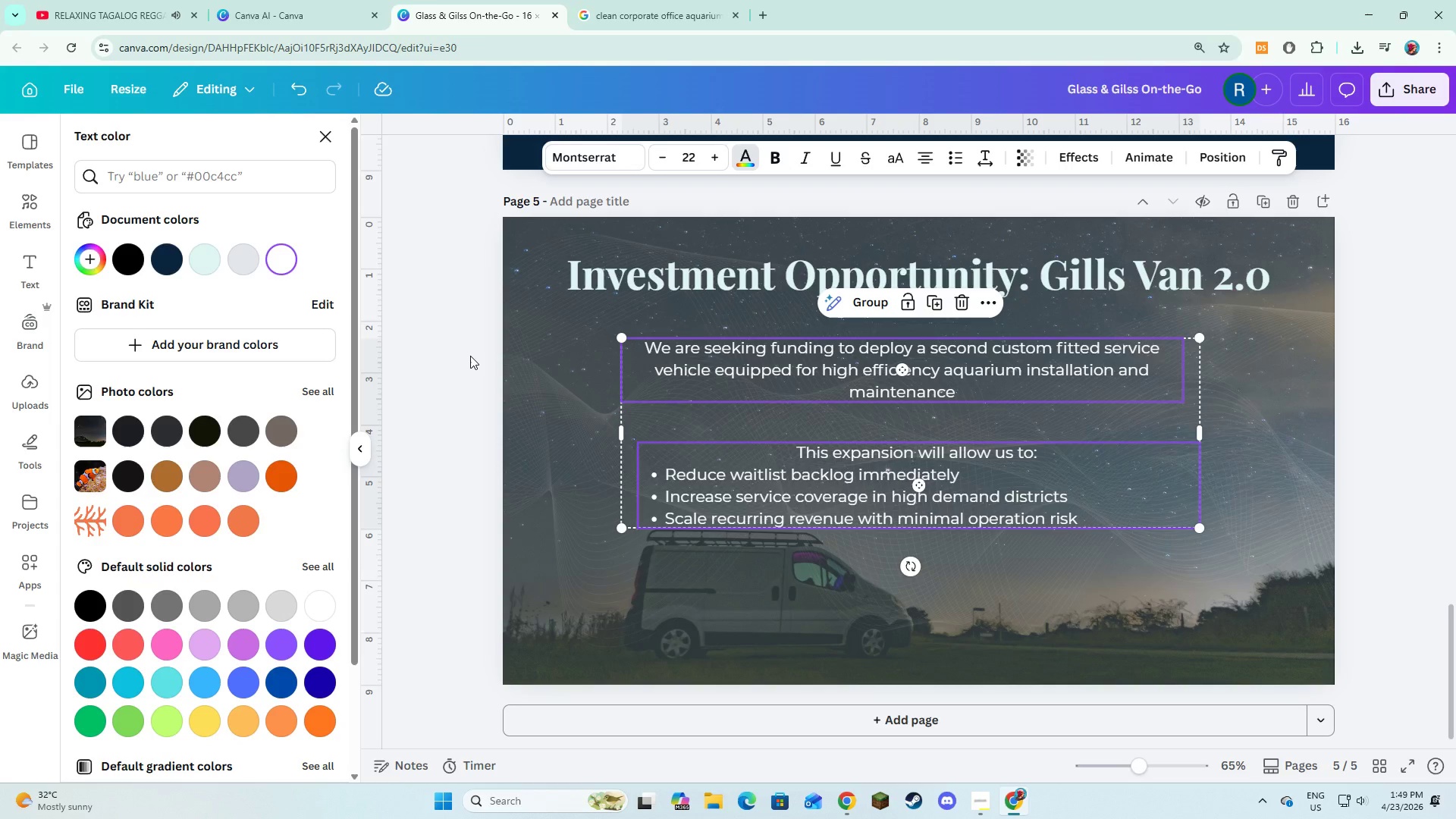 
double_click([470, 356])
 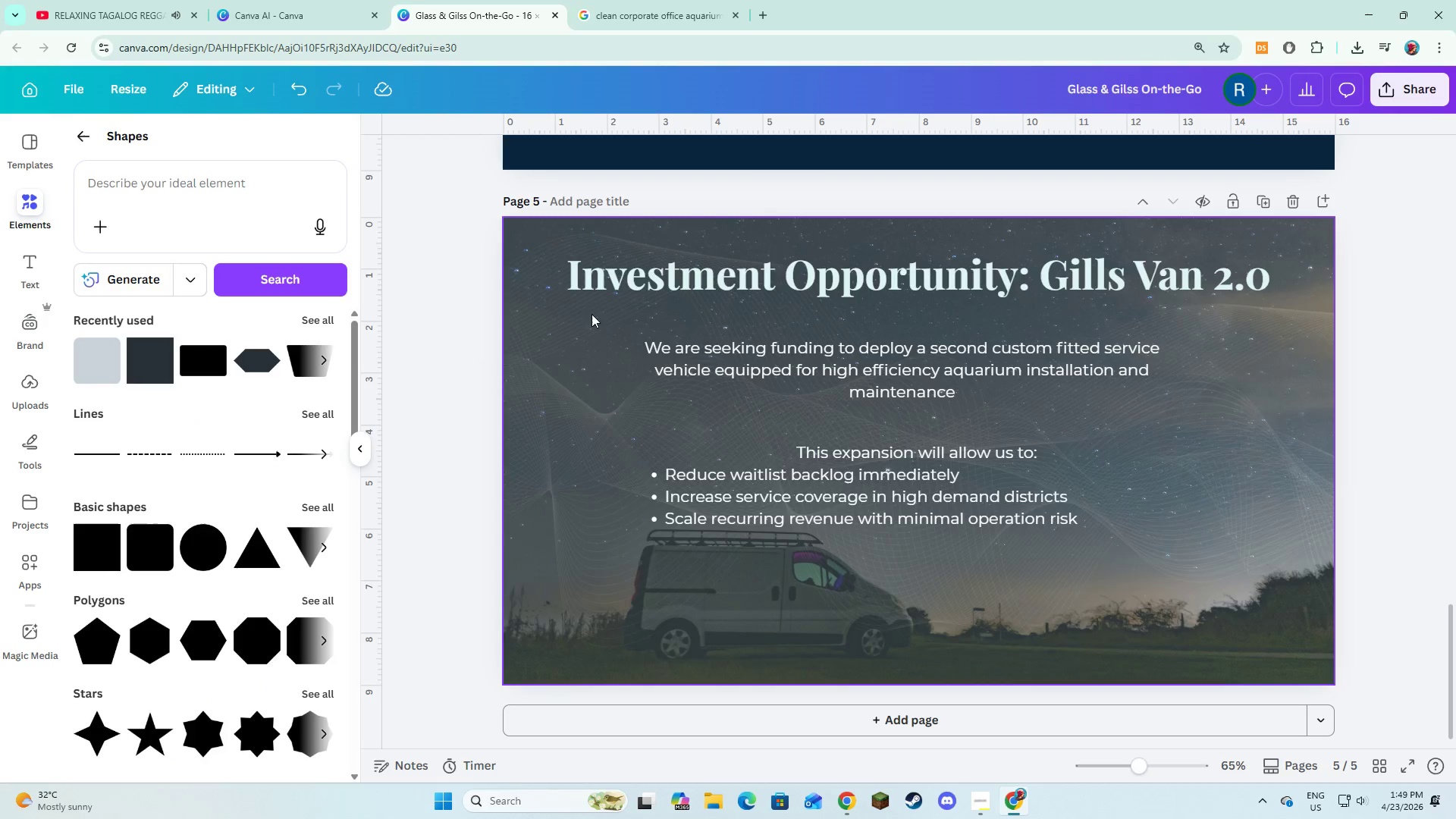 
left_click([634, 282])
 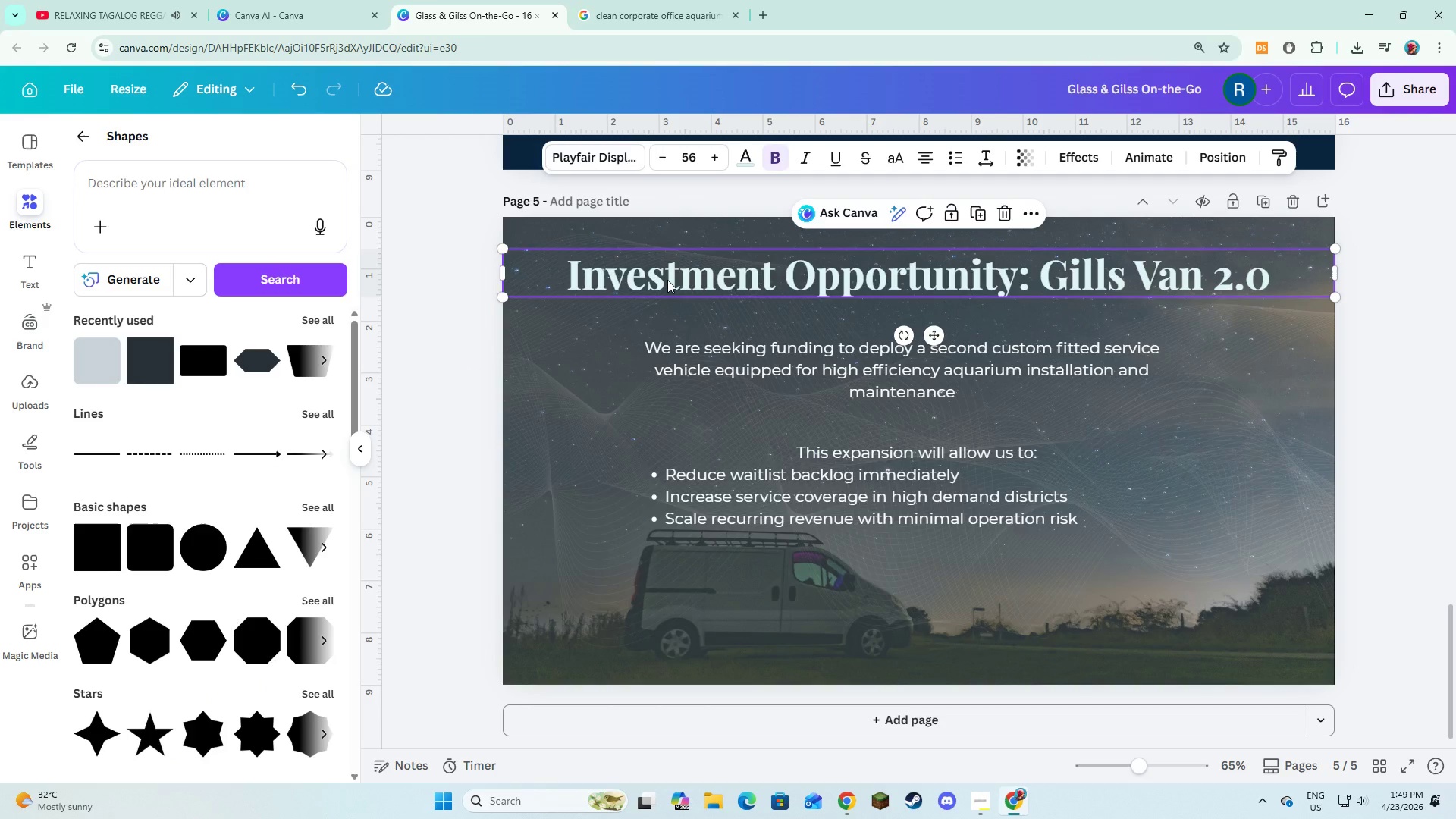 
left_click_drag(start_coordinate=[667, 280], to_coordinate=[668, 285])
 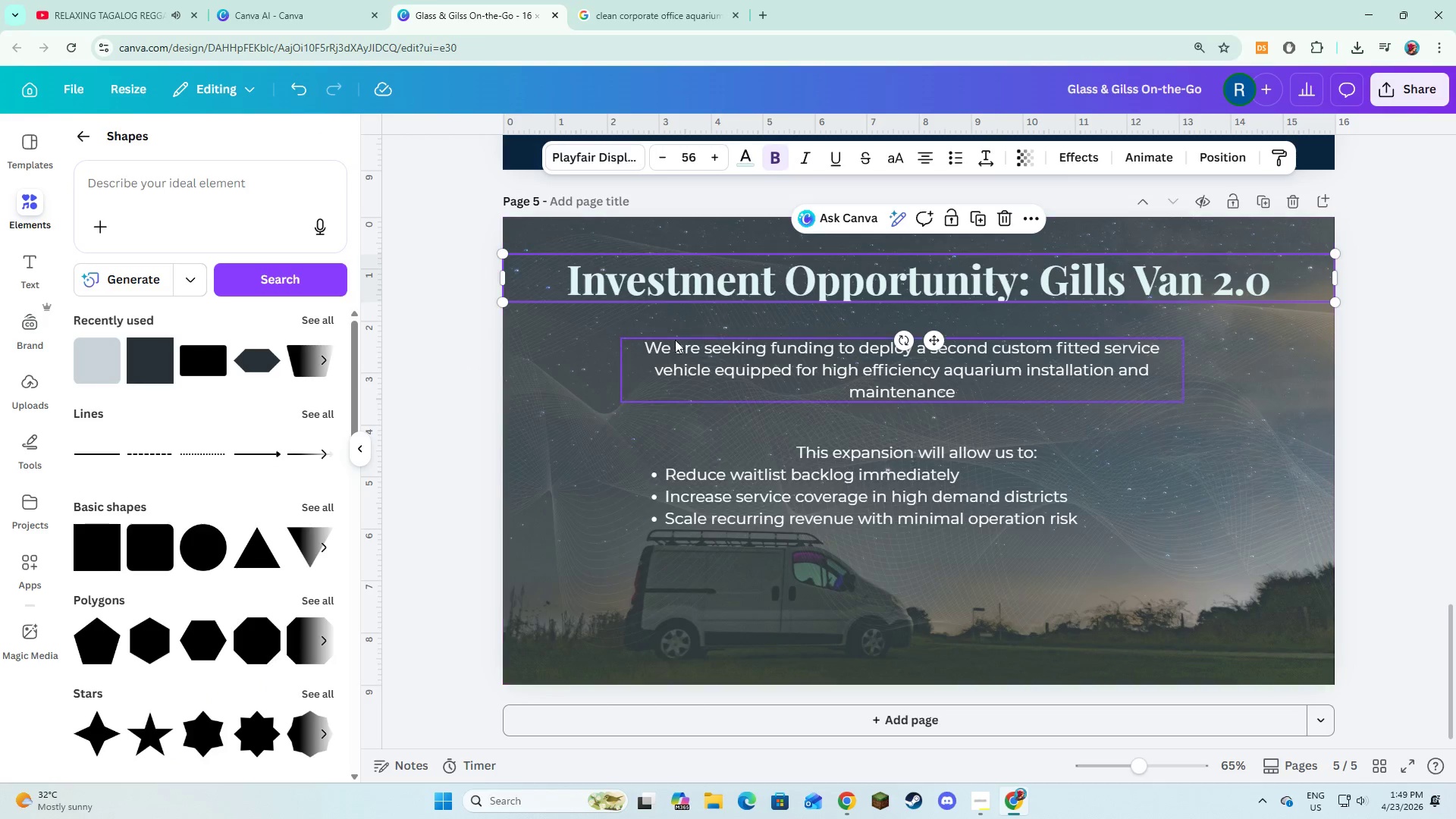 
left_click([676, 341])
 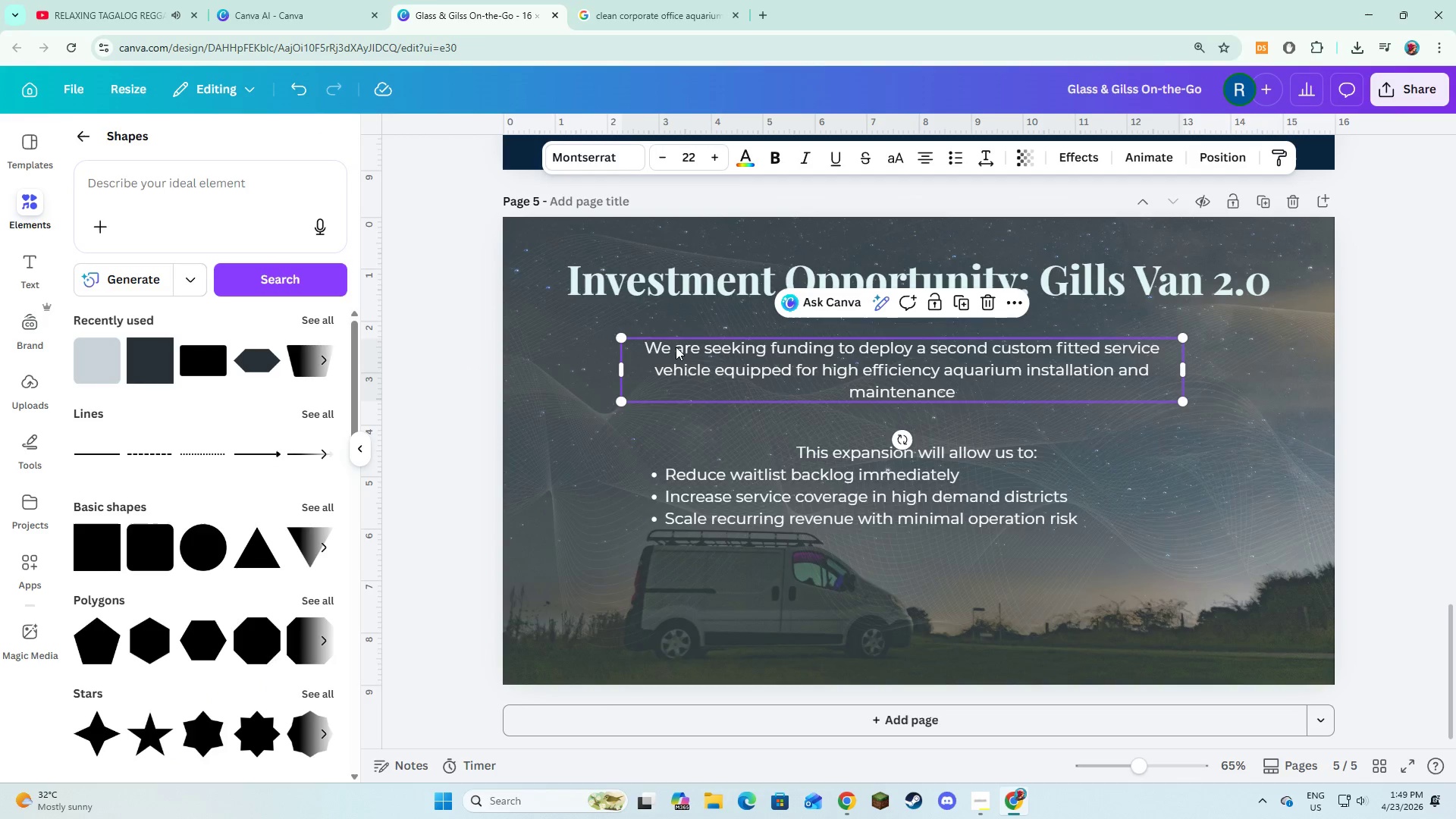 
hold_key(key=ShiftLeft, duration=0.89)
left_click([676, 493])
 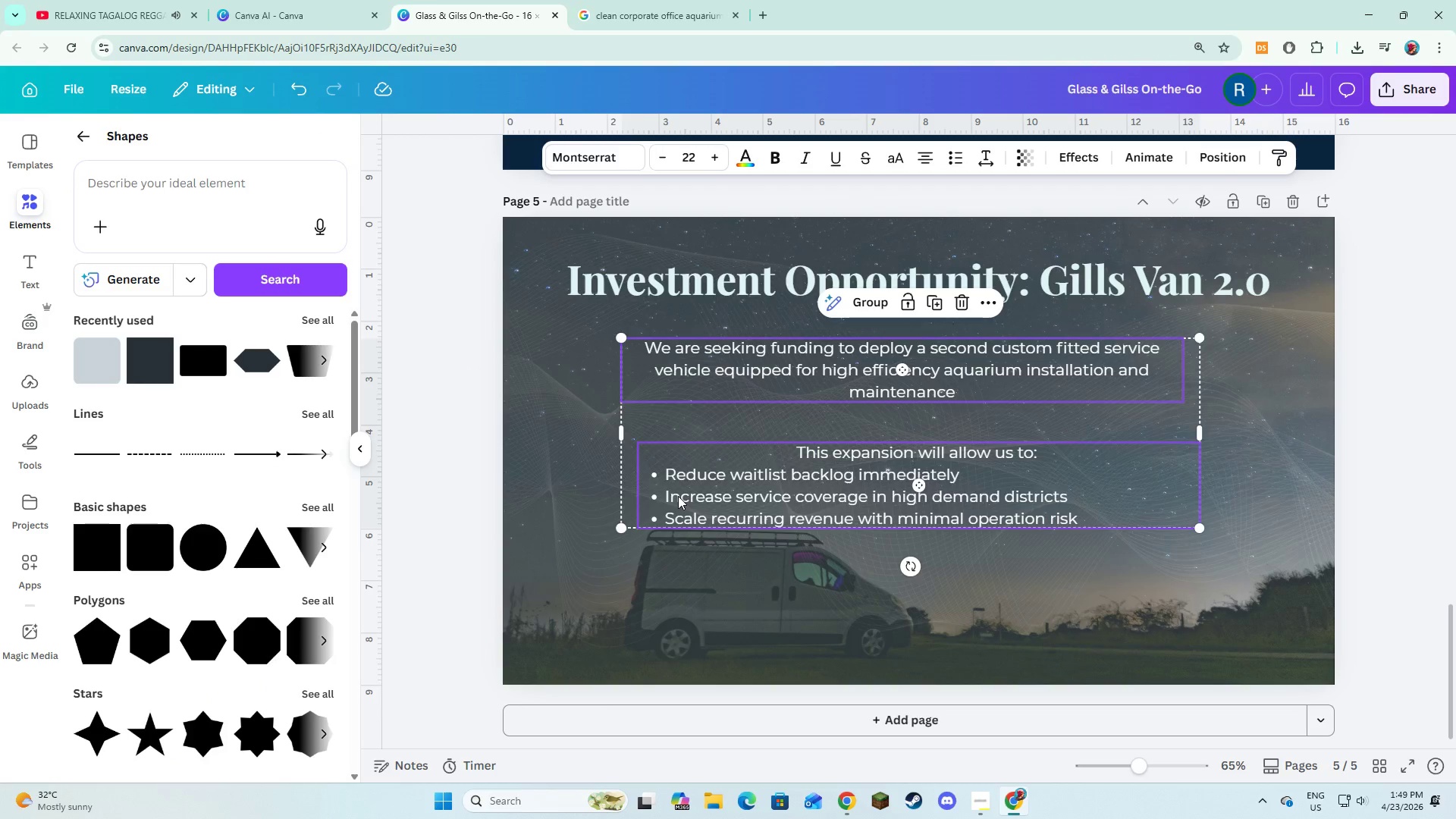 
left_click_drag(start_coordinate=[676, 494], to_coordinate=[680, 523])
 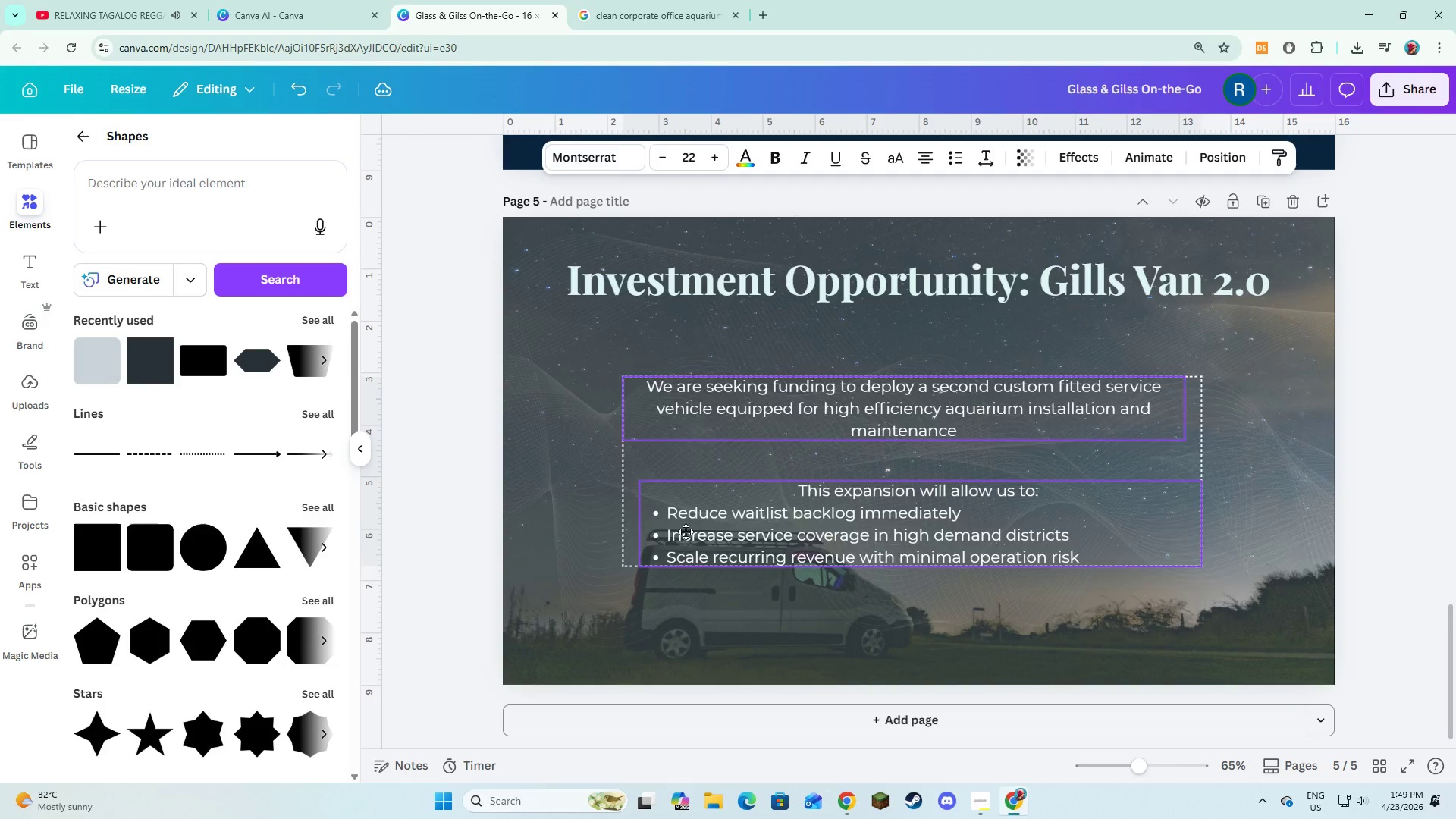 
wait(10.78)
 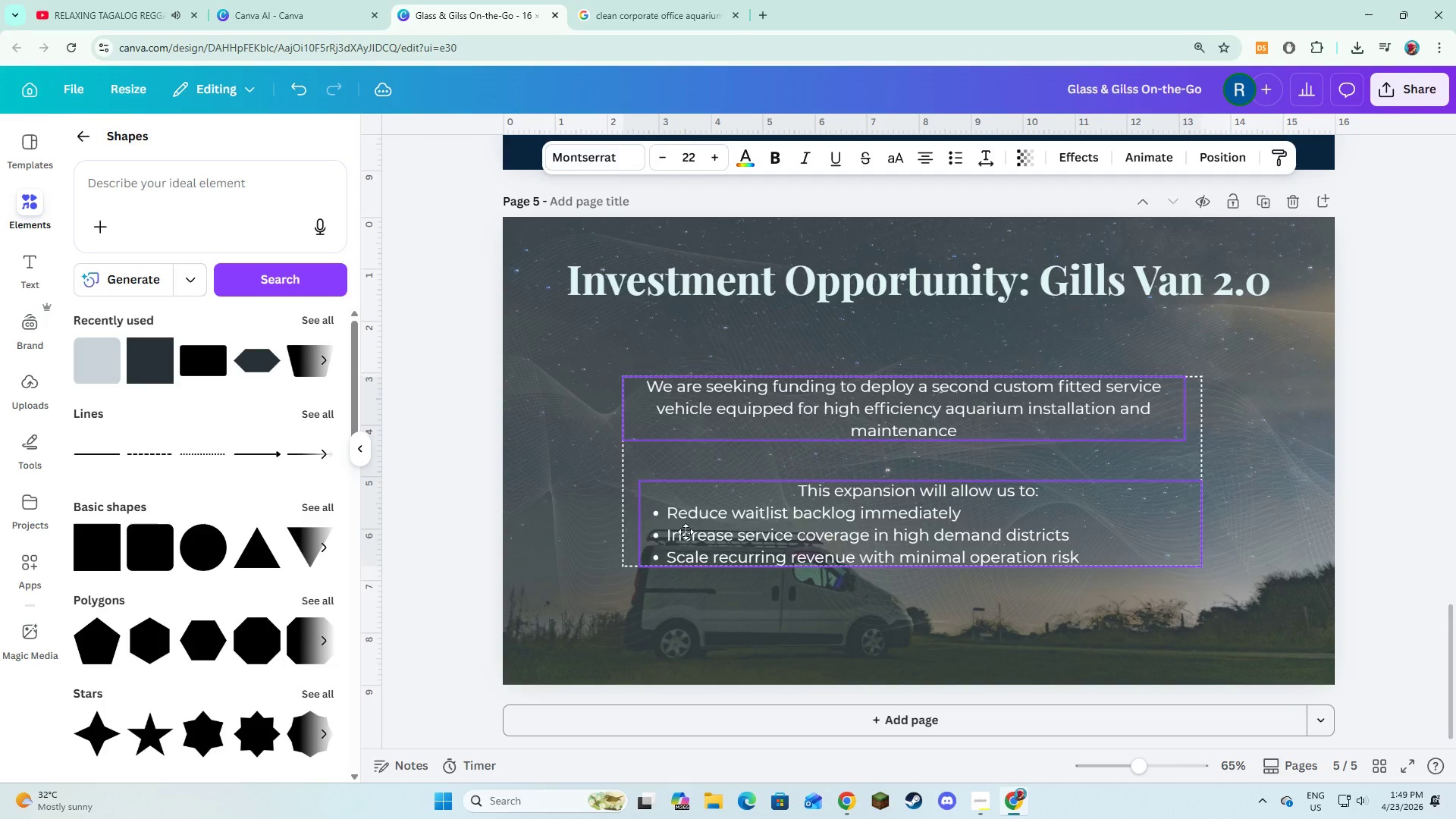 
left_click([639, 596])
 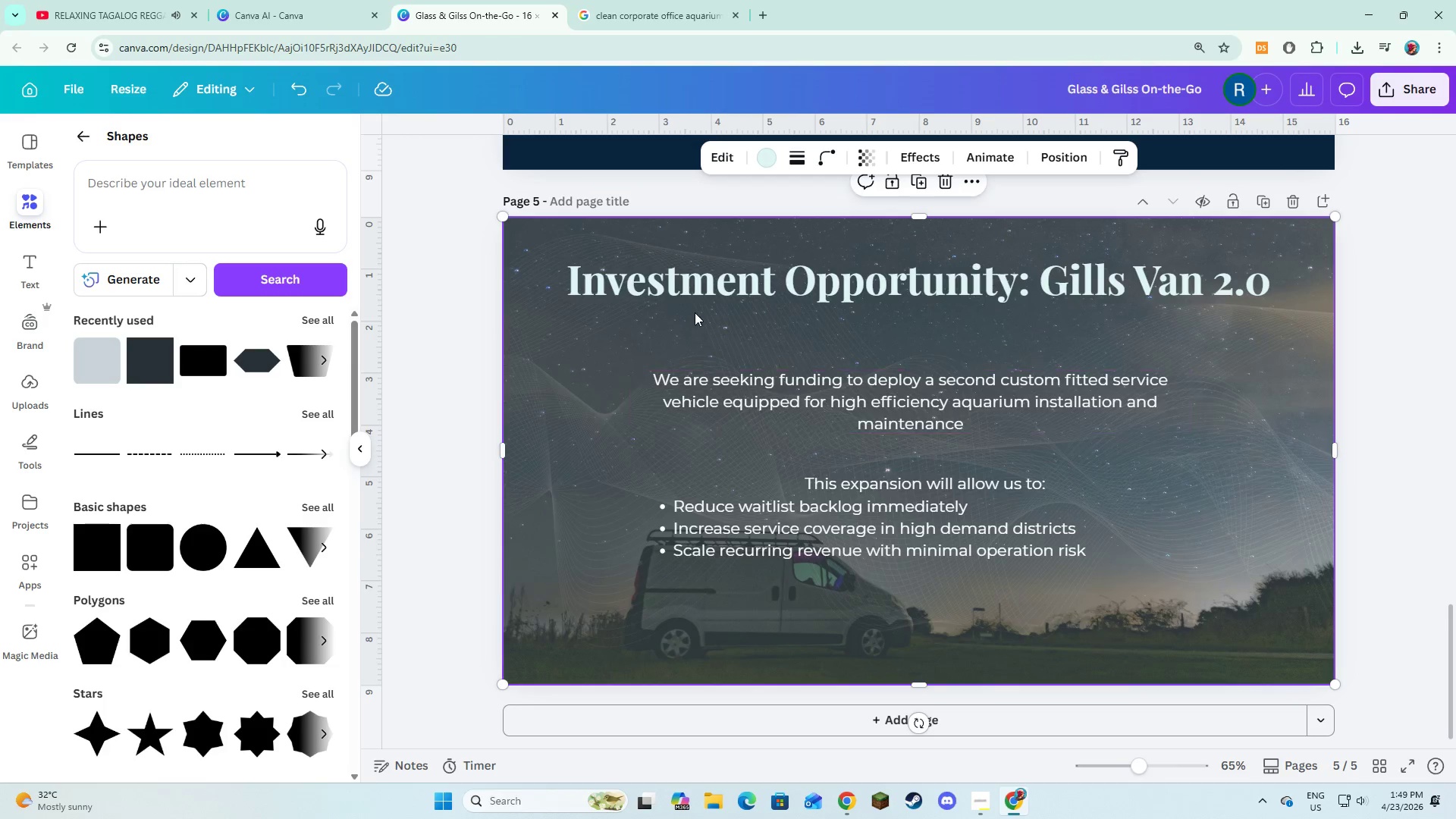 
left_click([695, 312])
 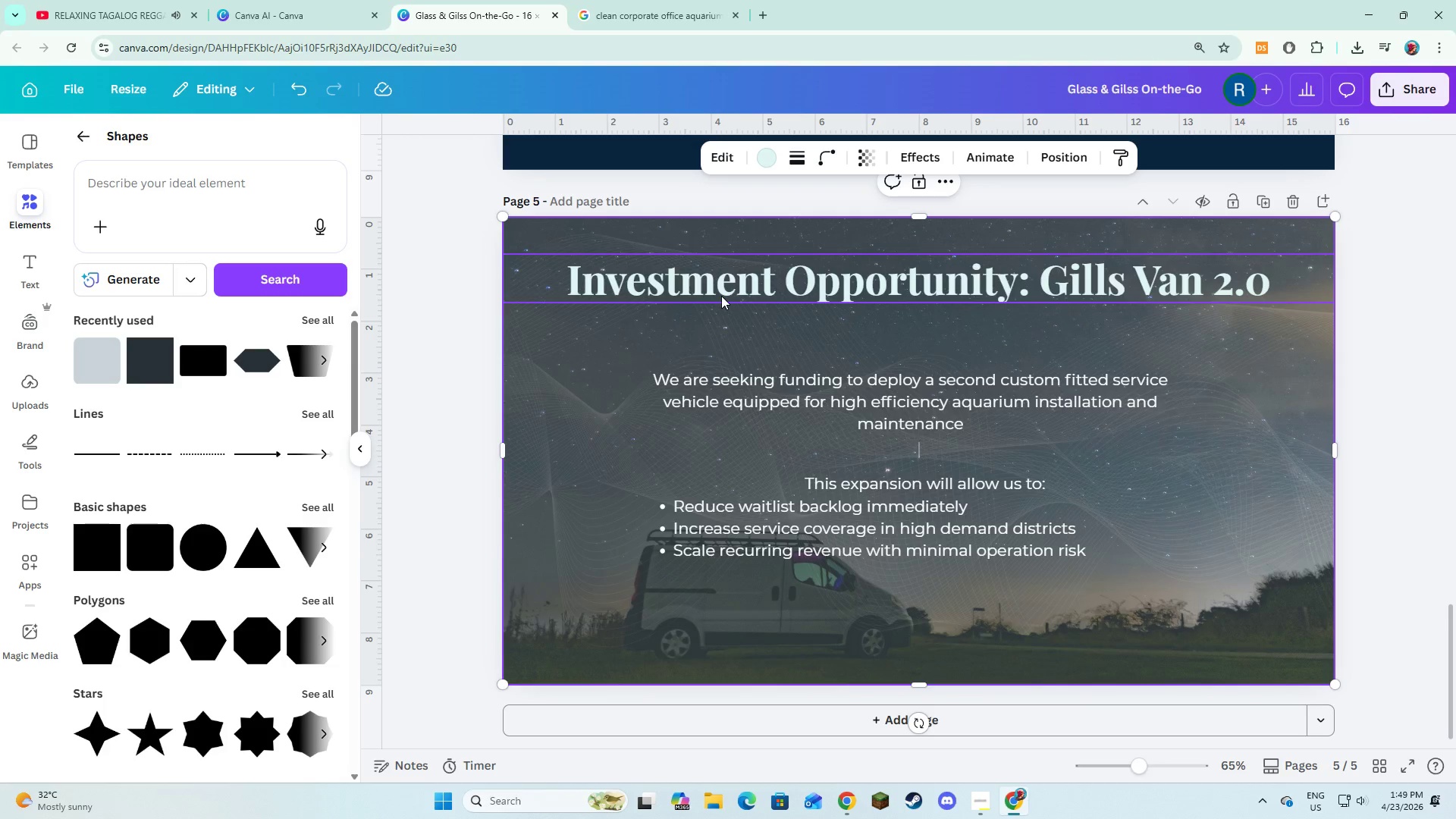 
left_click([721, 296])
 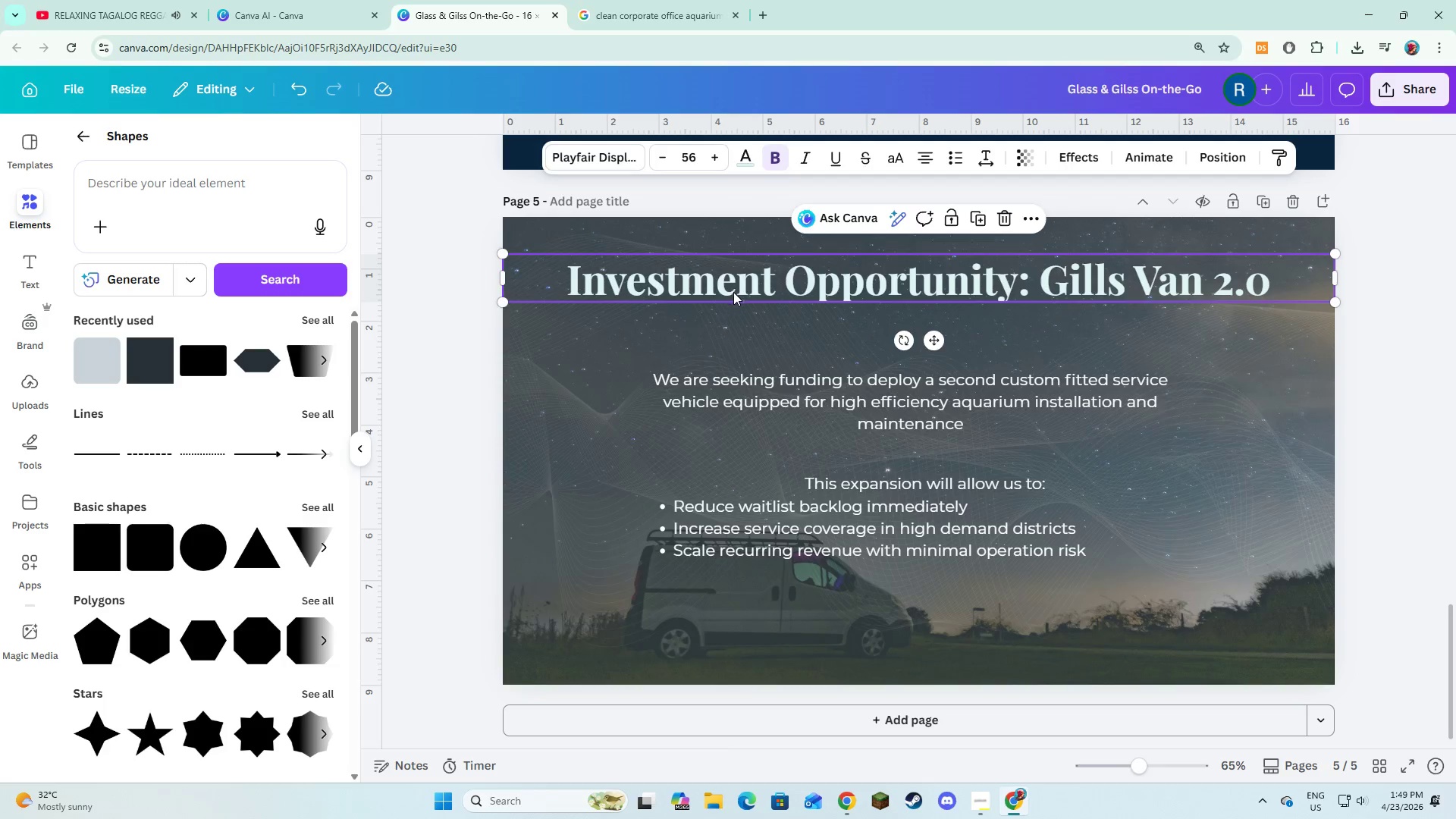 
left_click_drag(start_coordinate=[733, 291], to_coordinate=[734, 315])
 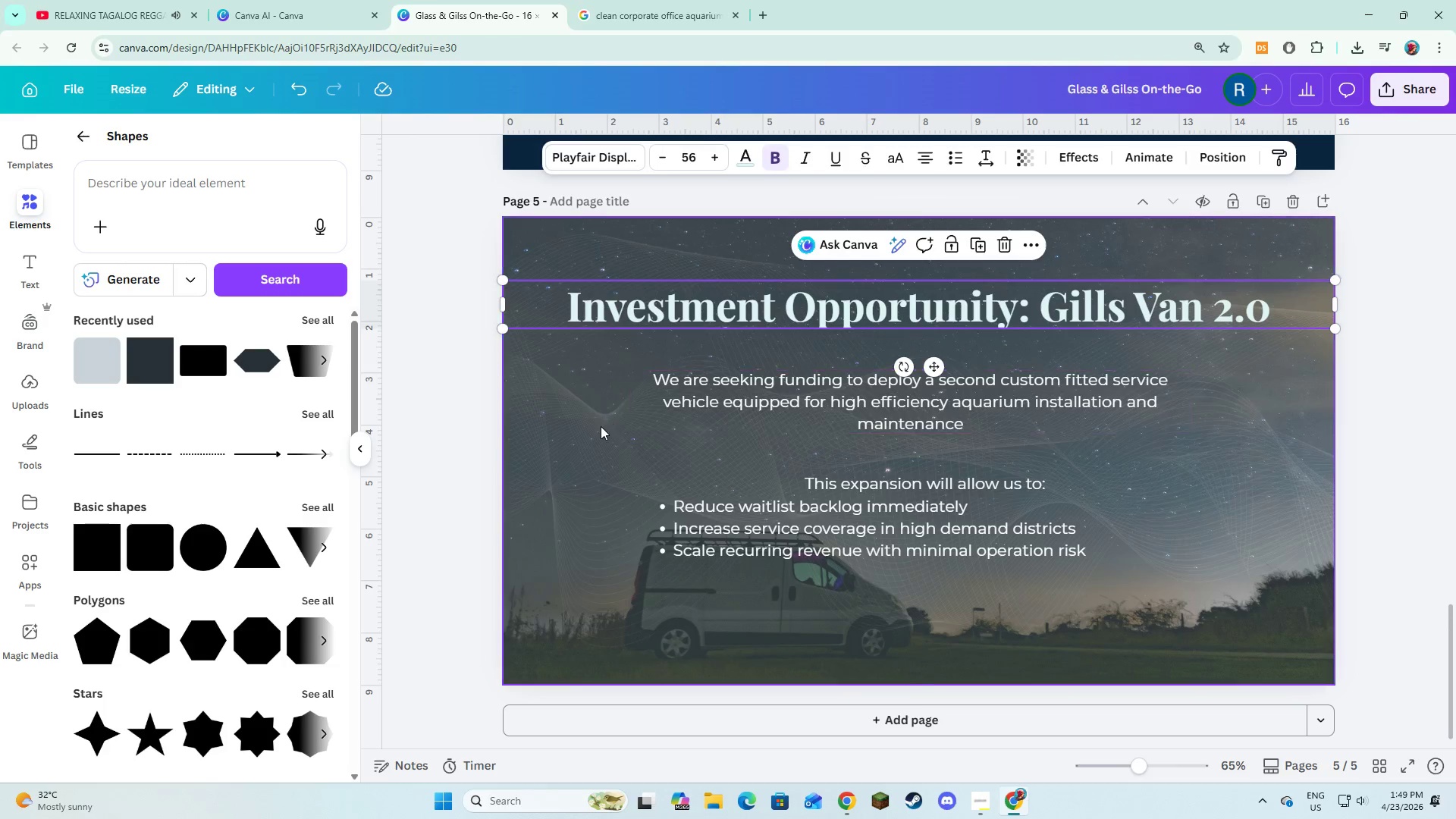 
left_click([601, 426])
 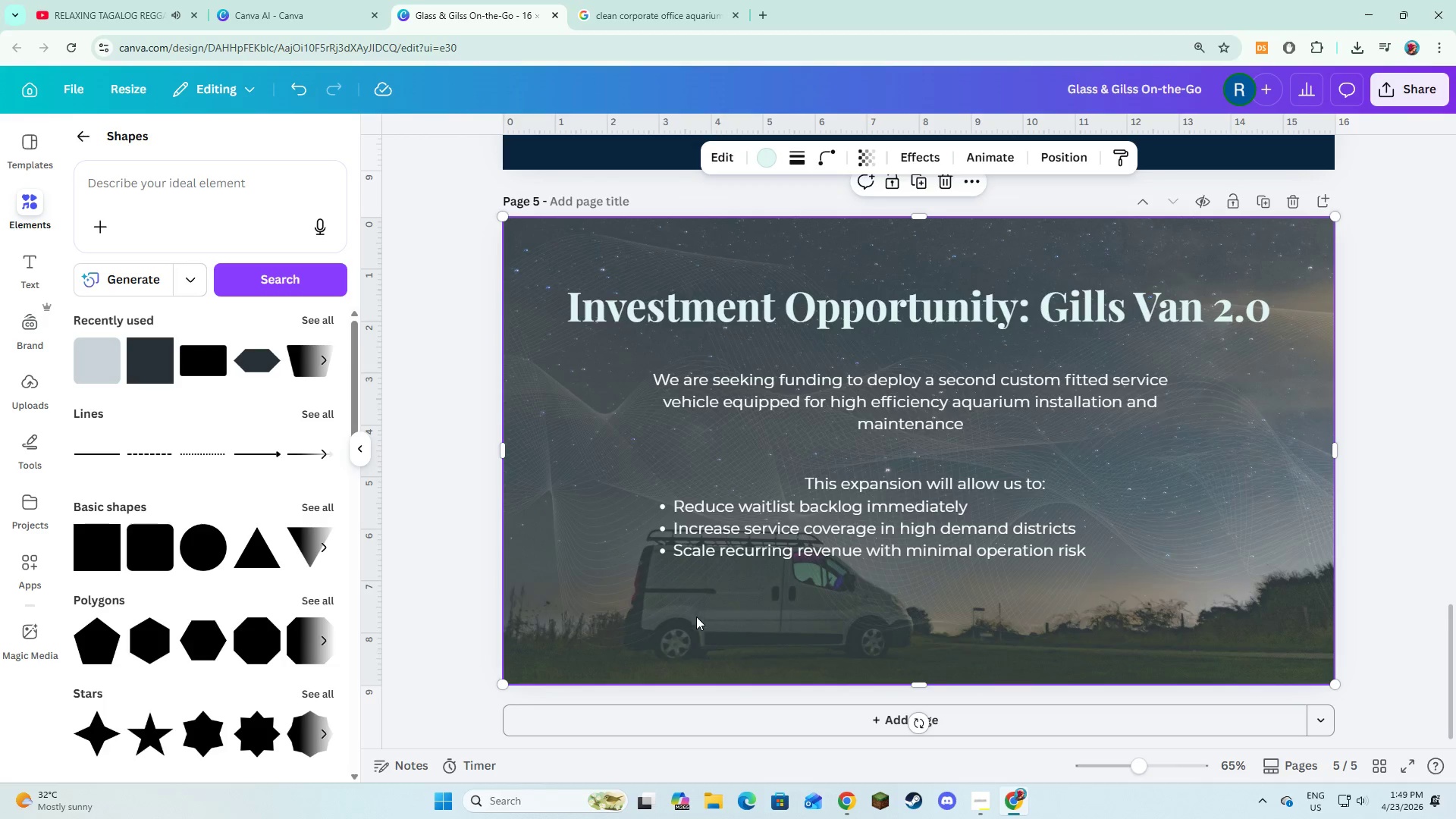 
left_click([720, 715])
 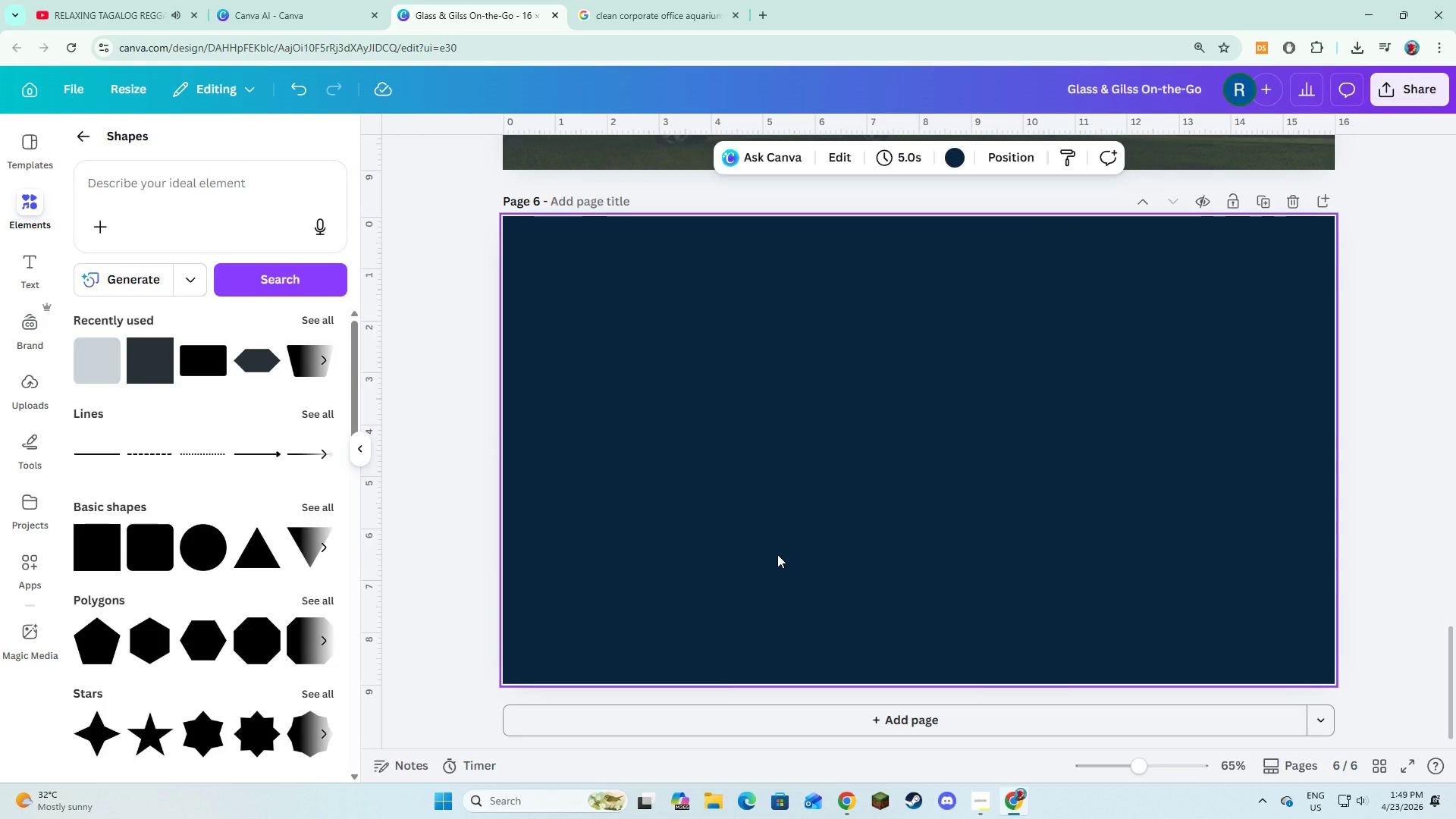 
wait(9.88)
 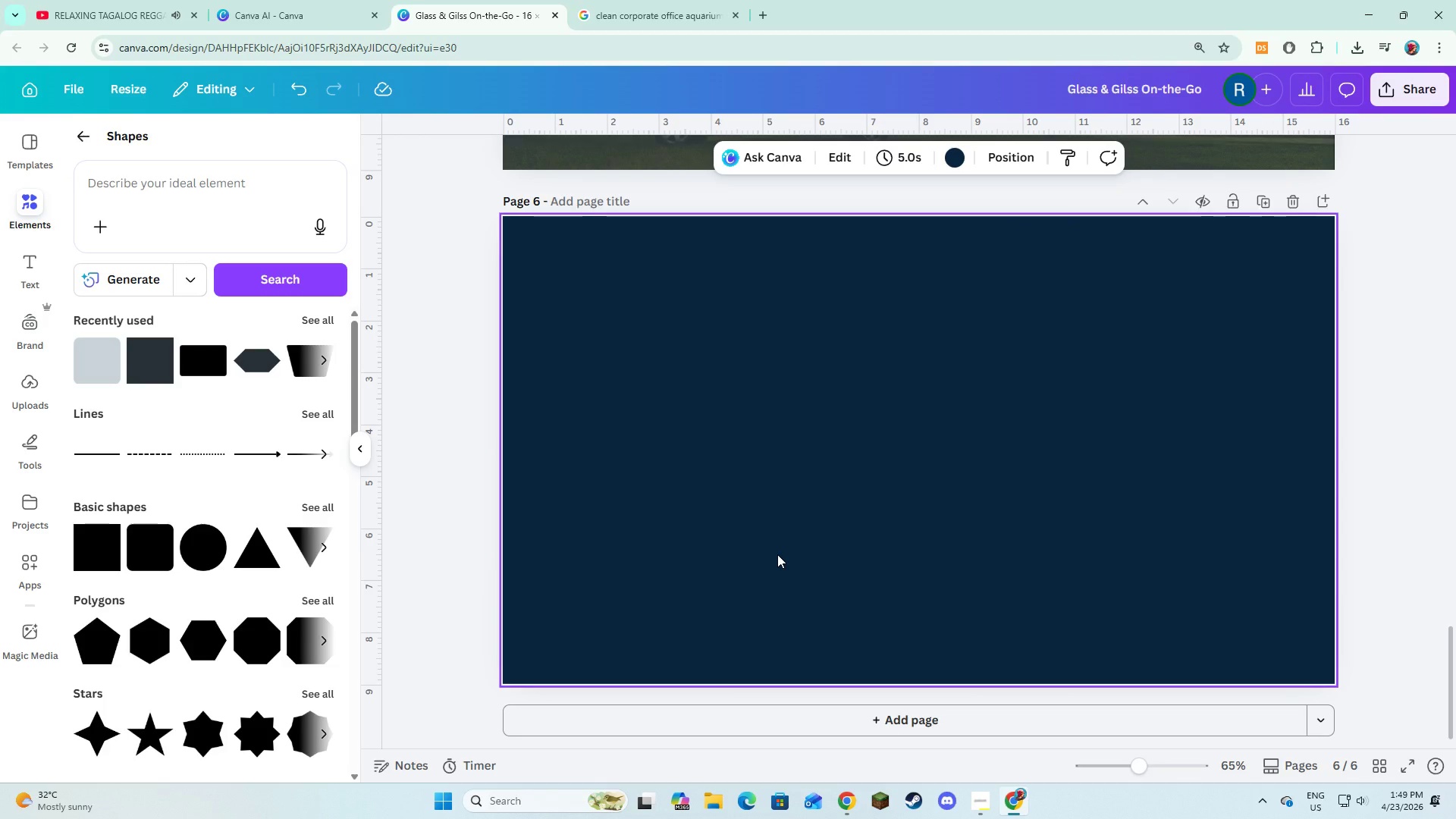 
scroll: coordinate [776, 554], scroll_direction: up, amount: 5.0
 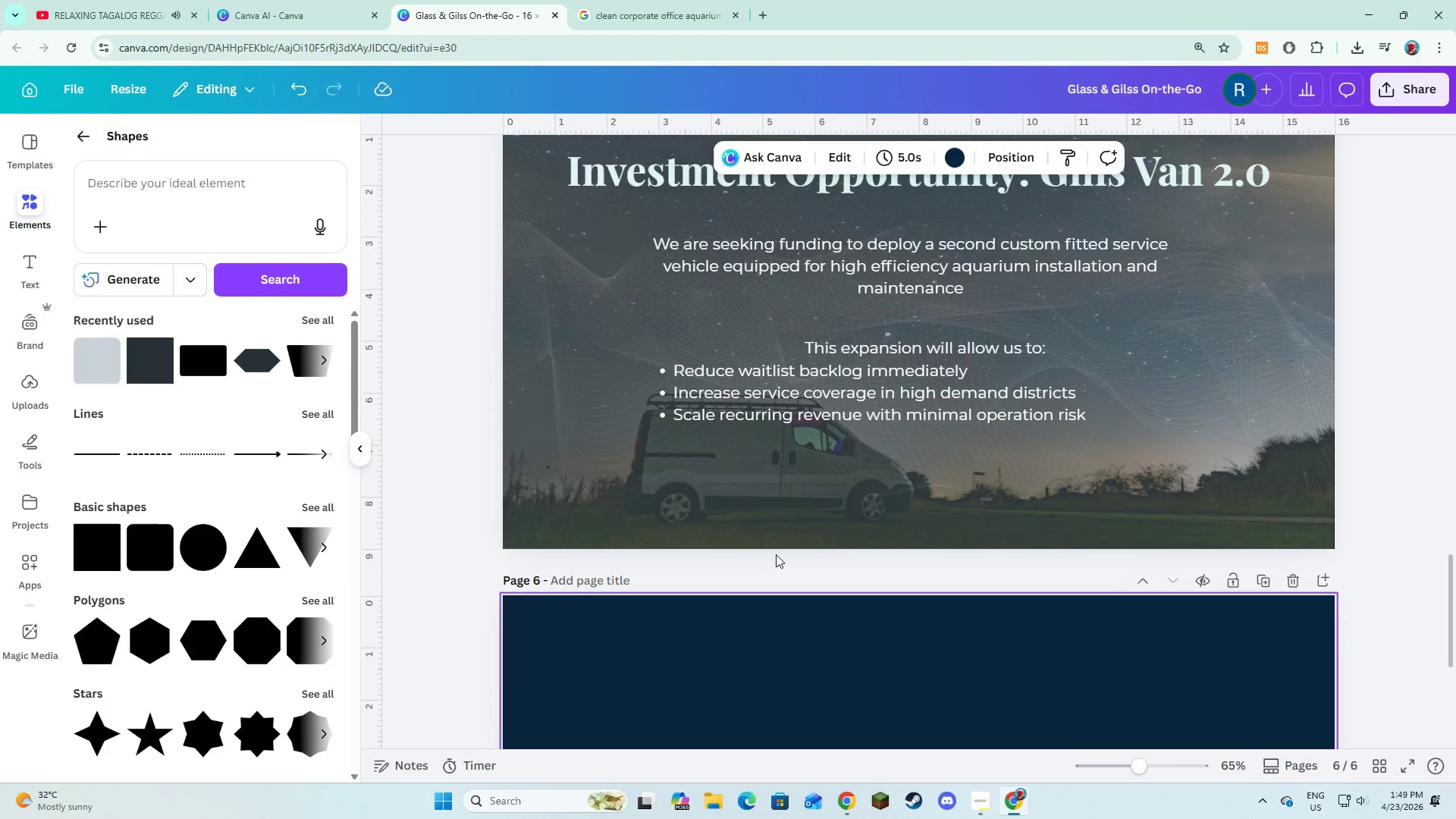 
scroll: coordinate [776, 554], scroll_direction: down, amount: 4.0
 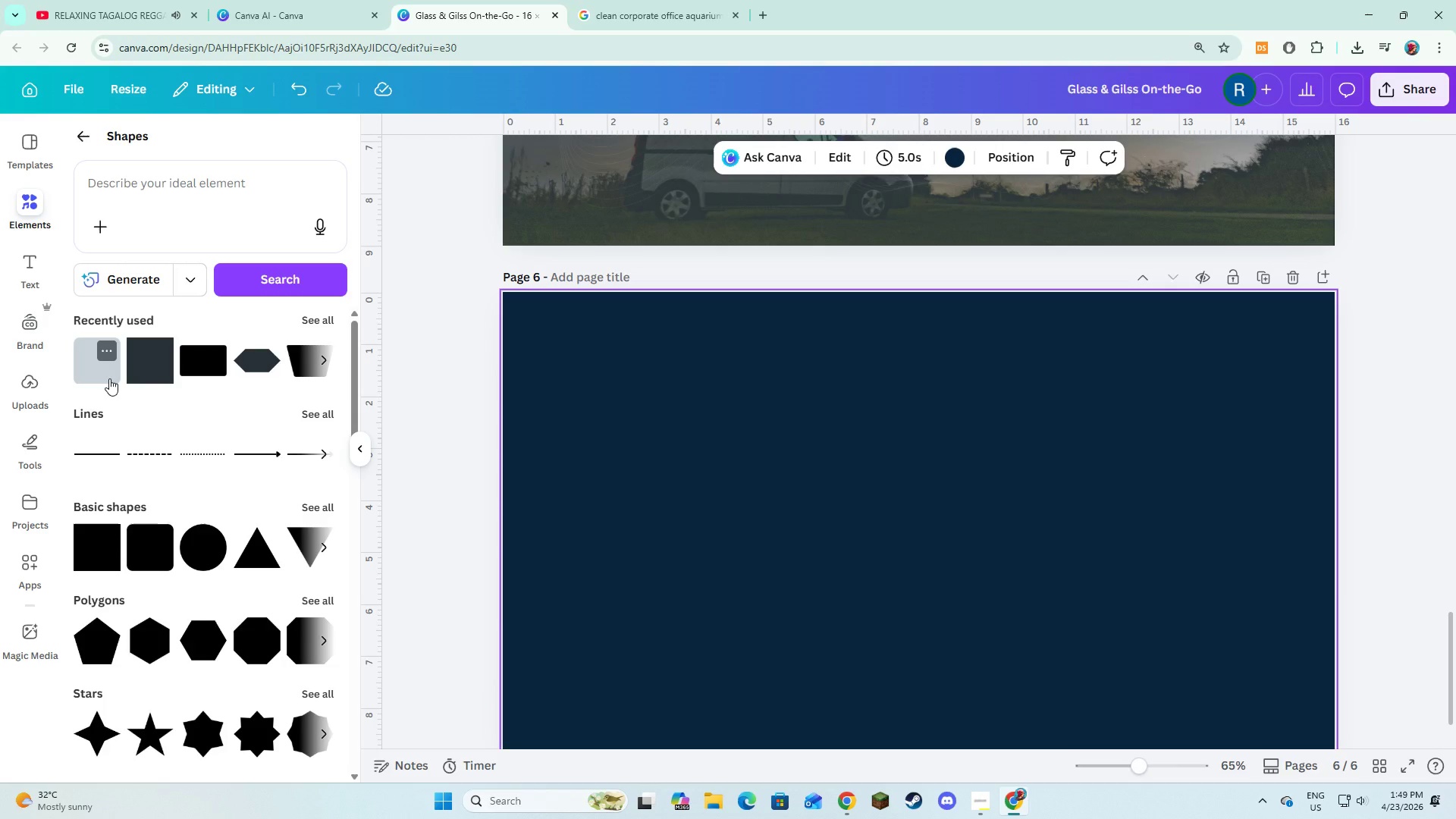 
left_click([108, 378])
 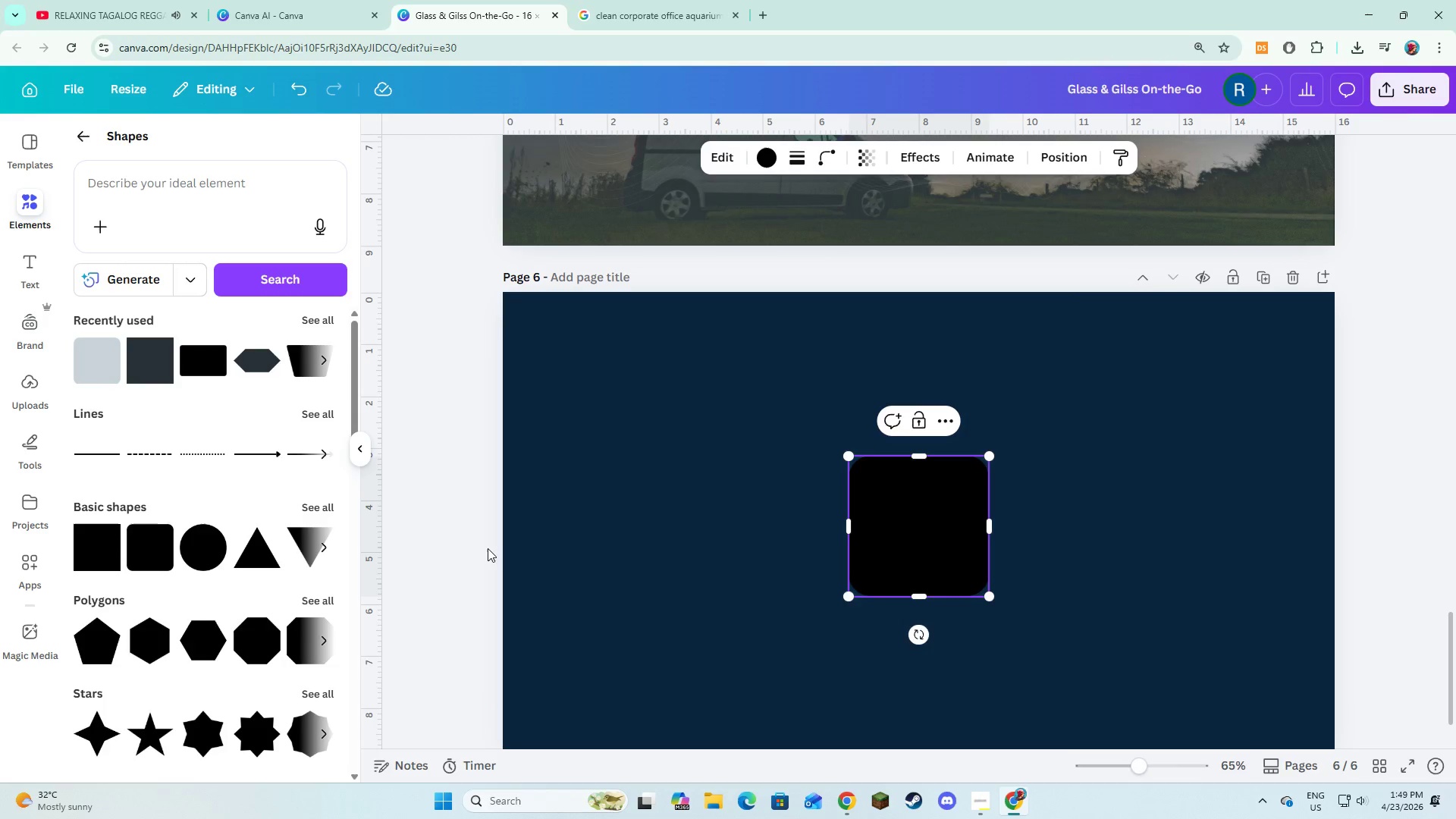 
left_click([488, 548])
 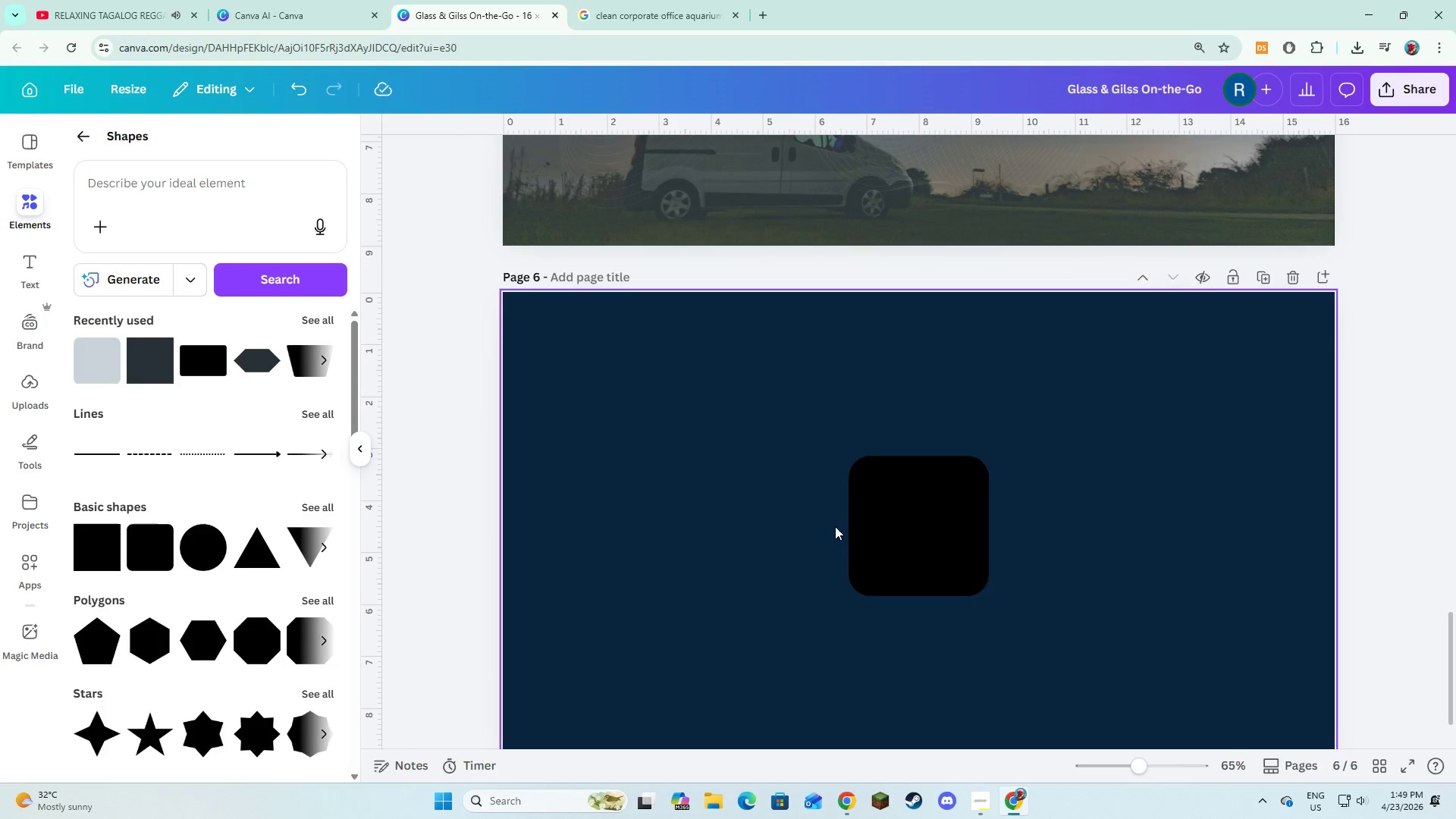 
left_click([870, 522])
 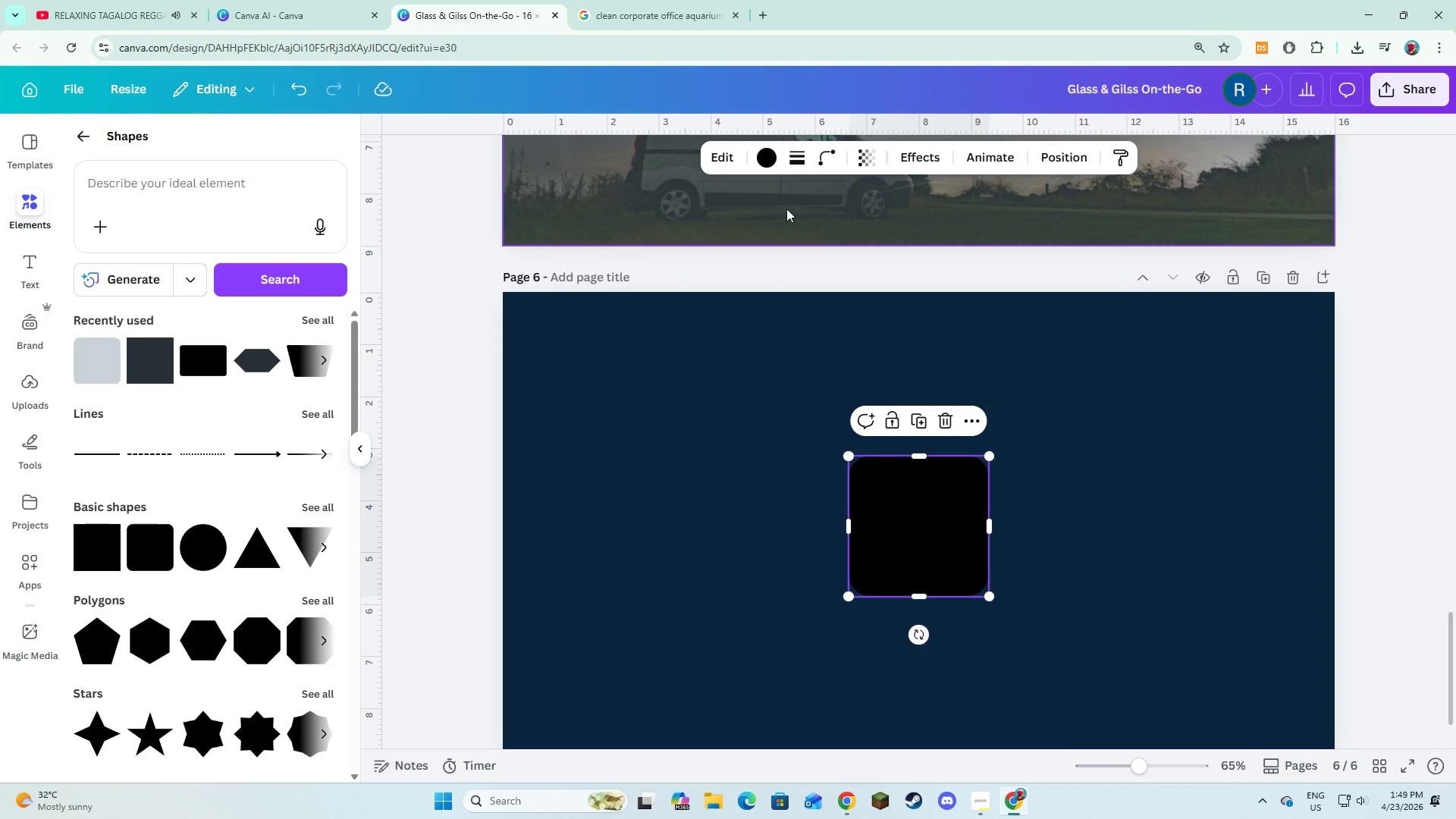 
left_click([765, 165])
 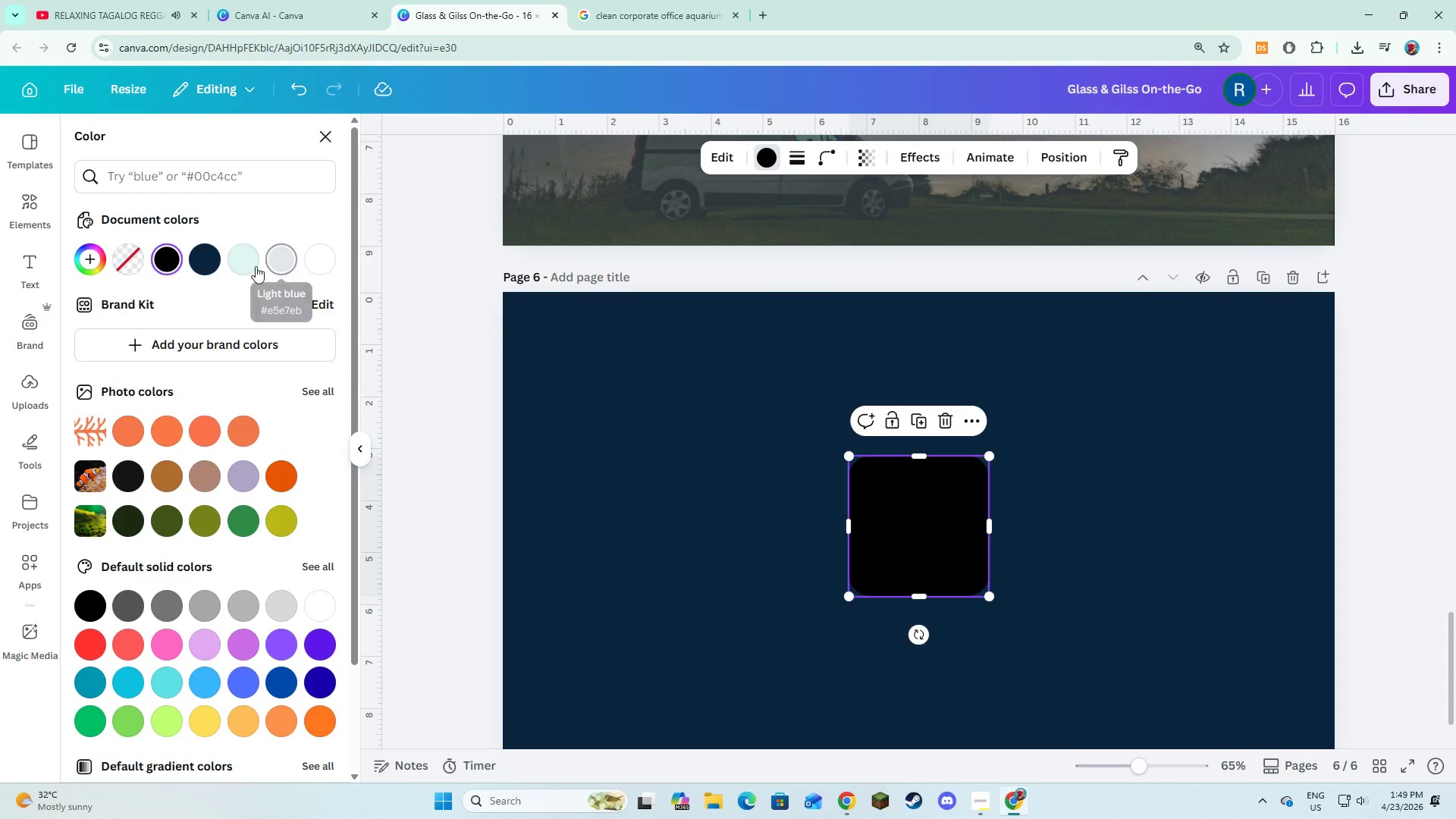 
double_click([676, 514])
 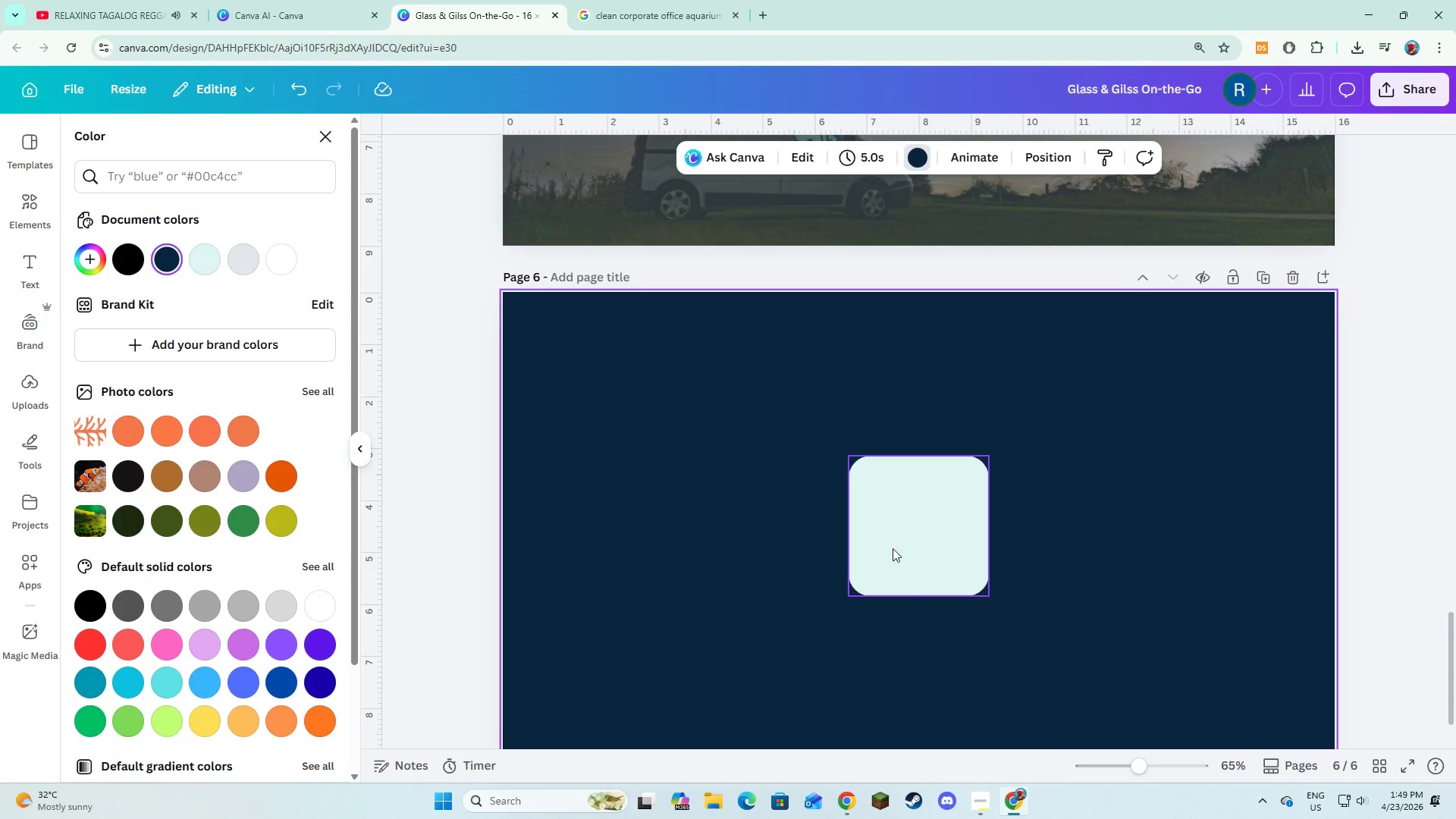 
left_click([905, 545])
 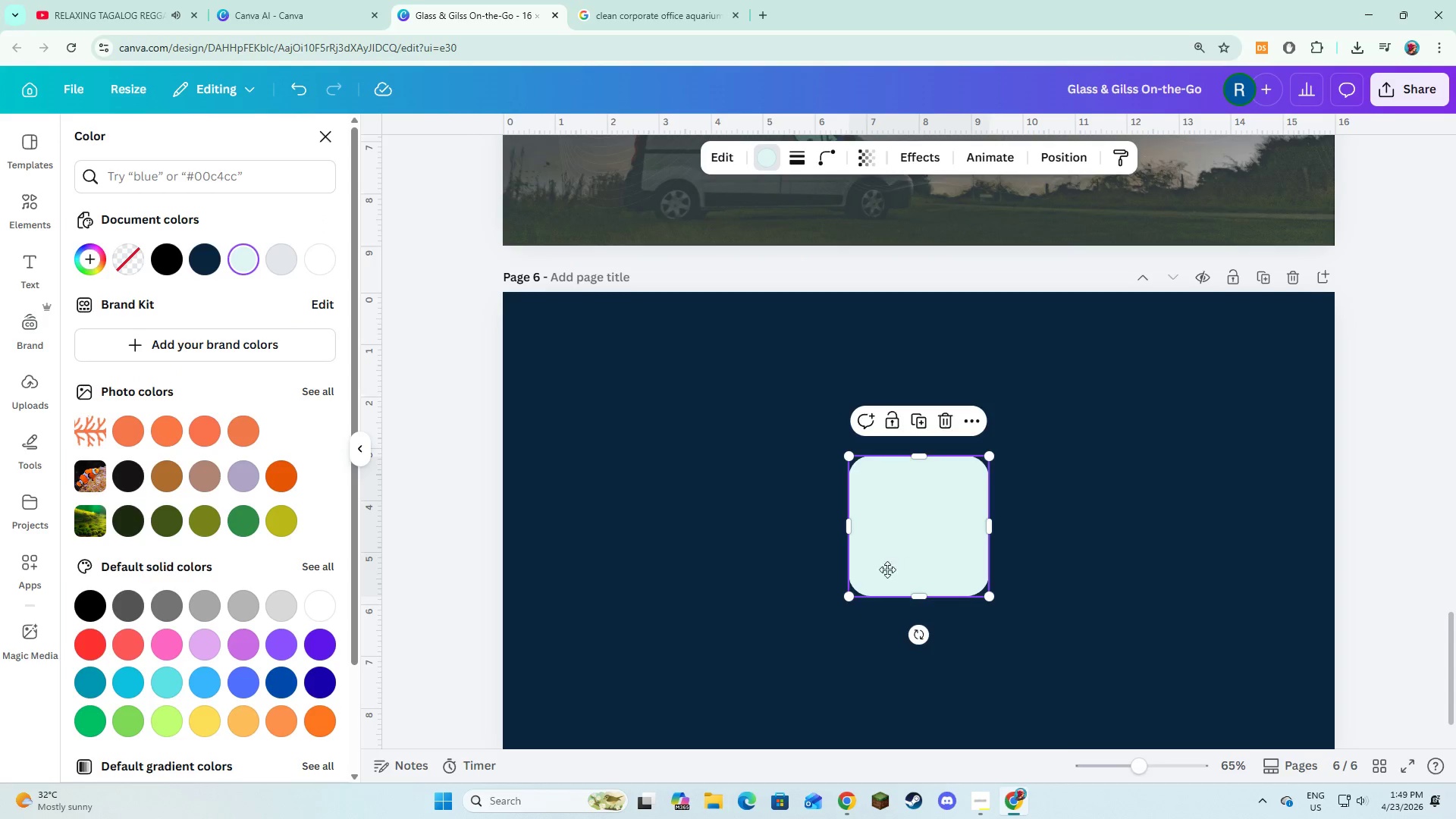 
left_click_drag(start_coordinate=[904, 558], to_coordinate=[642, 503])
 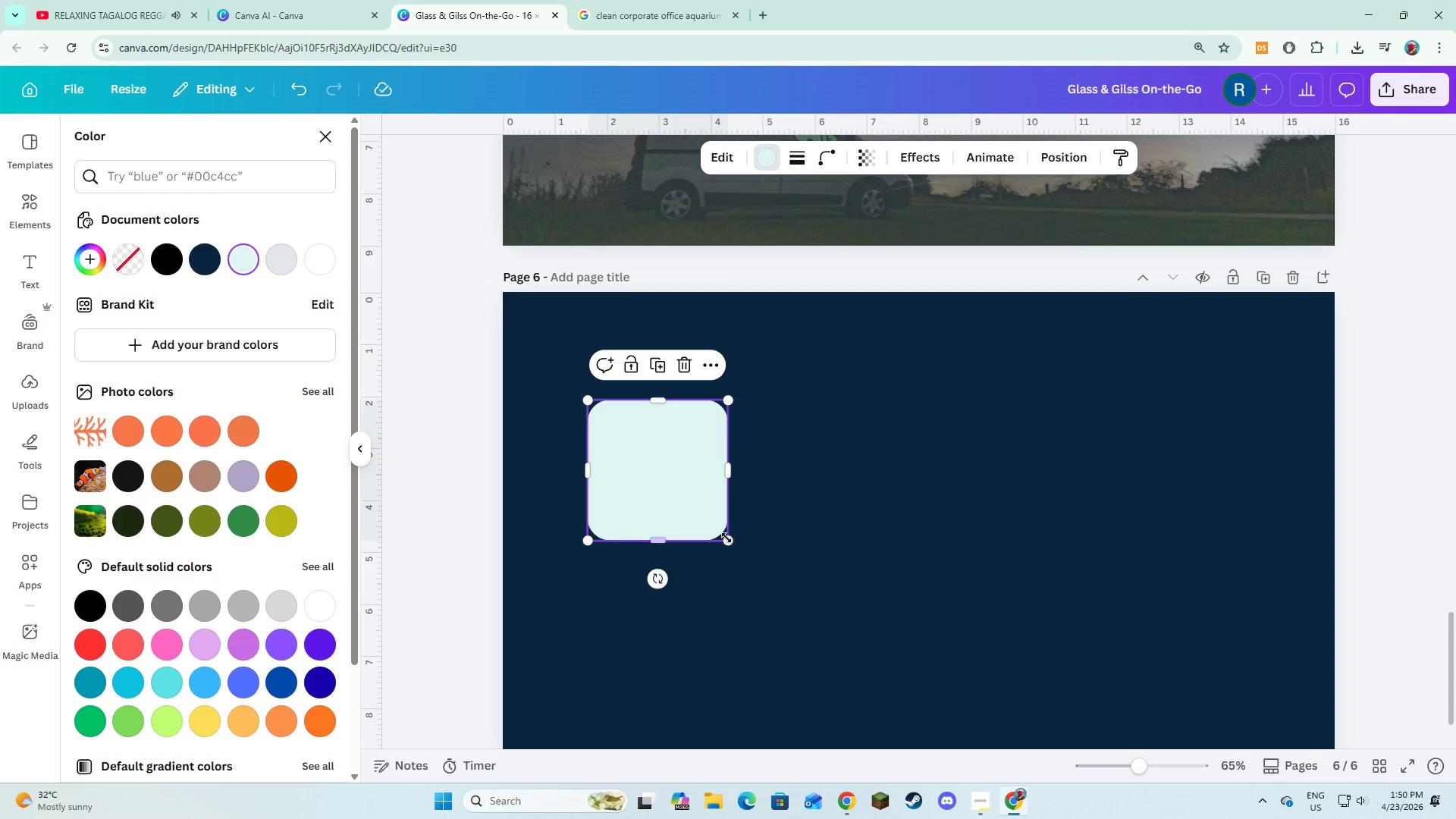 
left_click_drag(start_coordinate=[729, 538], to_coordinate=[1088, 667])
 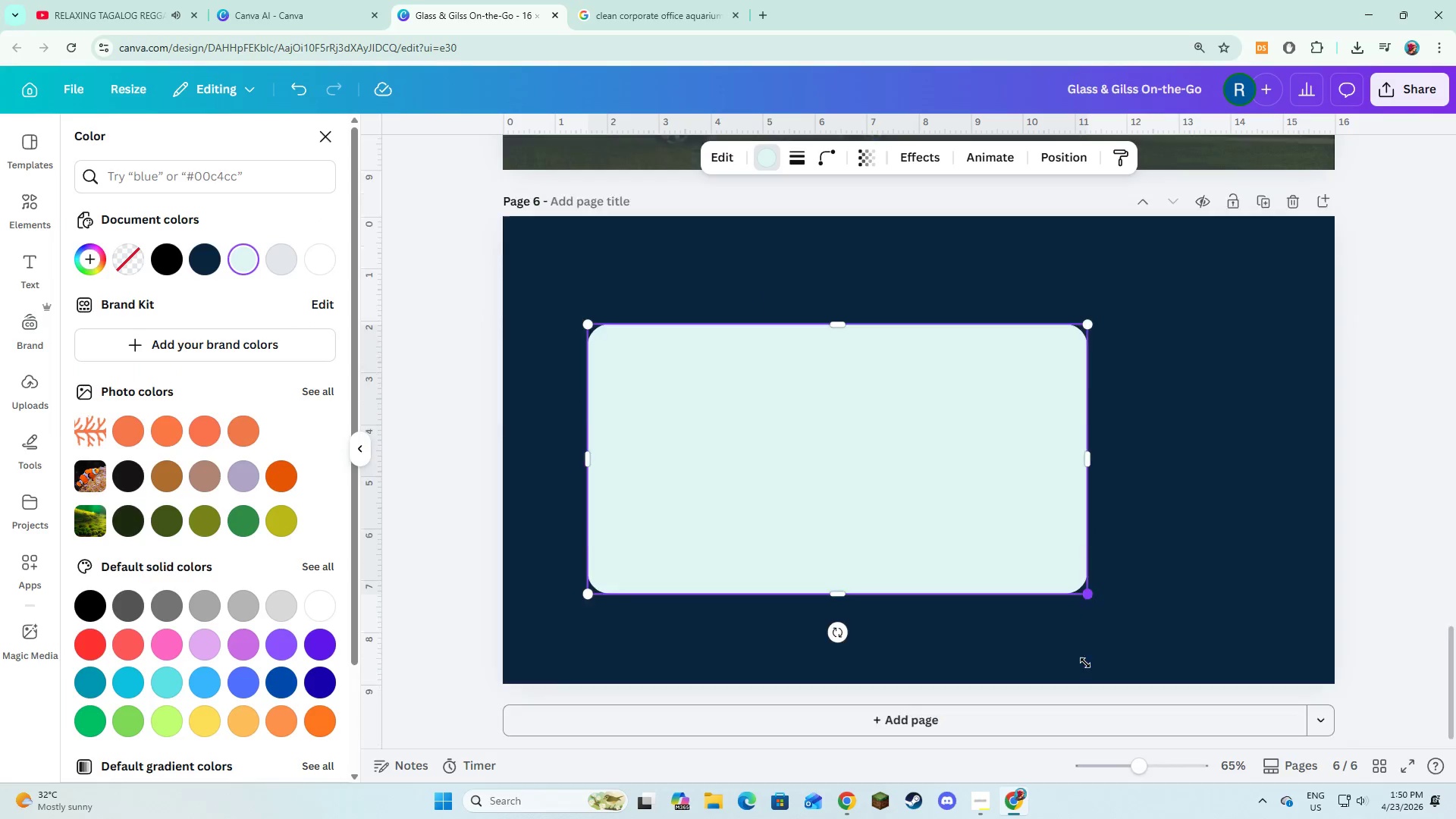 
scroll: coordinate [1085, 661], scroll_direction: down, amount: 2.0
 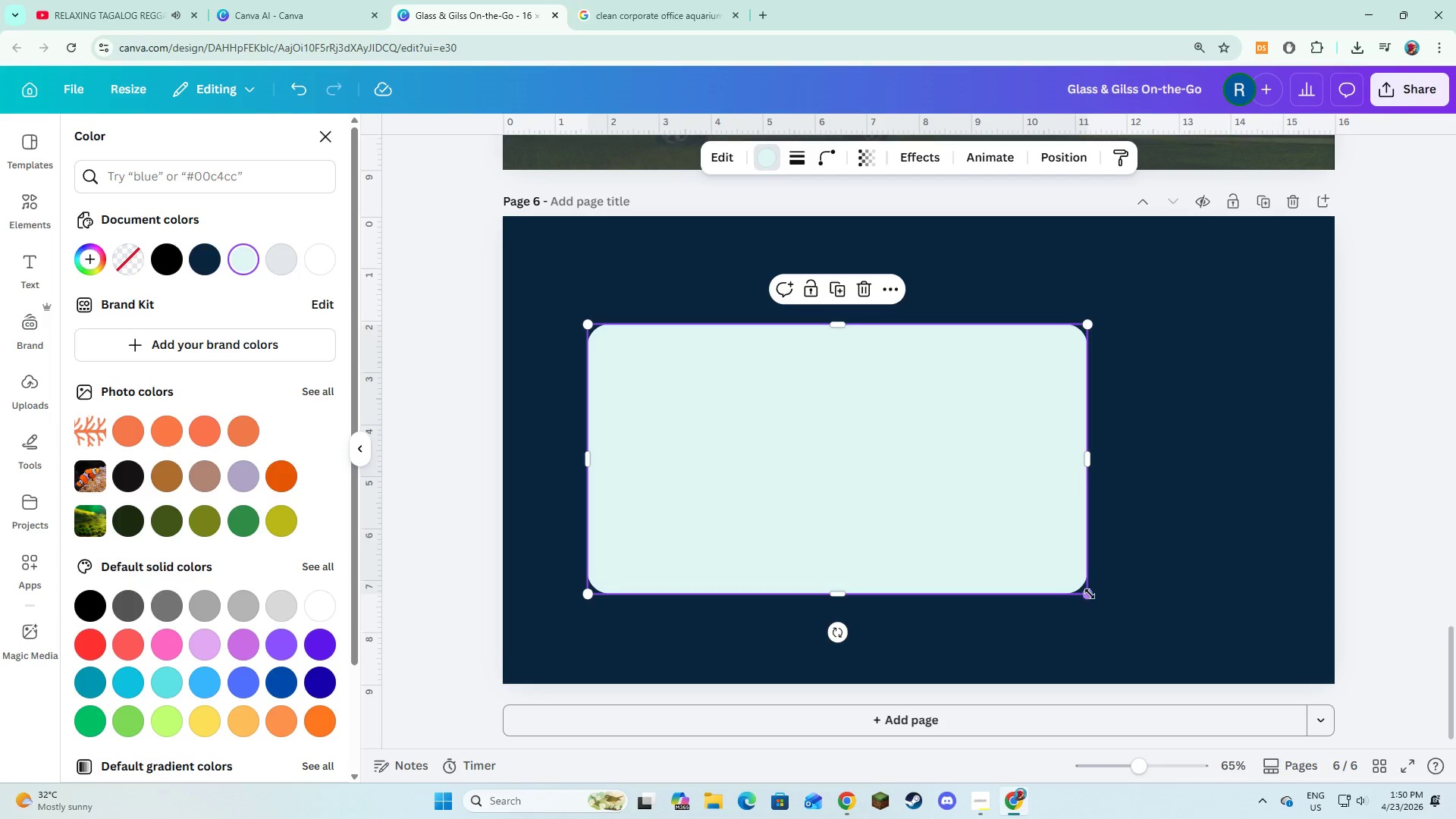 
left_click_drag(start_coordinate=[1089, 594], to_coordinate=[1179, 599])
 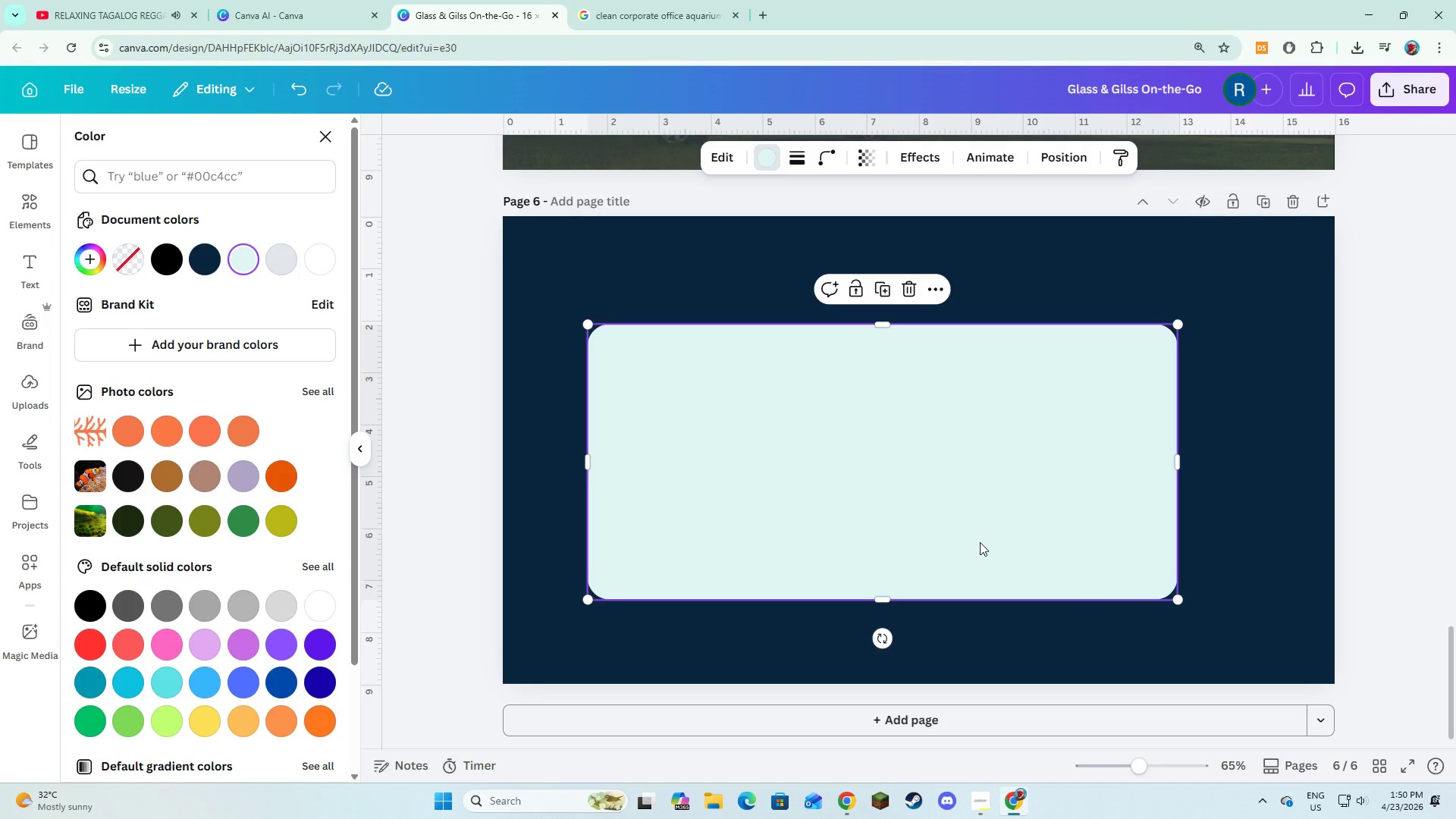 
left_click_drag(start_coordinate=[974, 545], to_coordinate=[1006, 538])
 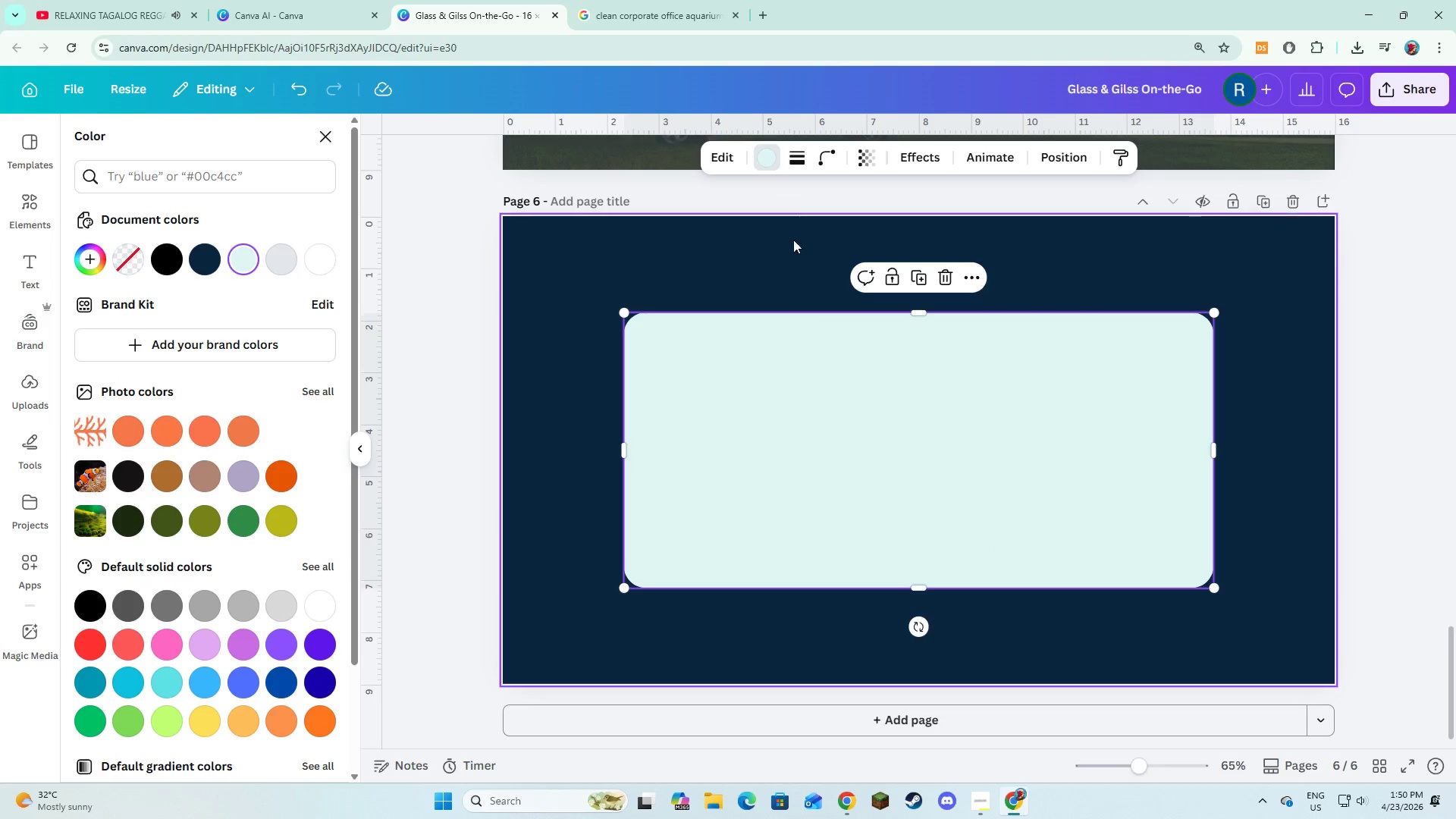 
left_click([799, 158])
 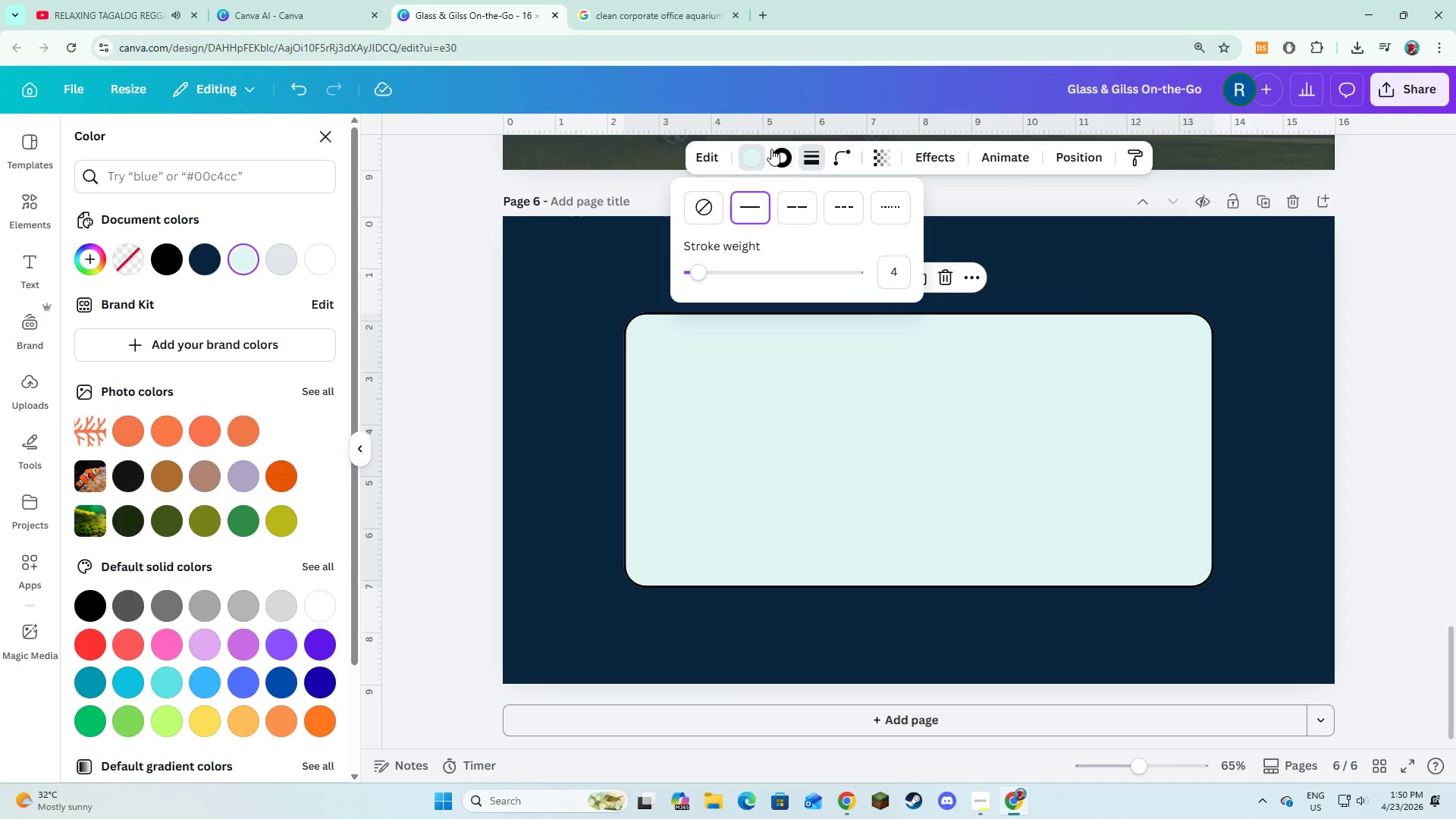 
left_click([773, 149])
 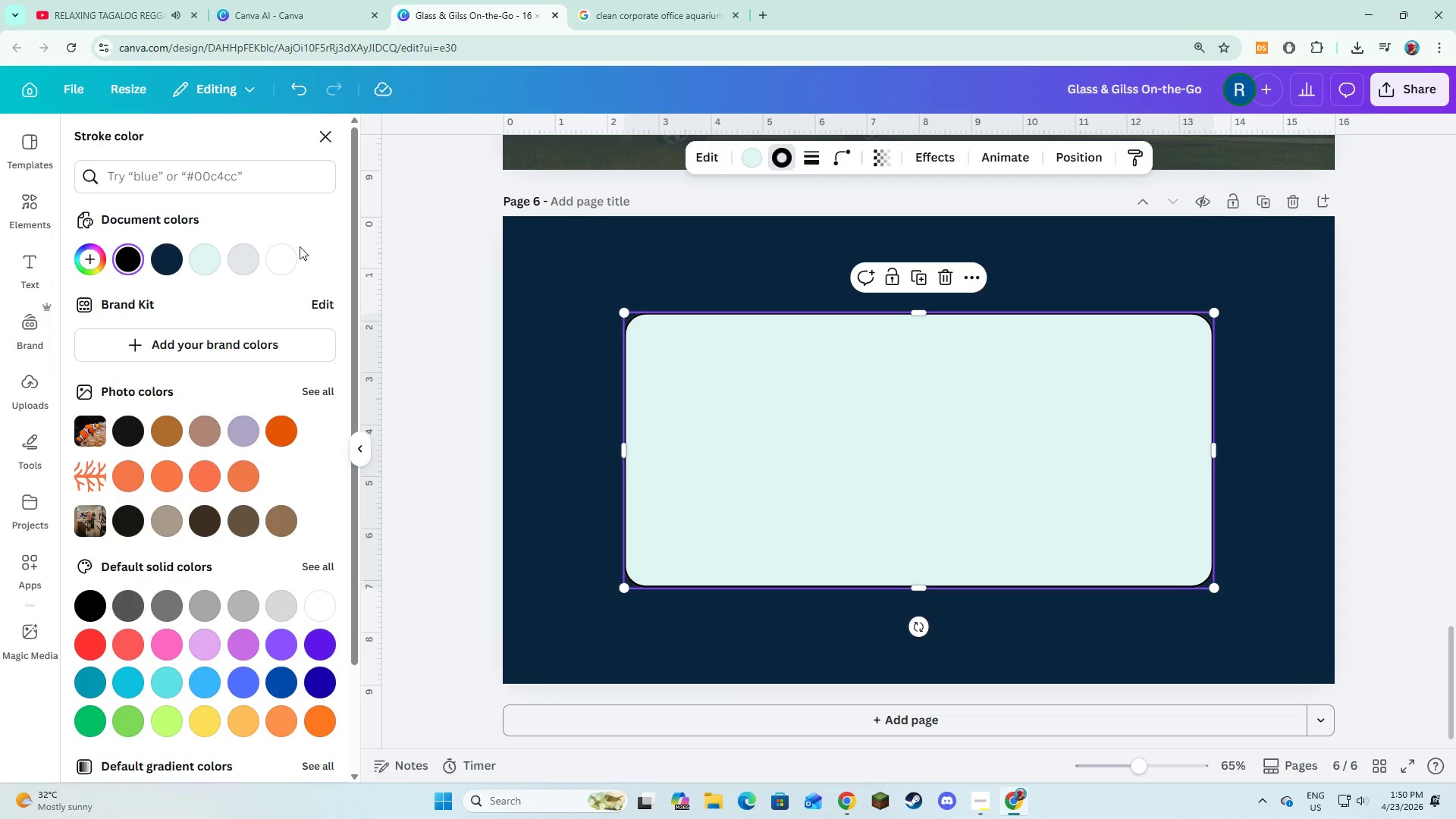 
left_click([282, 259])
 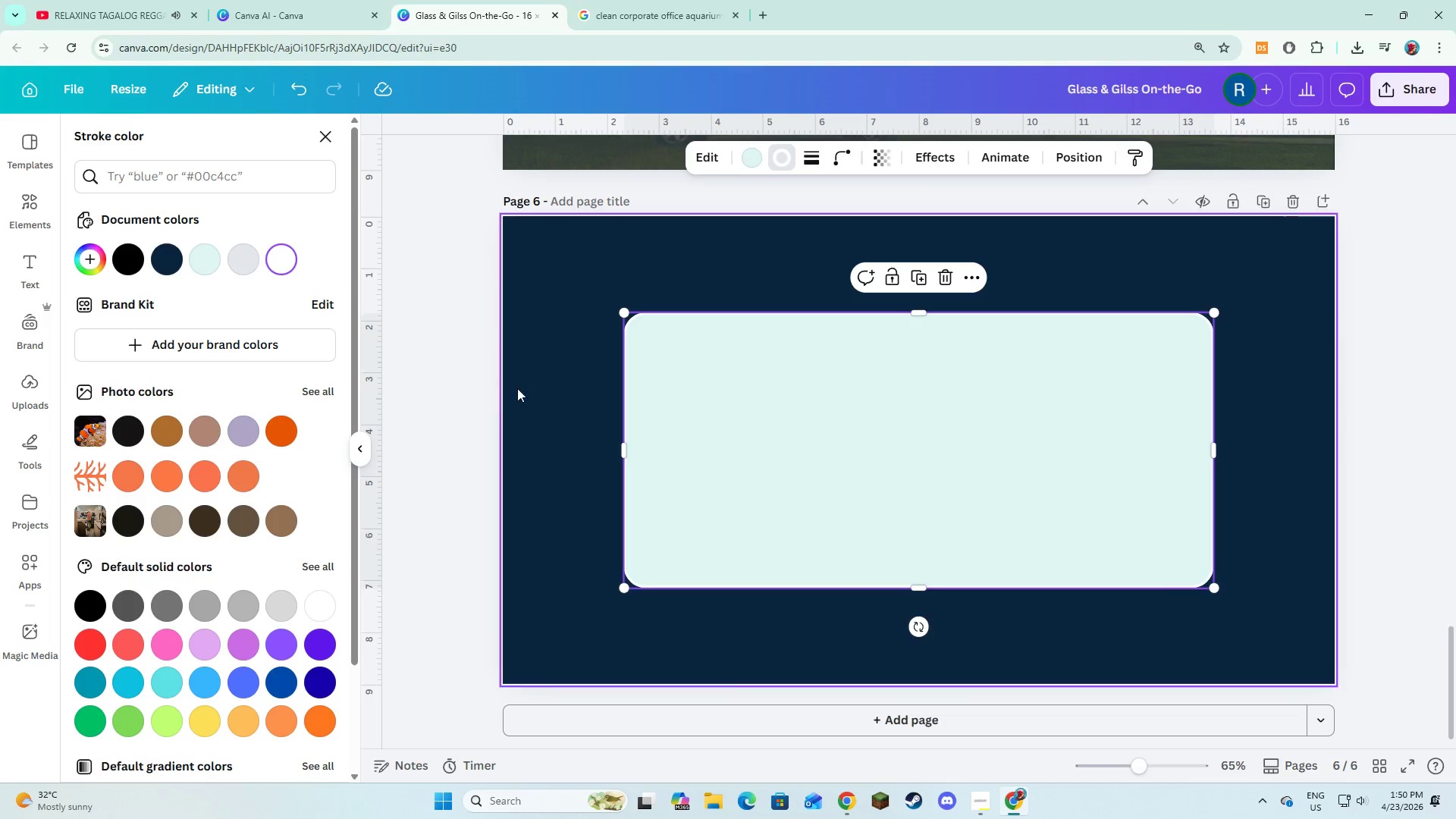 
left_click([517, 391])
 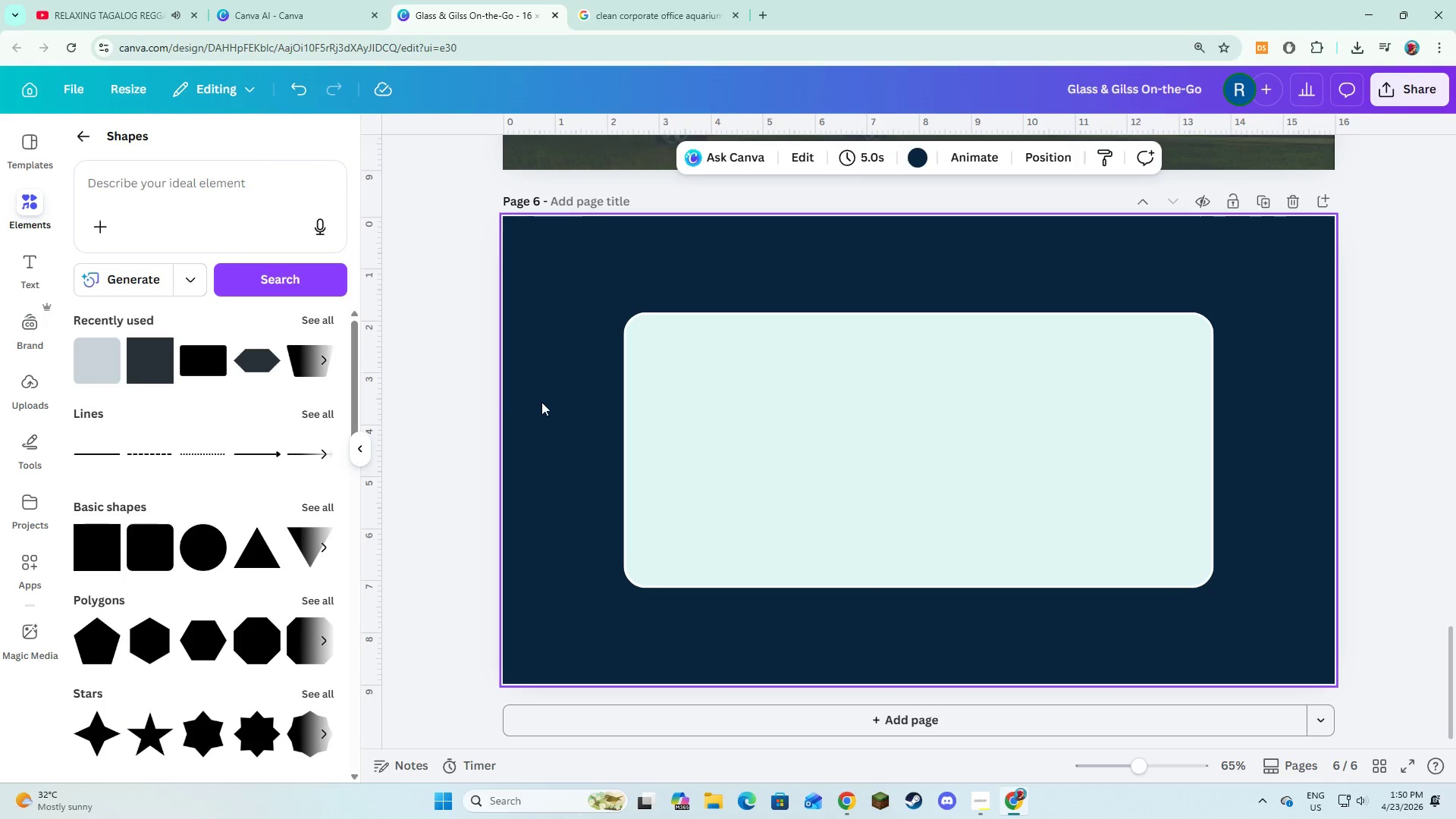 
left_click([541, 402])
 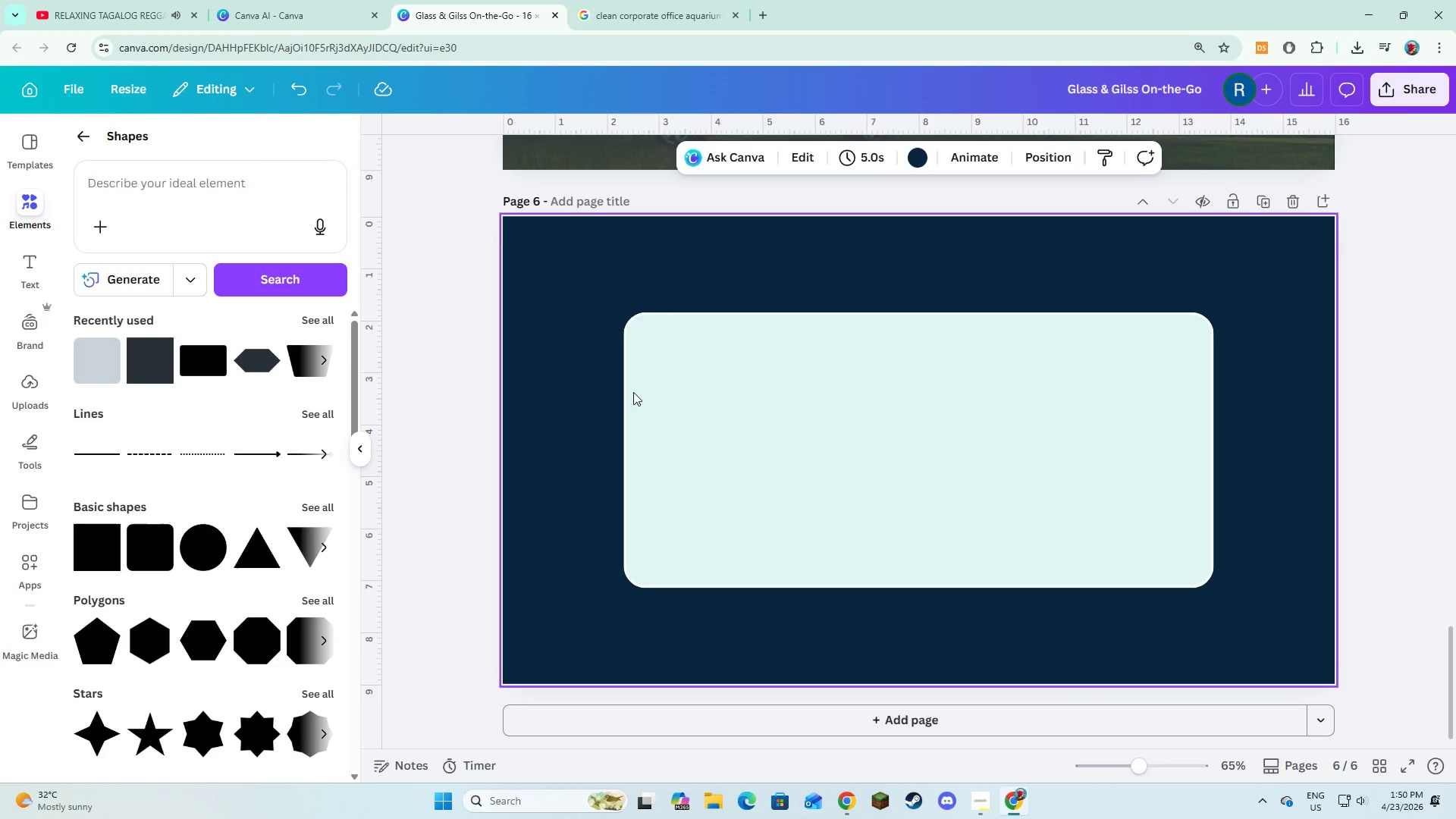 
left_click([691, 390])
 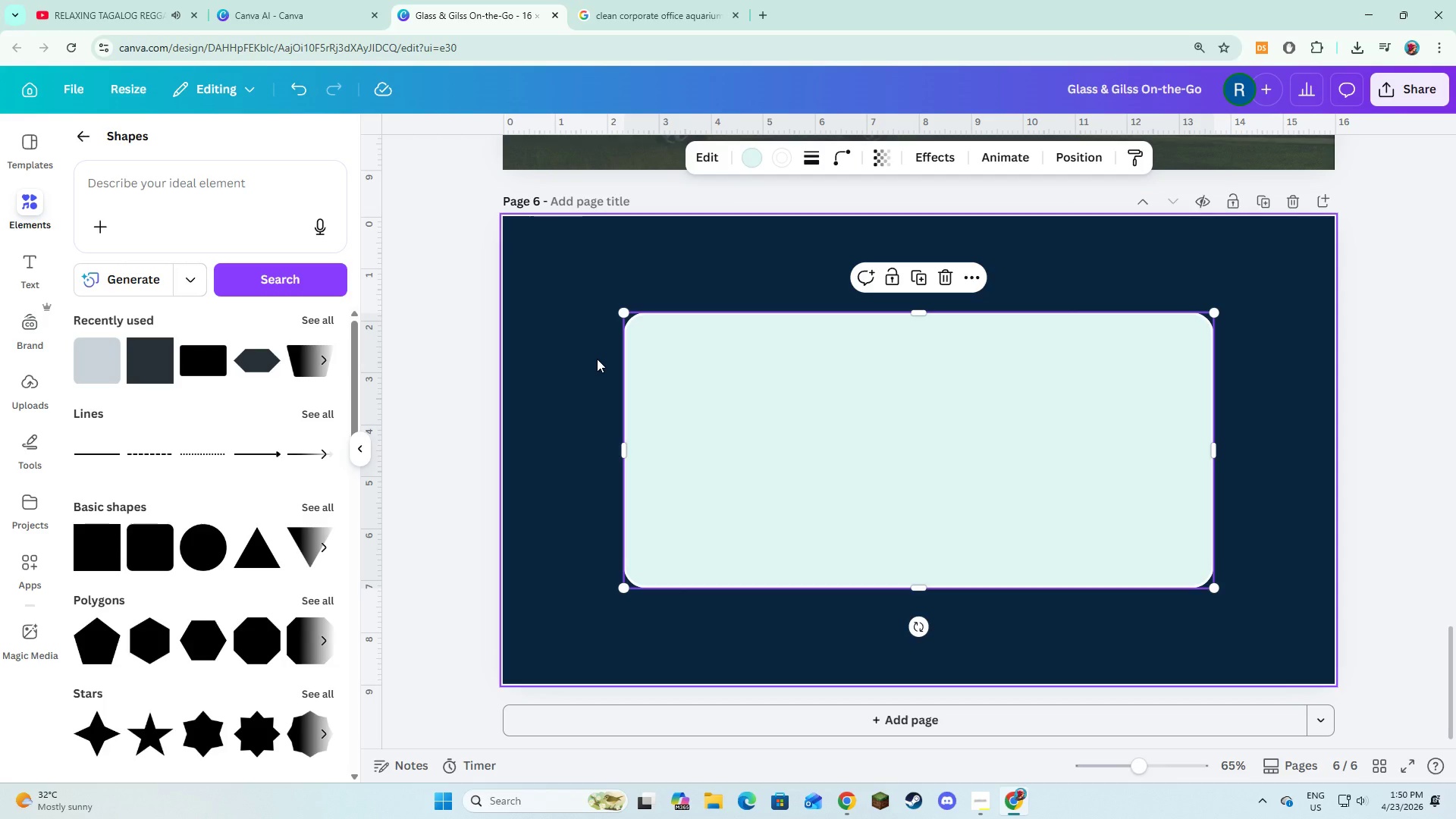 
left_click([519, 394])
 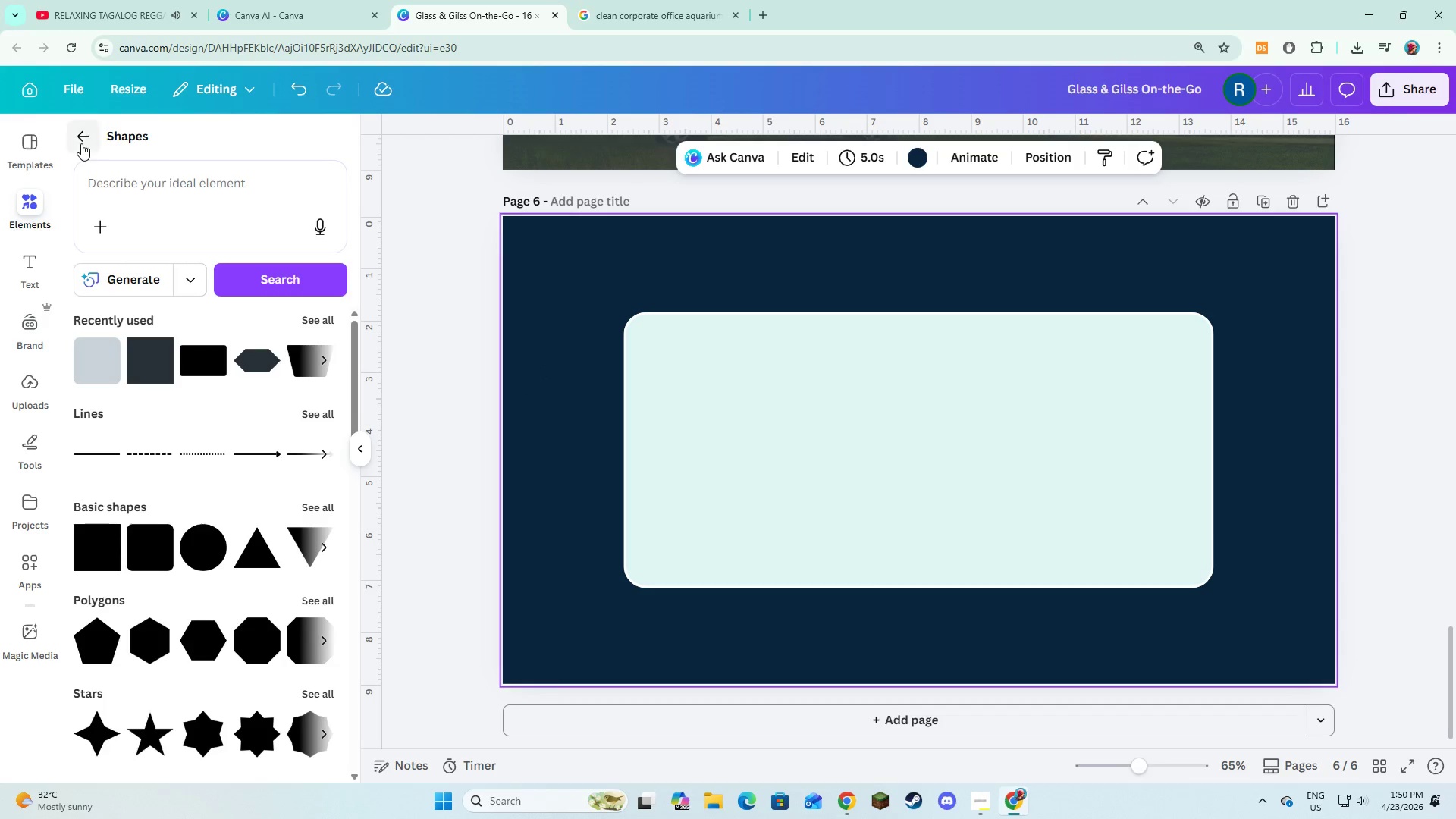 
left_click([25, 283])
 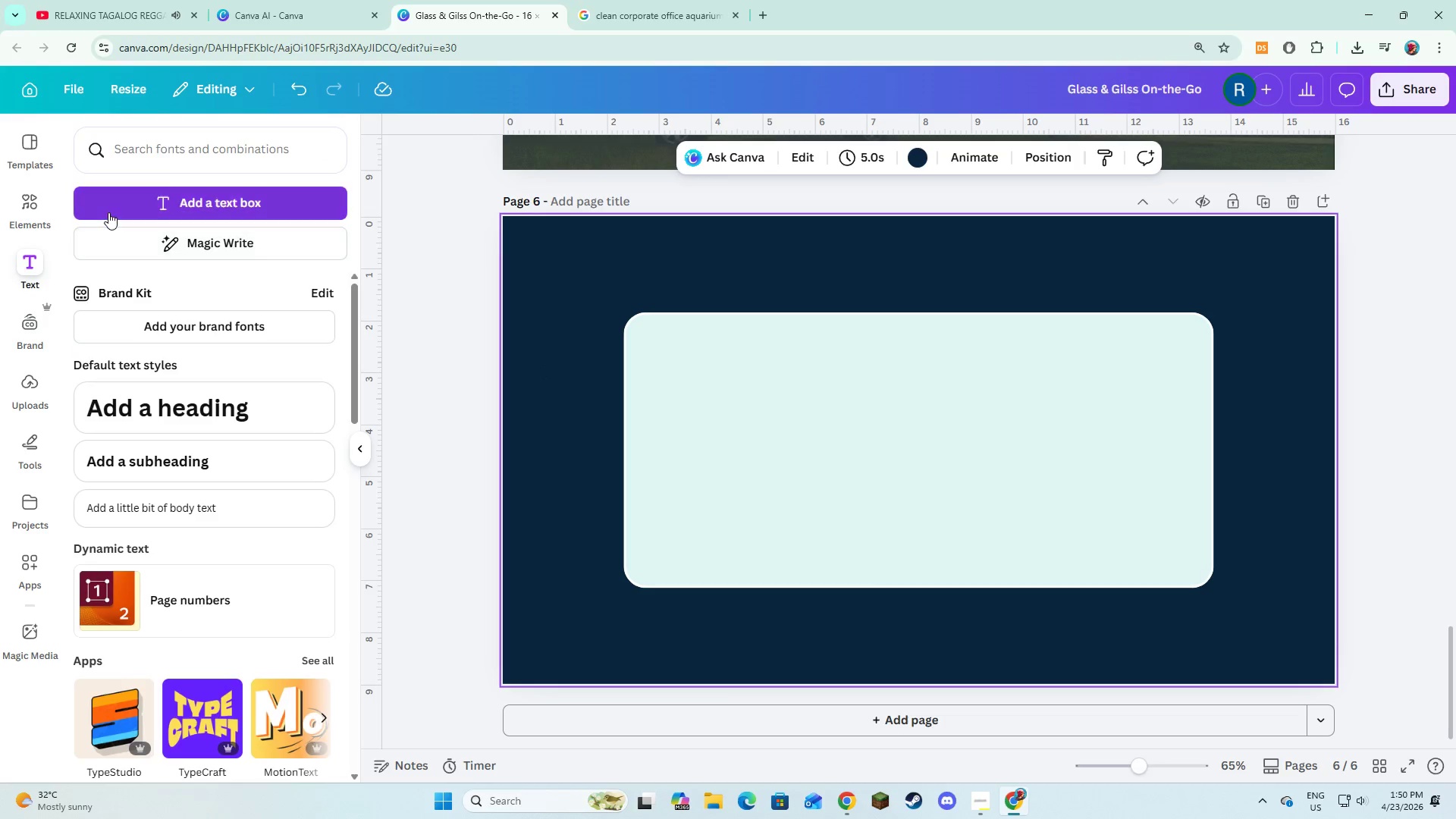 
left_click([108, 212])
 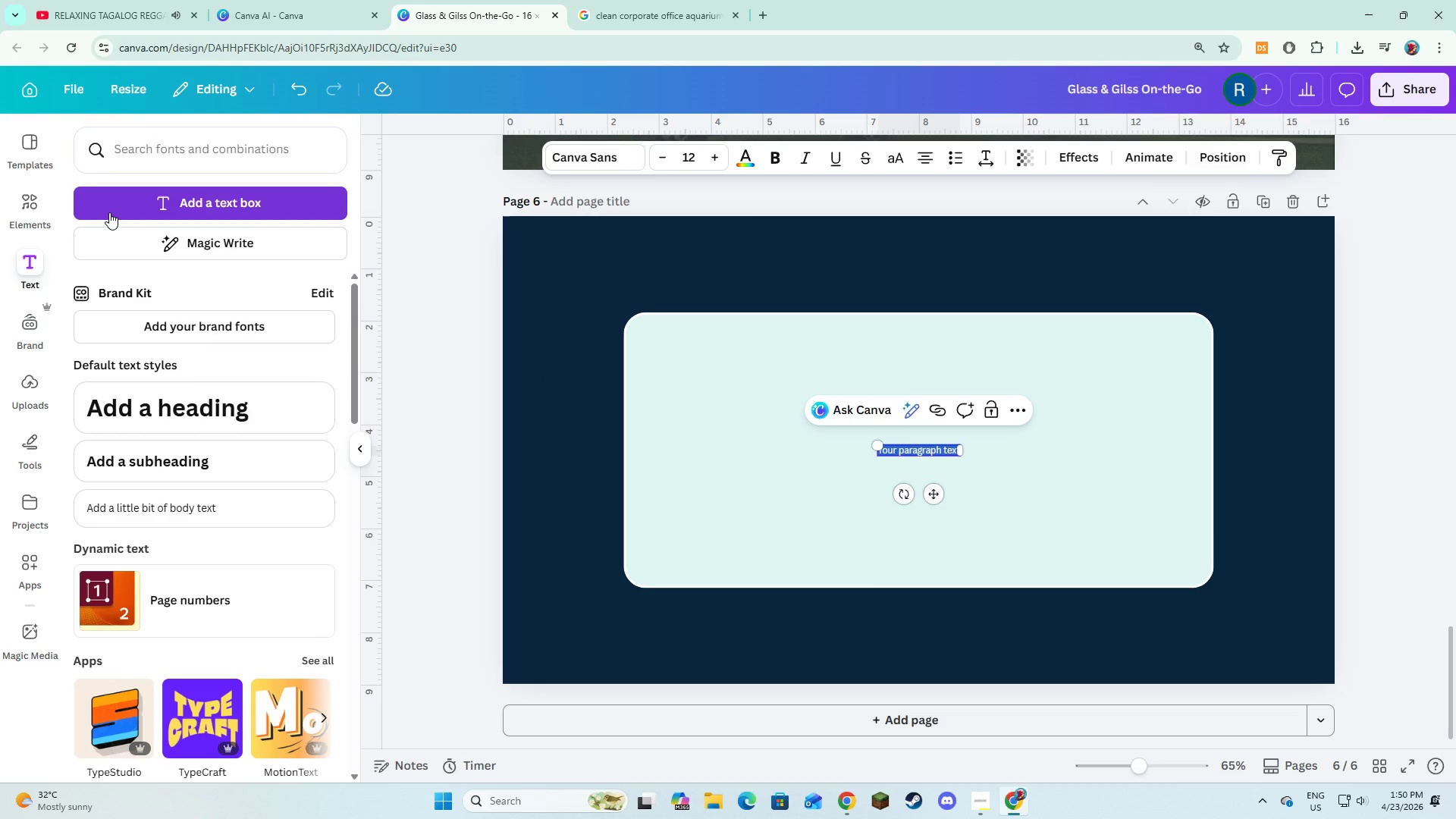 
type(Glass & Glls On-The )
key(Backspace)
type(_Go)
 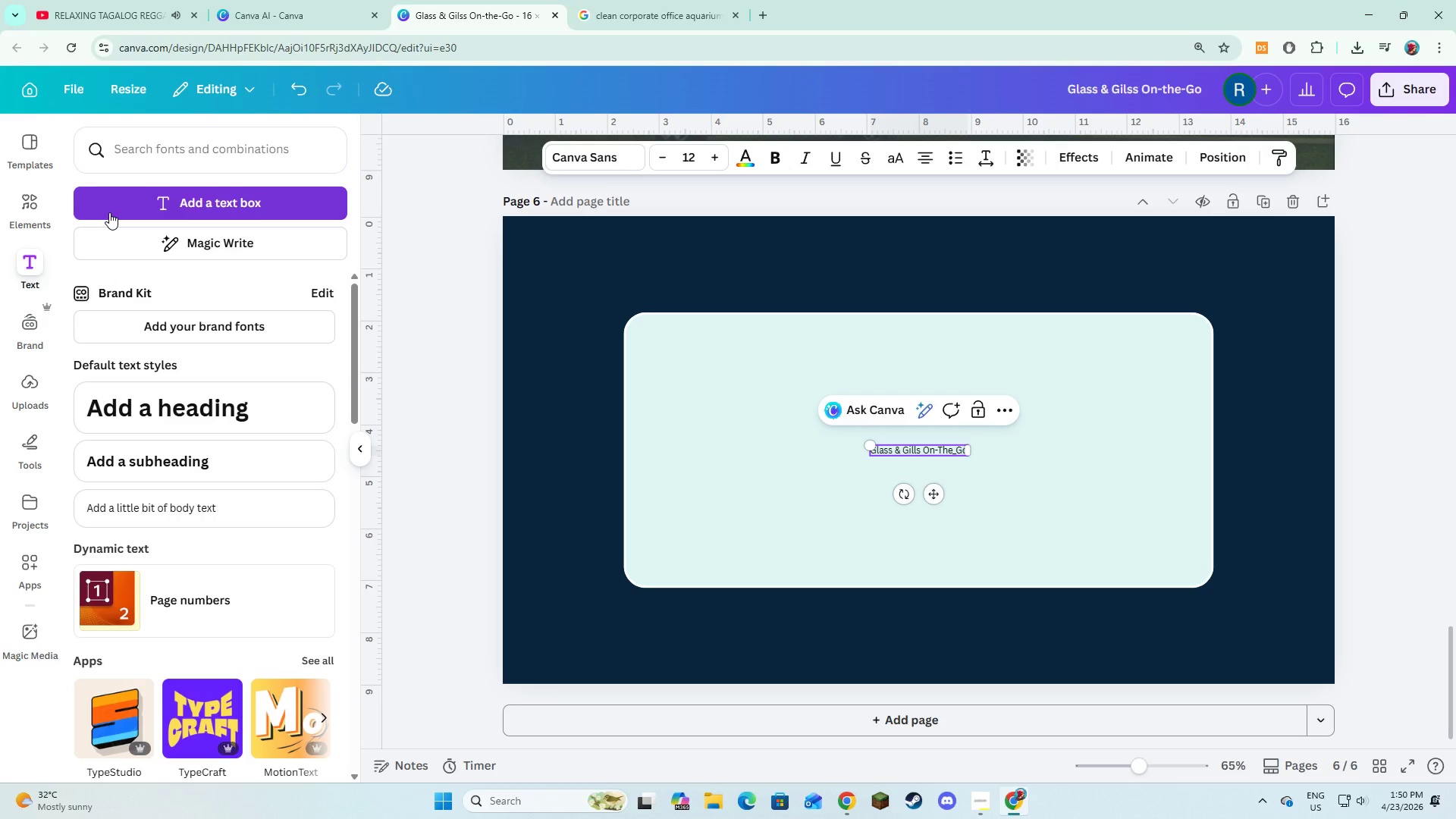 
key(Control+A)
 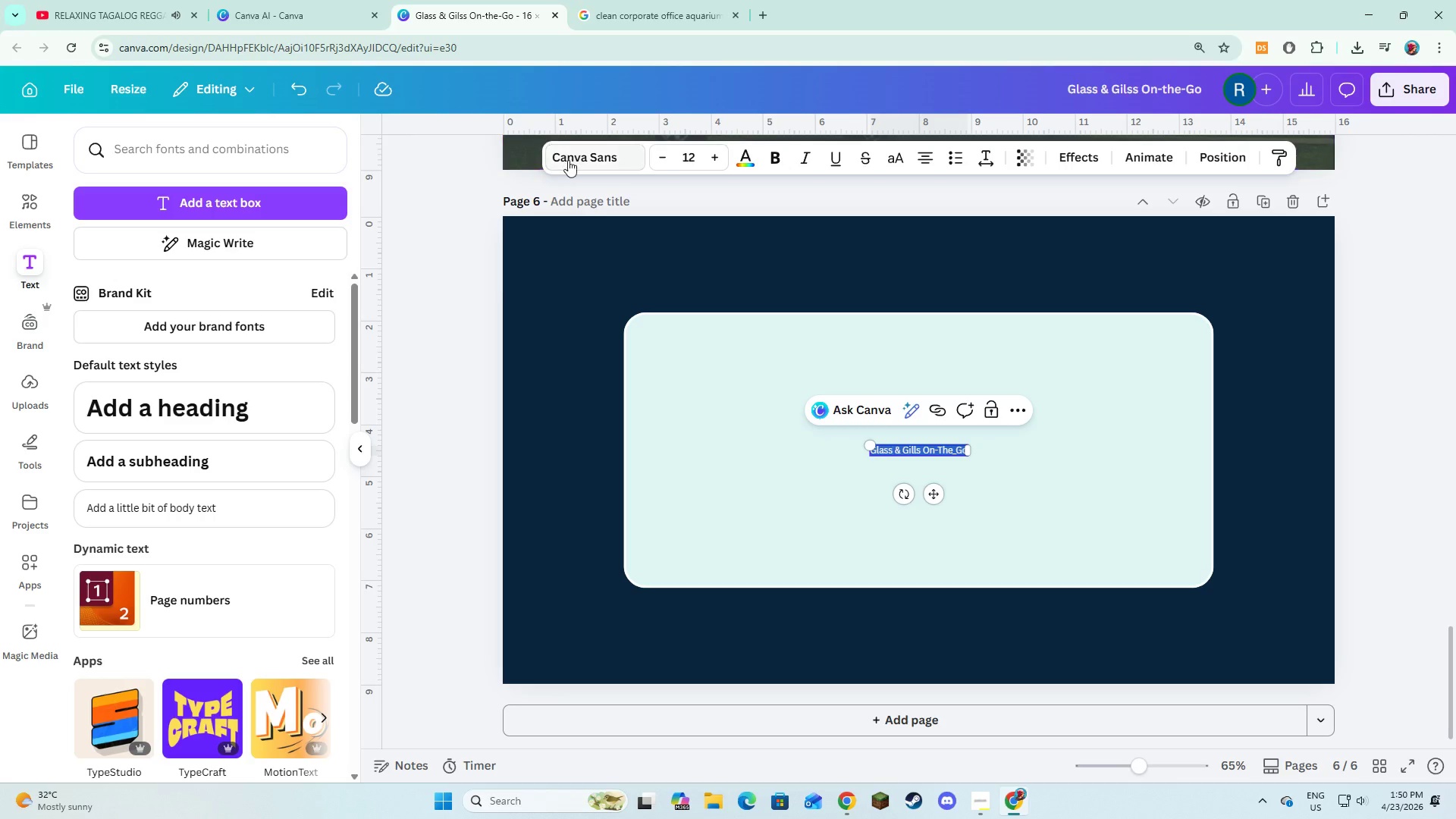 
left_click([568, 161])
 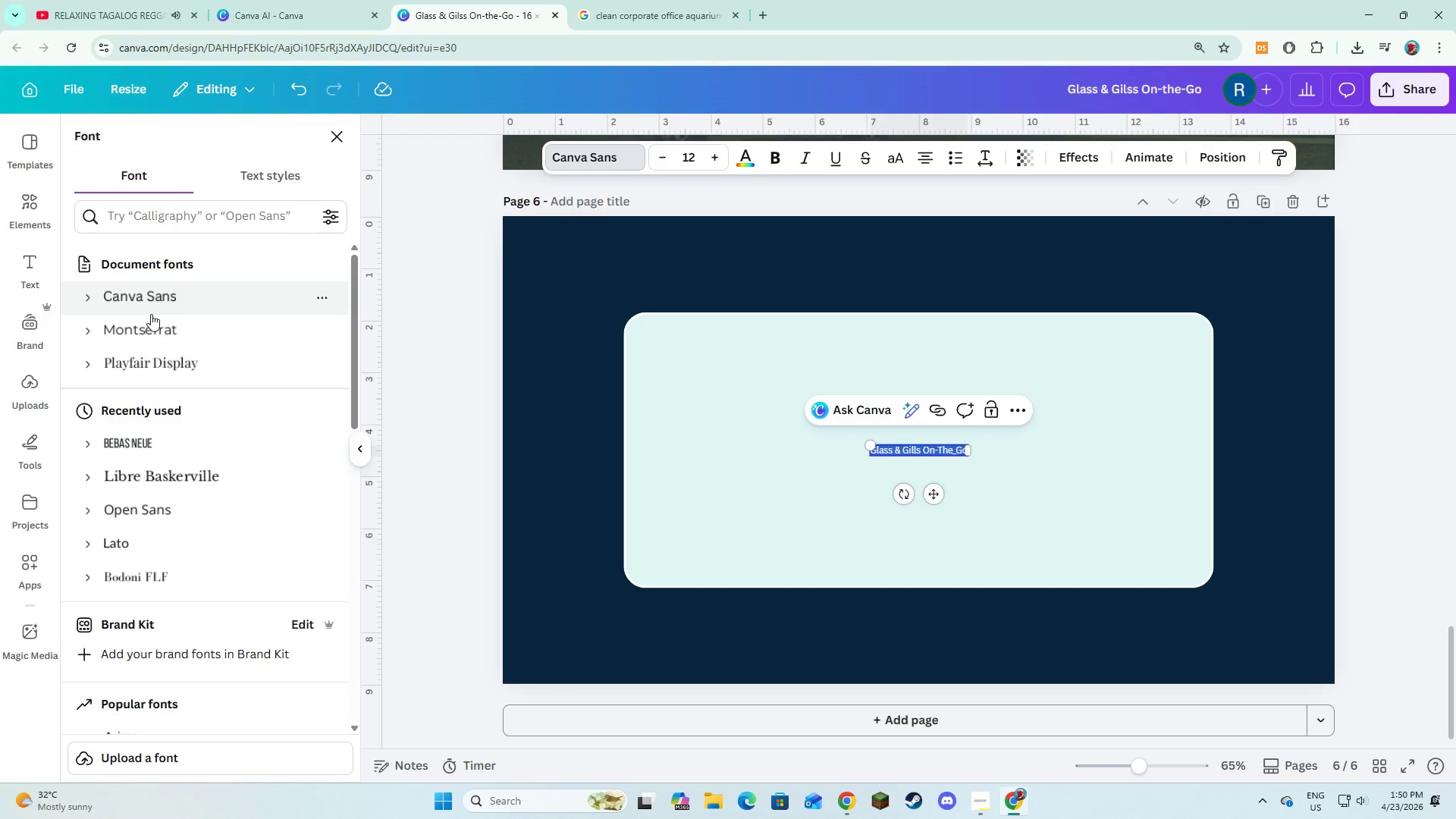 
left_click([155, 326])
 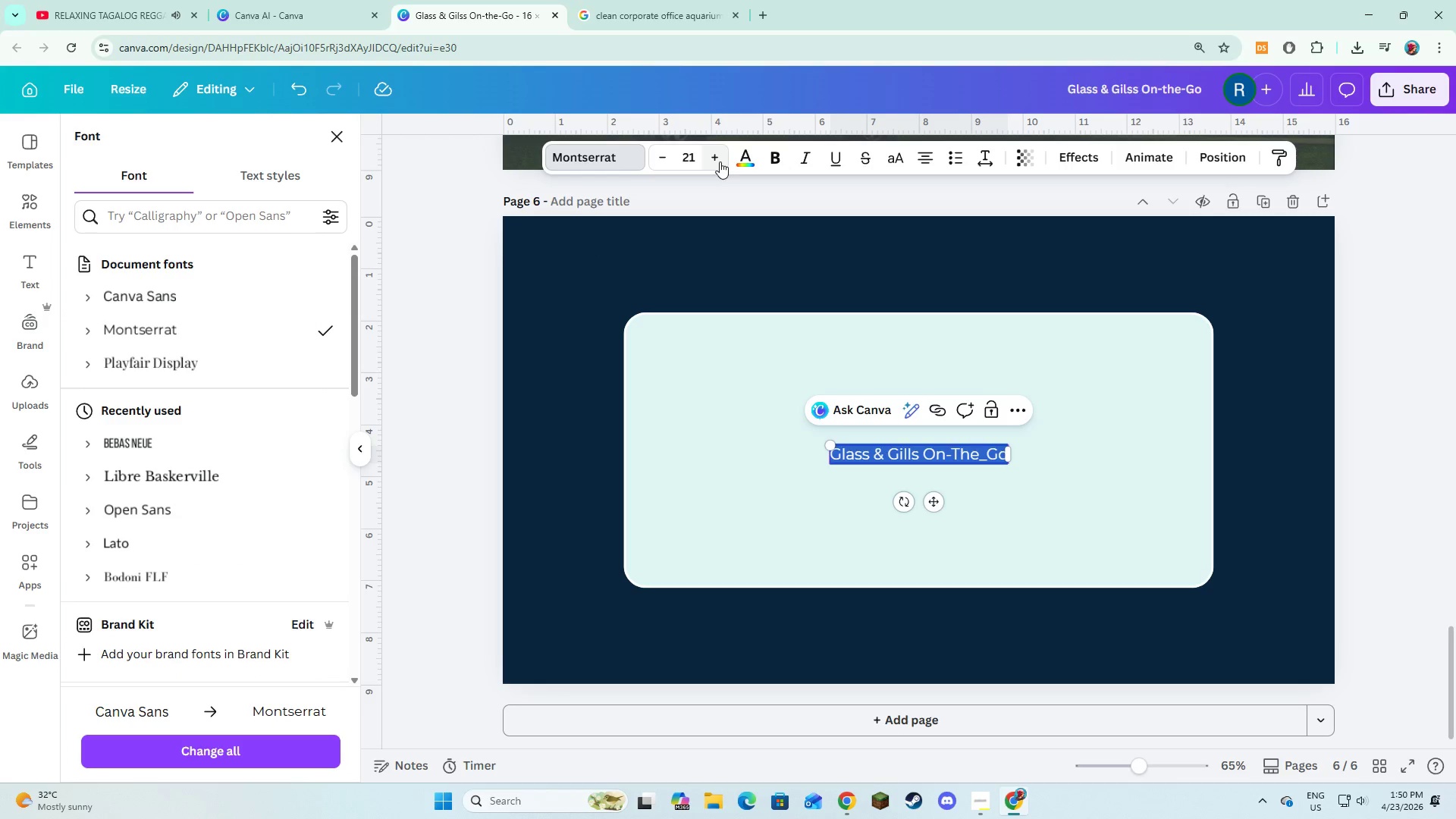 
left_click([720, 162])
 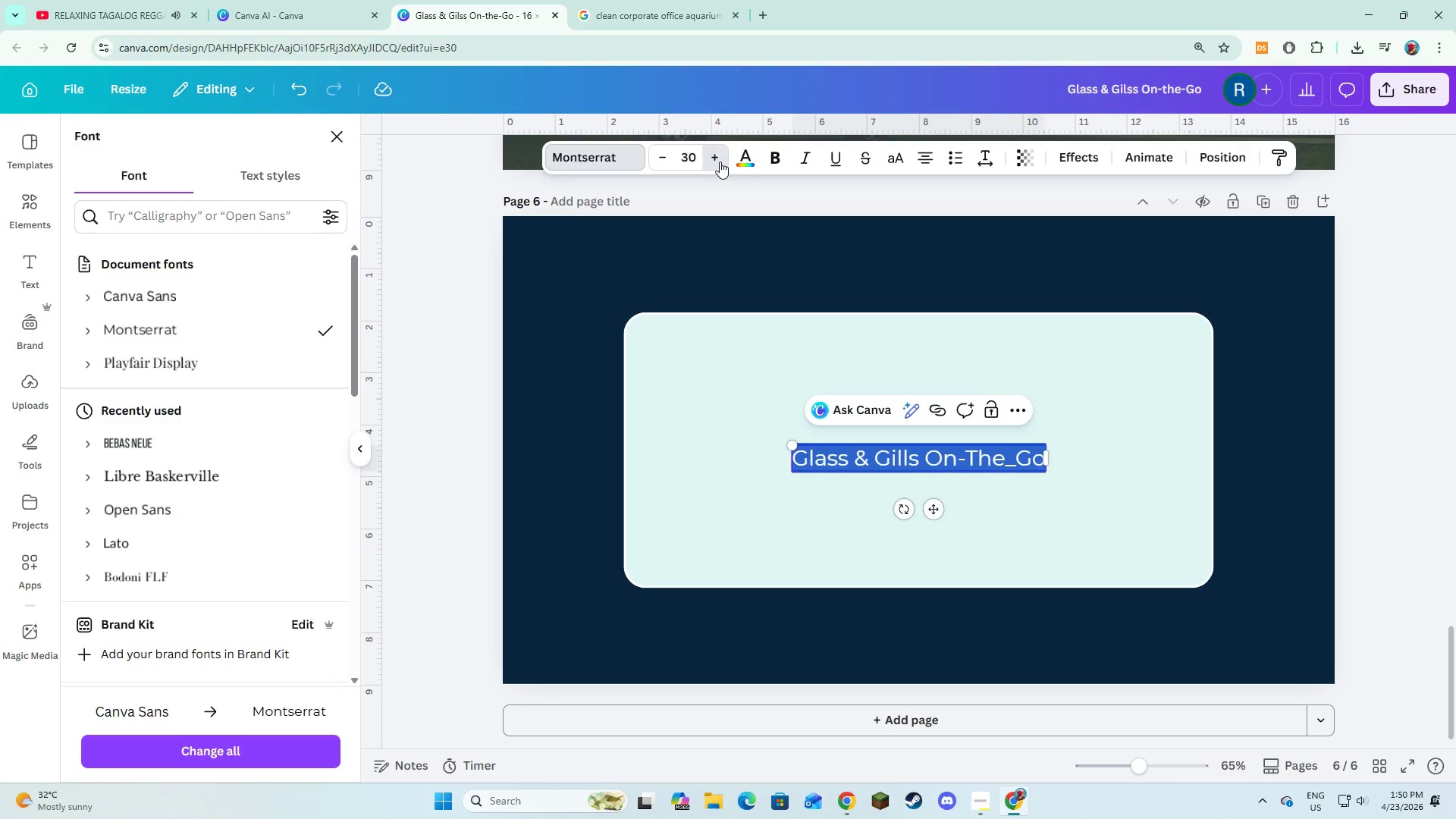 
double_click([720, 162])
 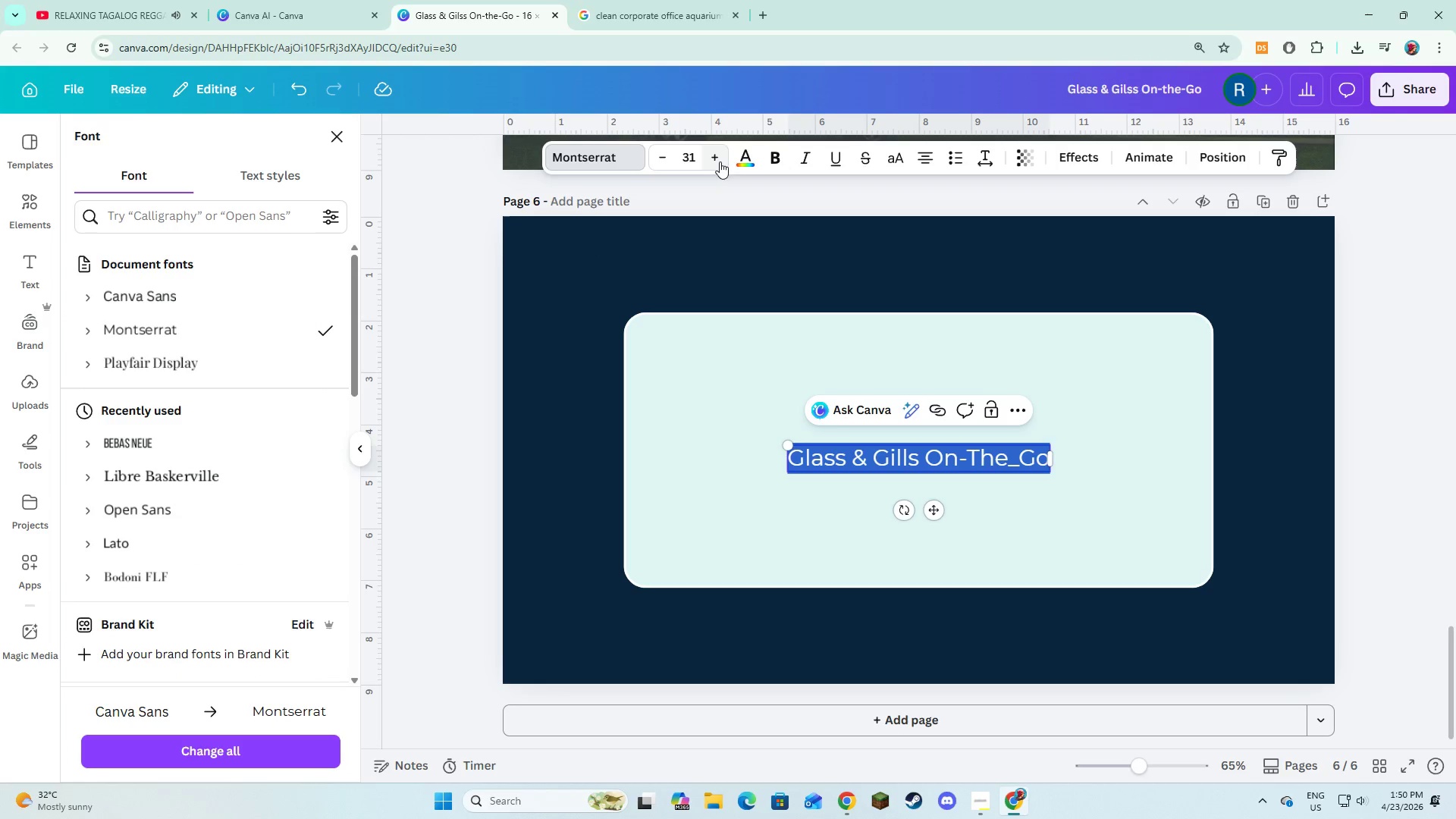 
double_click([720, 162])
 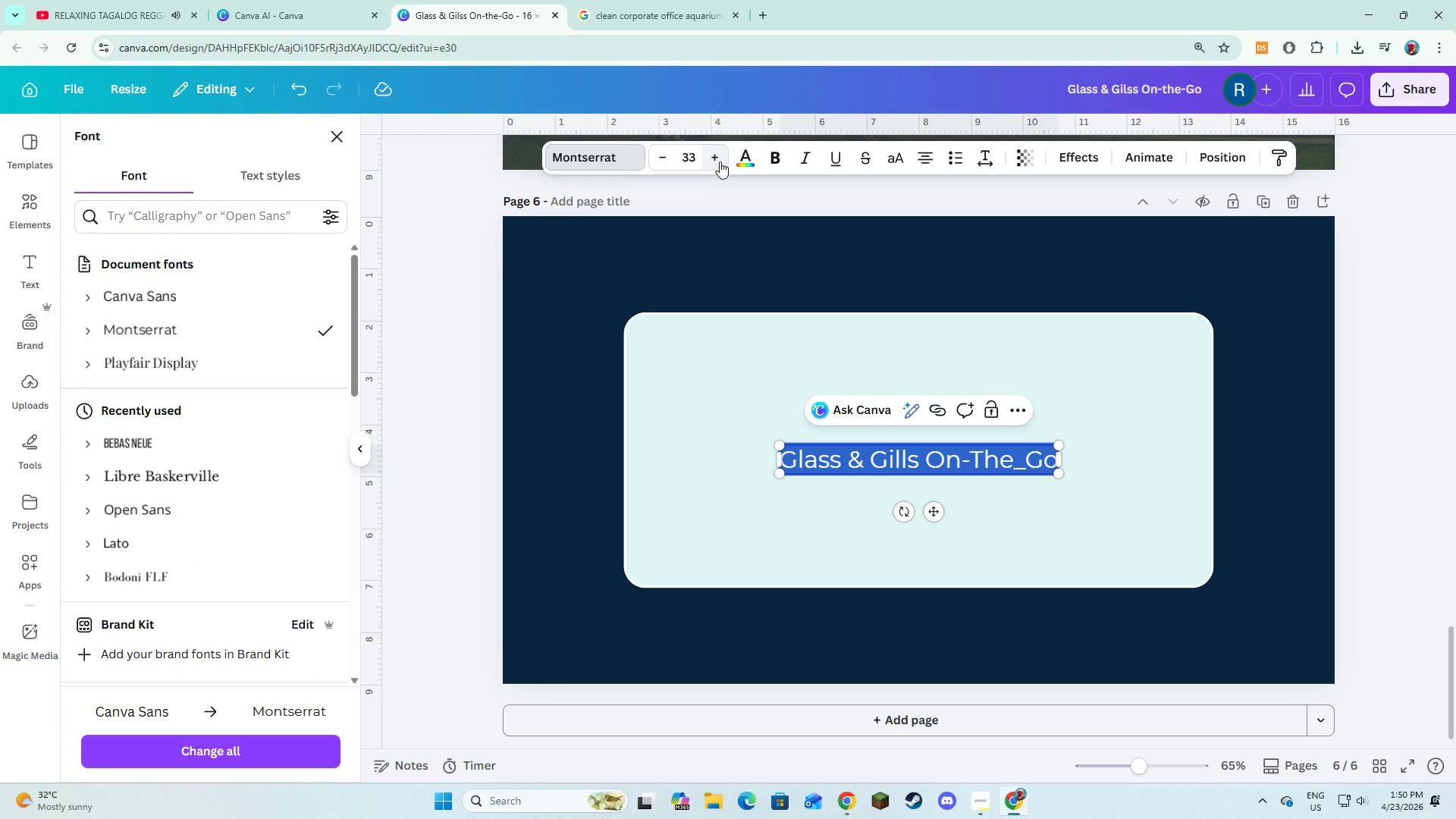 
triple_click([720, 162])
 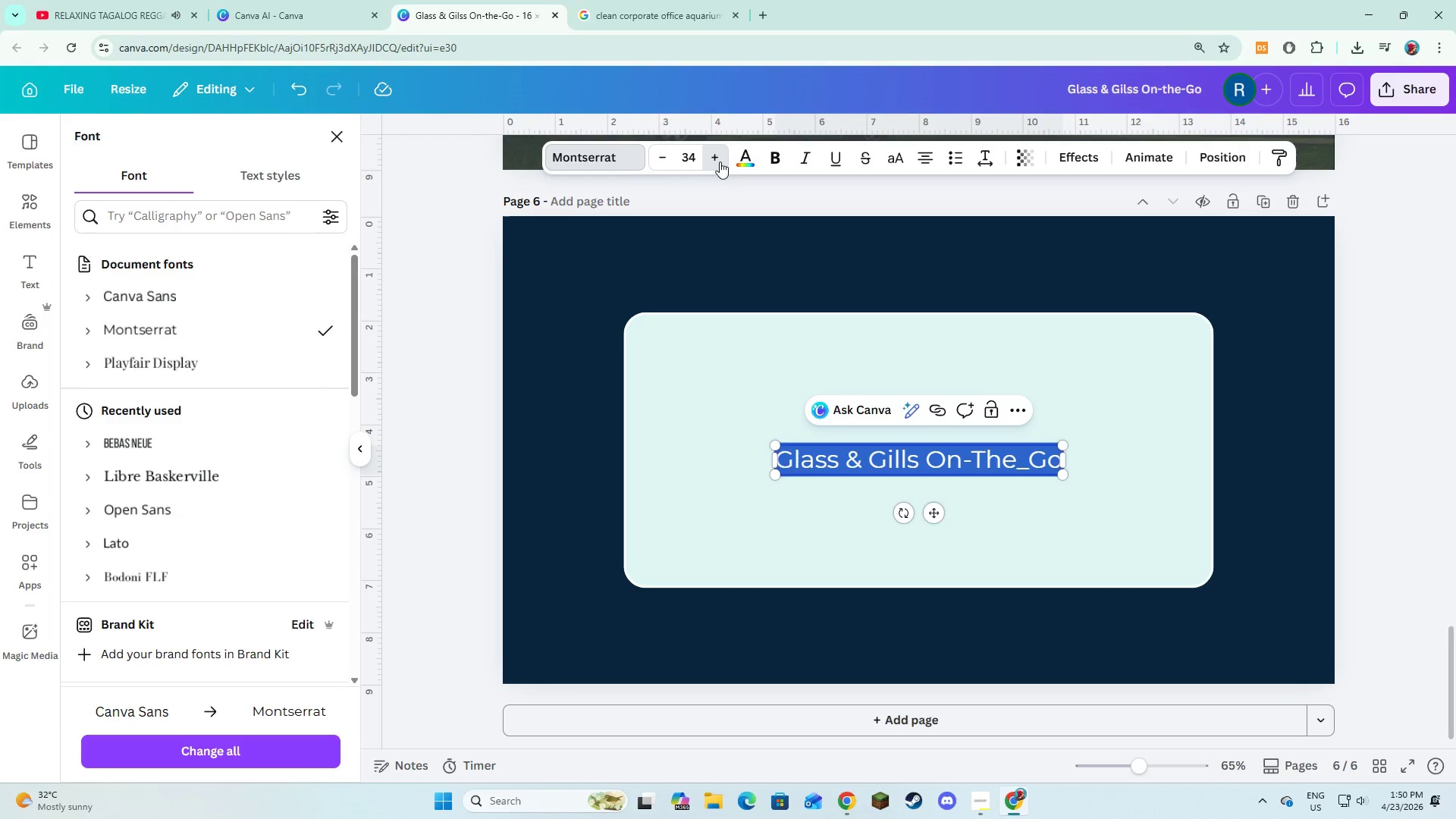 
triple_click([720, 162])
 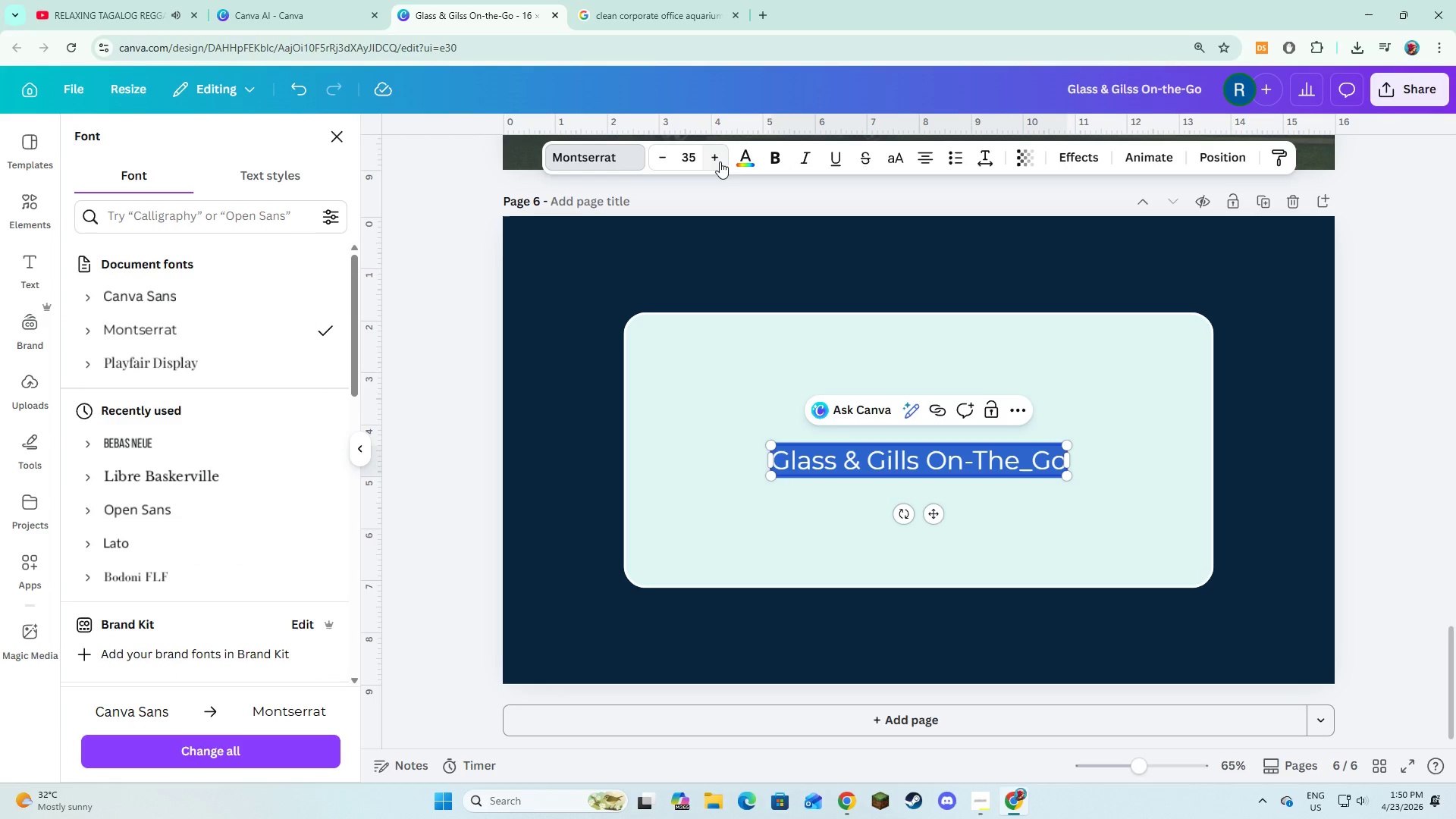 
triple_click([720, 162])
 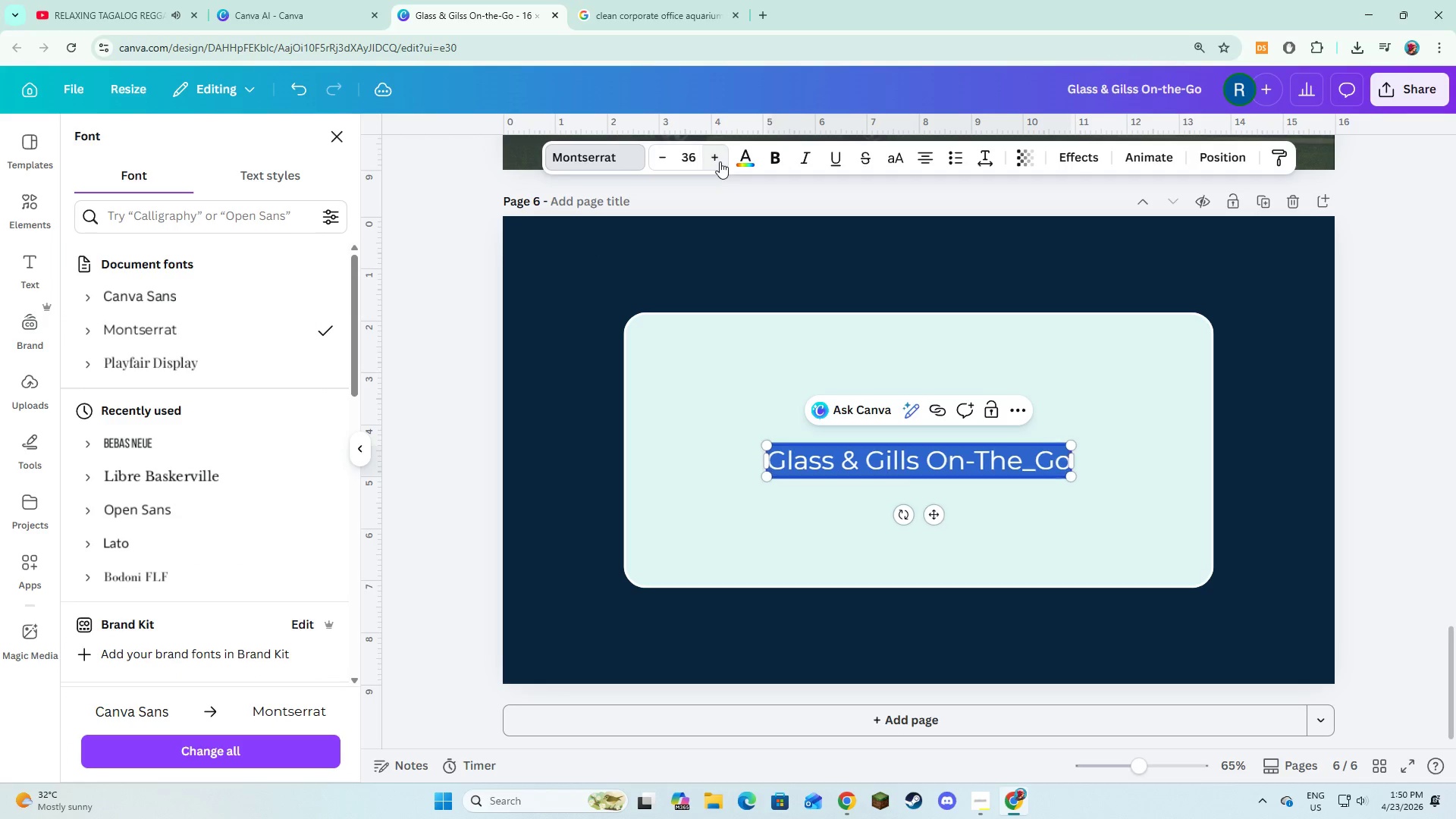 
triple_click([720, 162])
 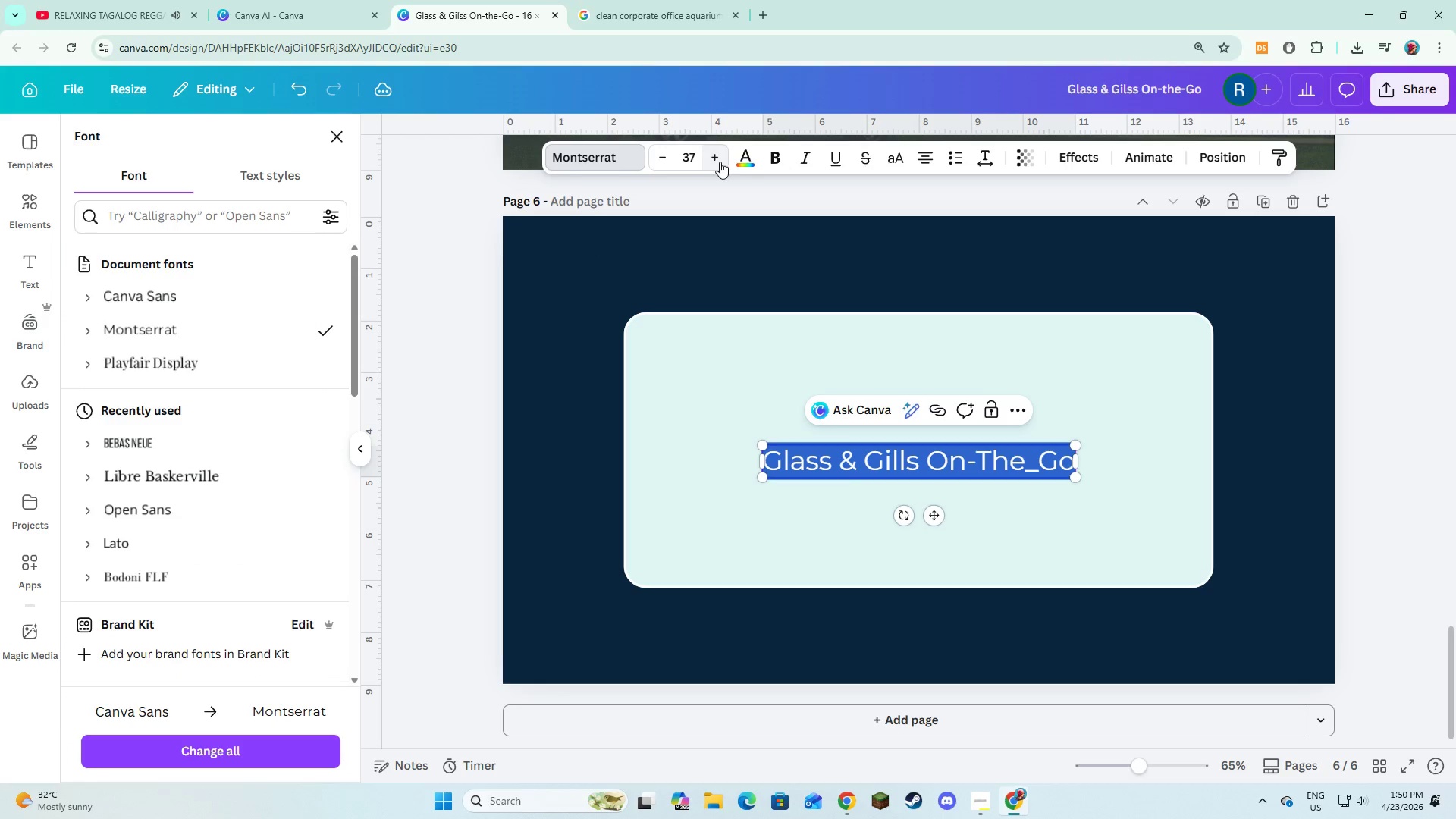 
triple_click([720, 162])
 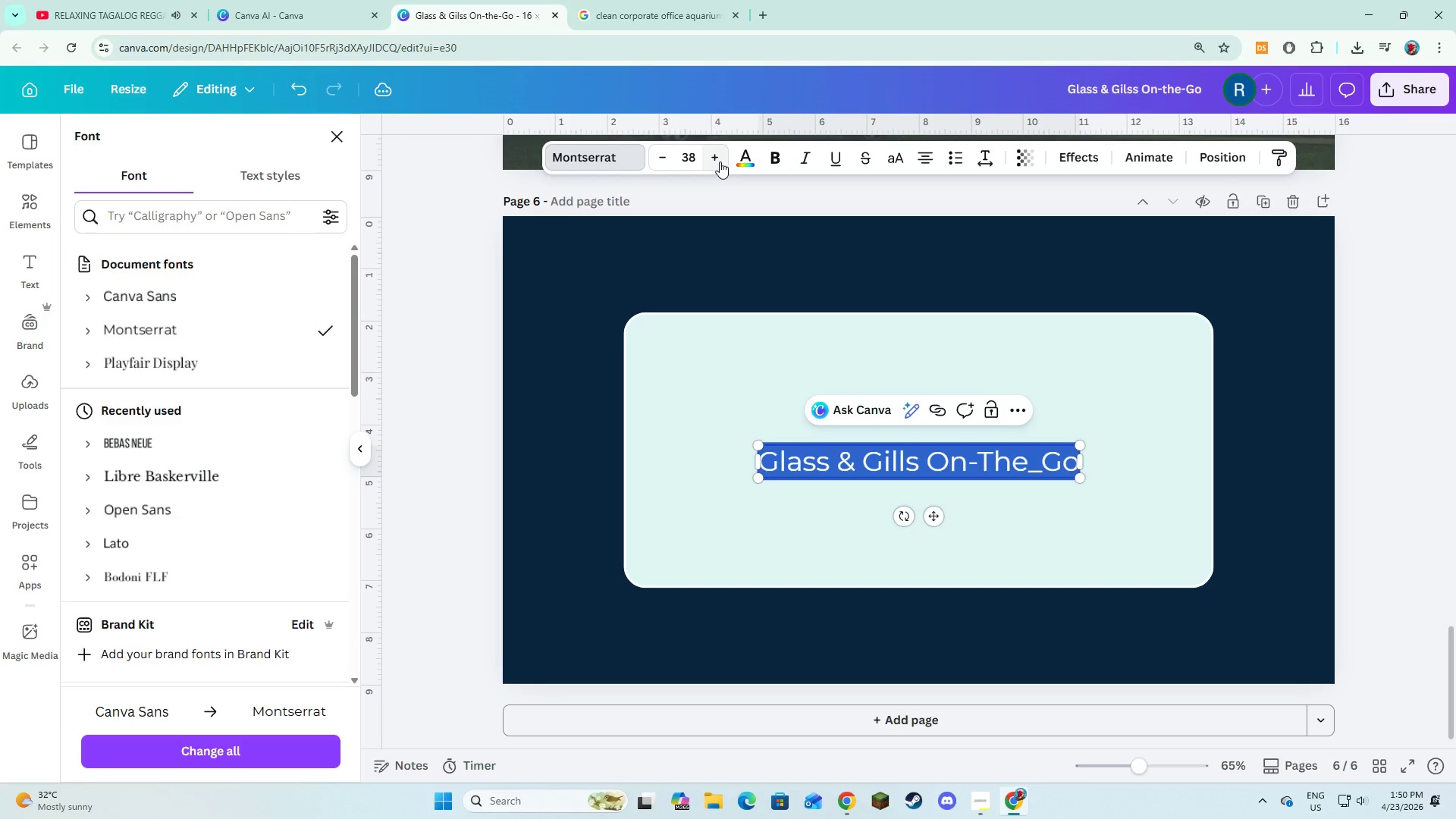 
triple_click([720, 162])
 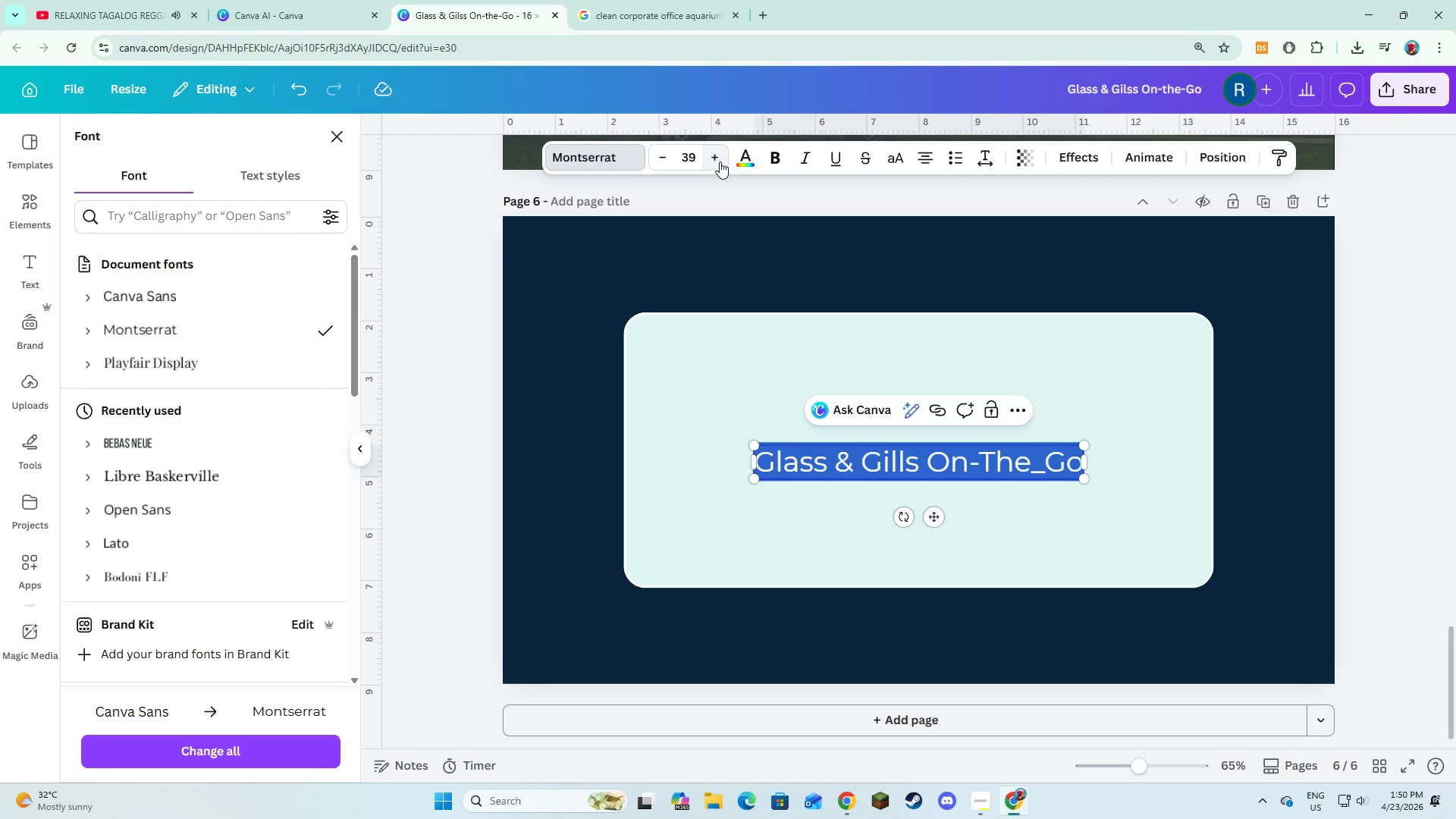 
triple_click([720, 162])
 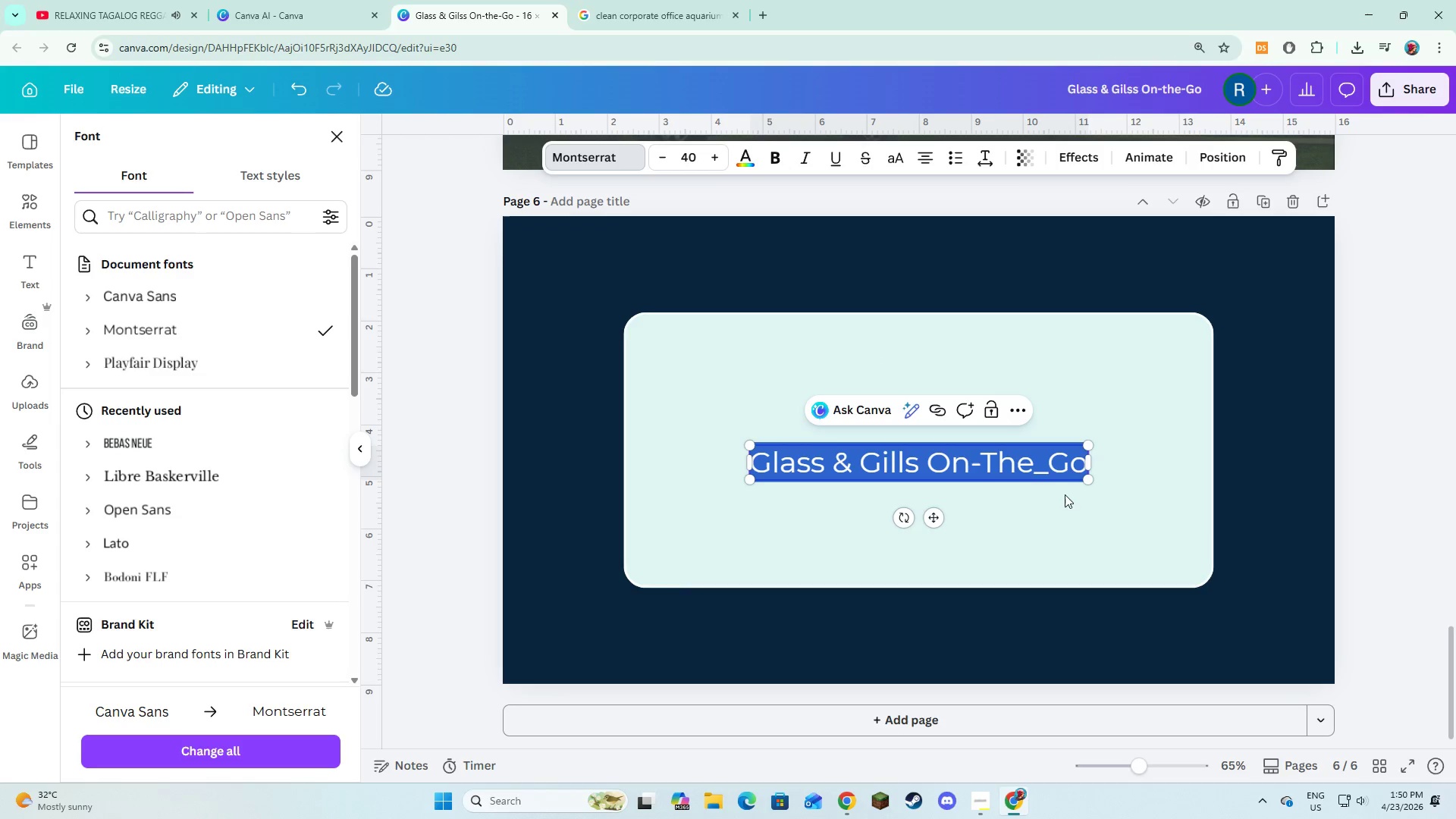 
left_click([1053, 454])
 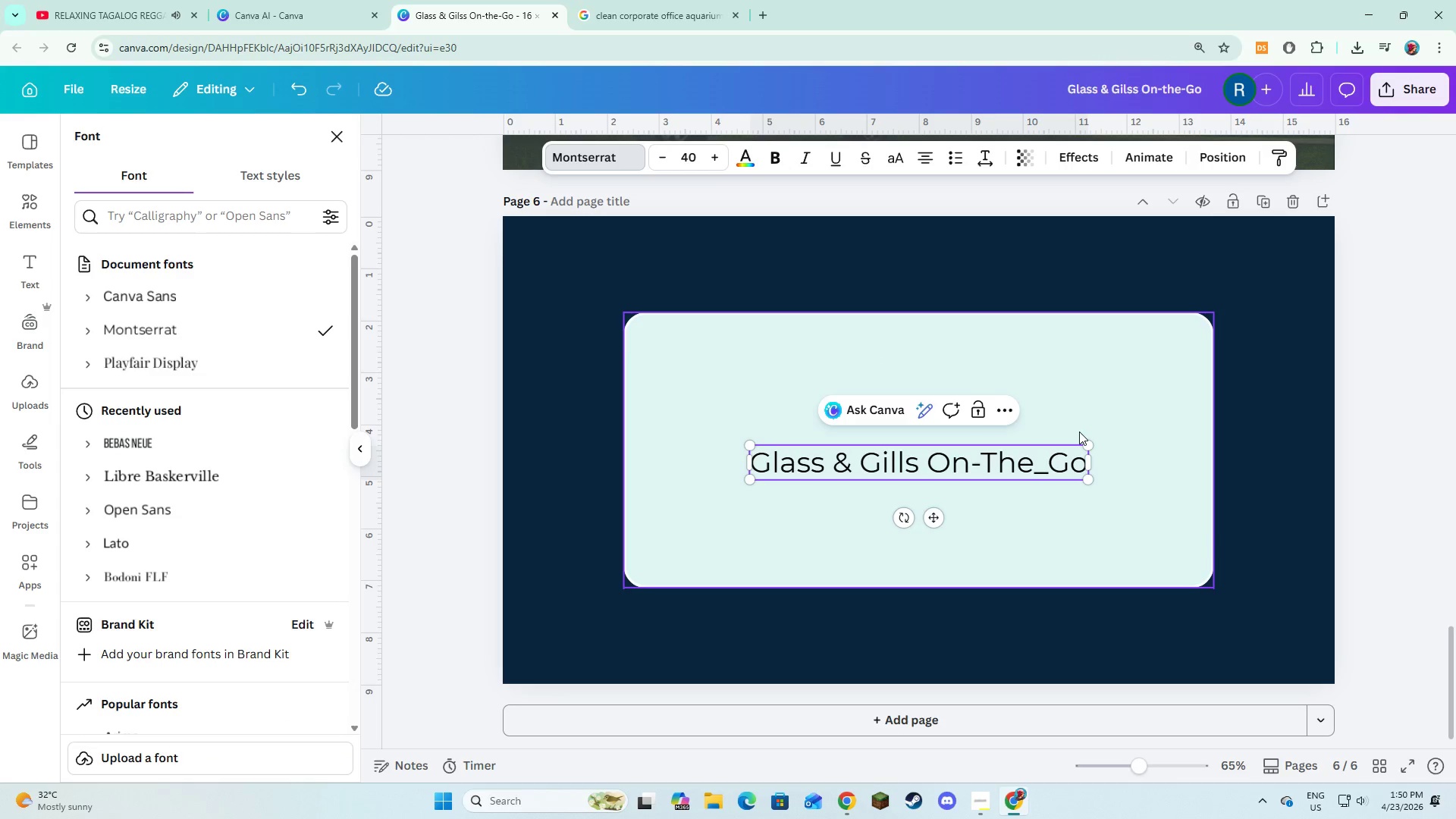 
key(Backspace)
 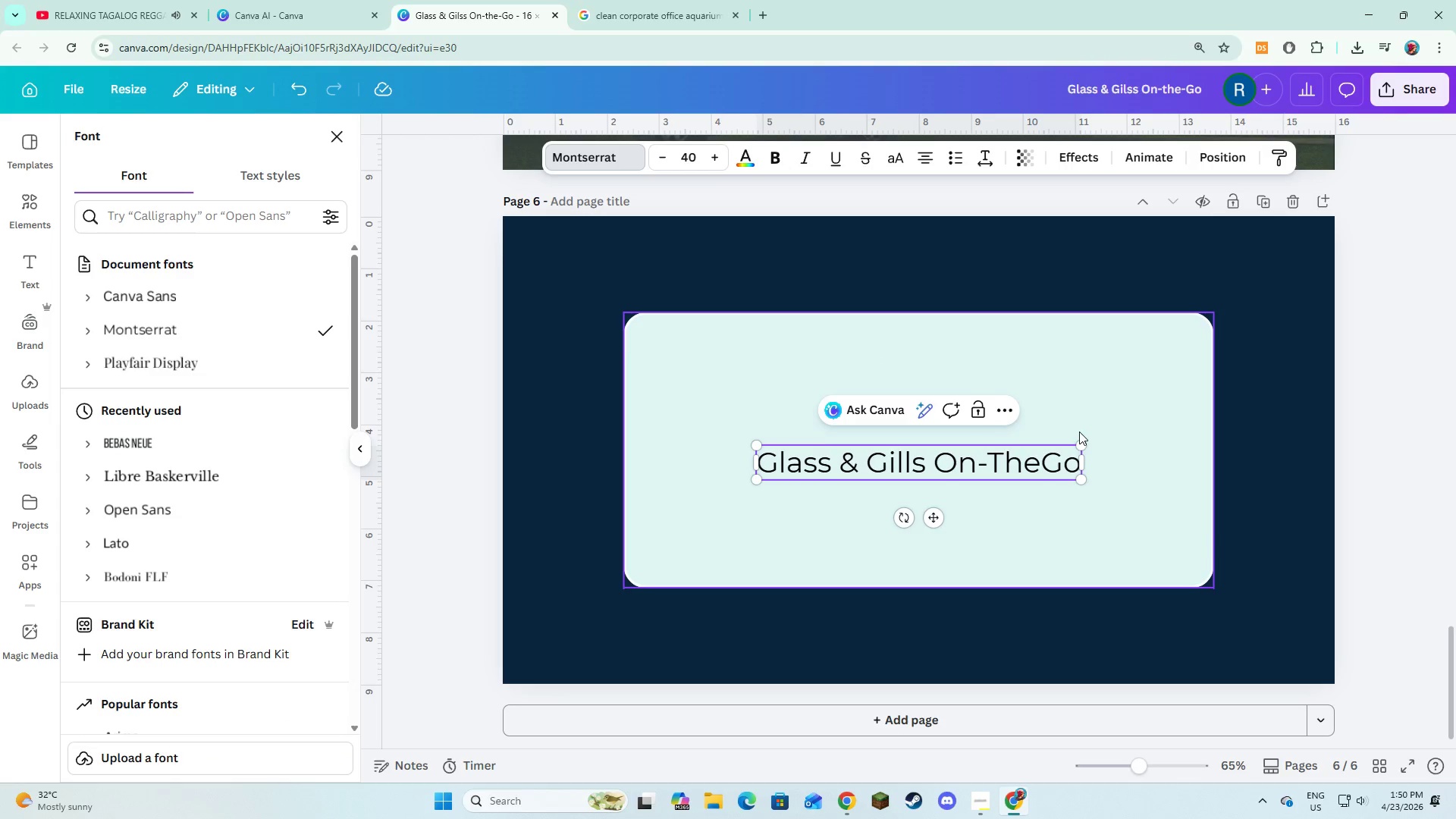 
key(Minus)
 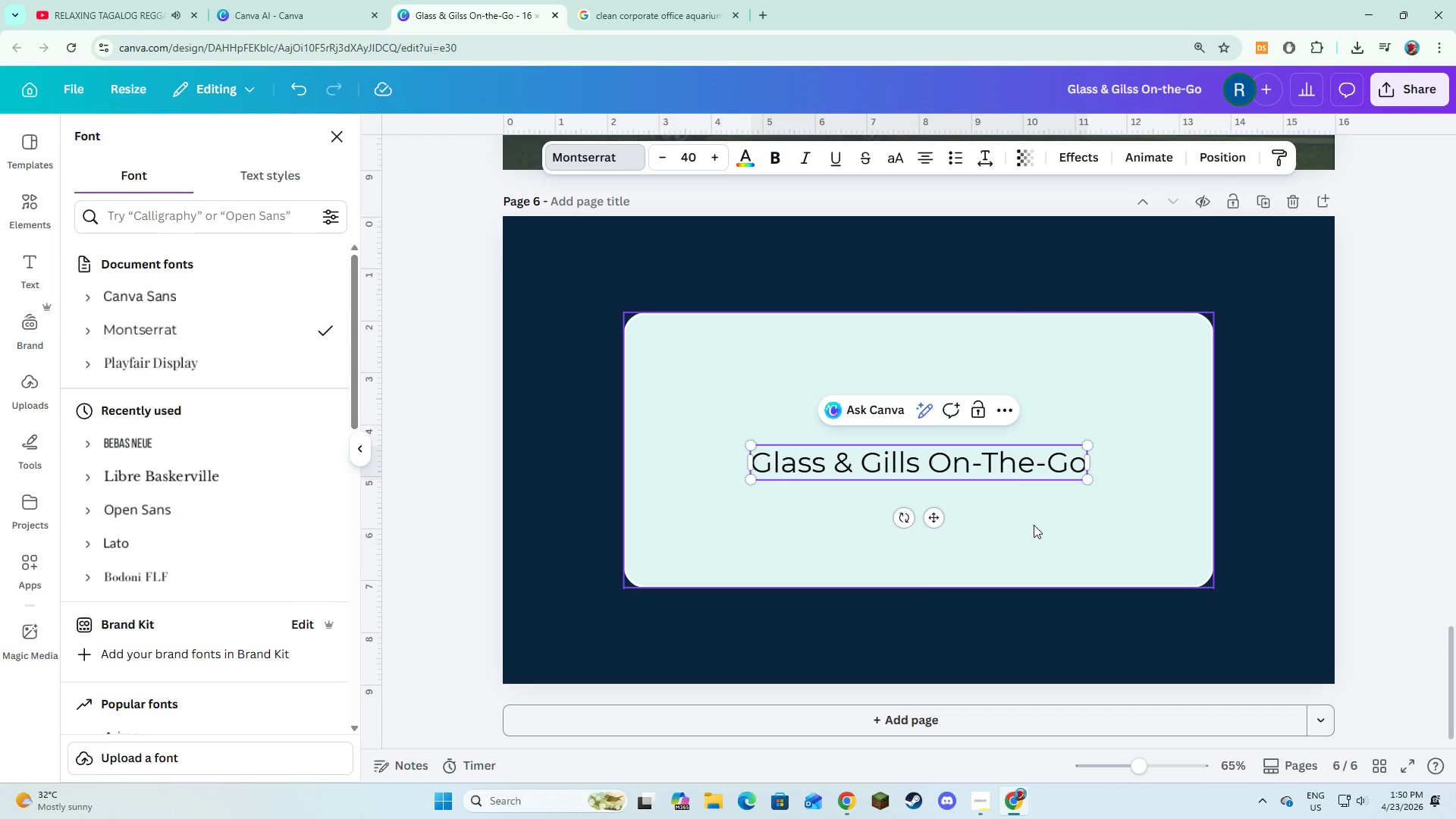 
double_click([1016, 467])
 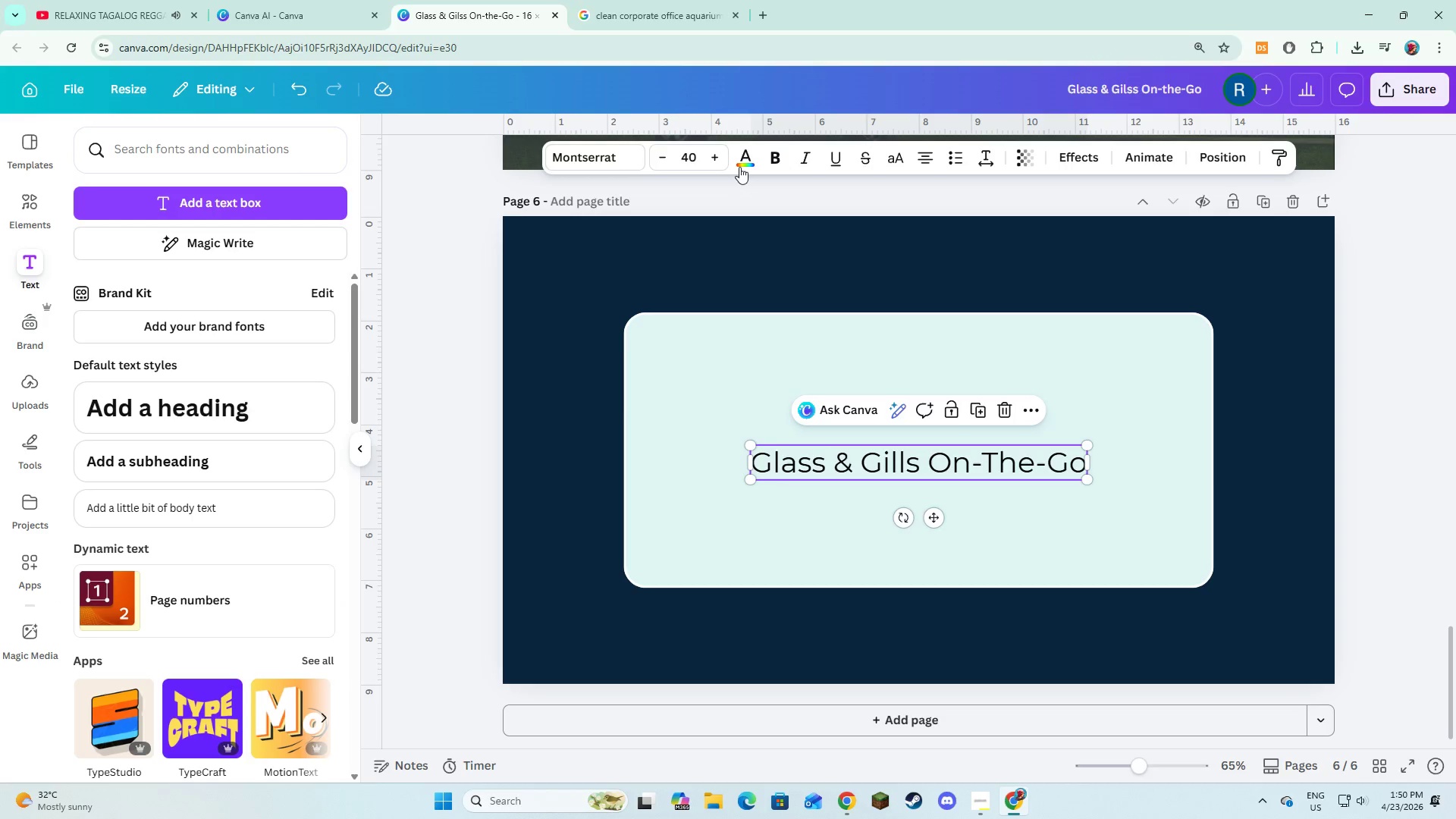 
left_click([740, 165])
 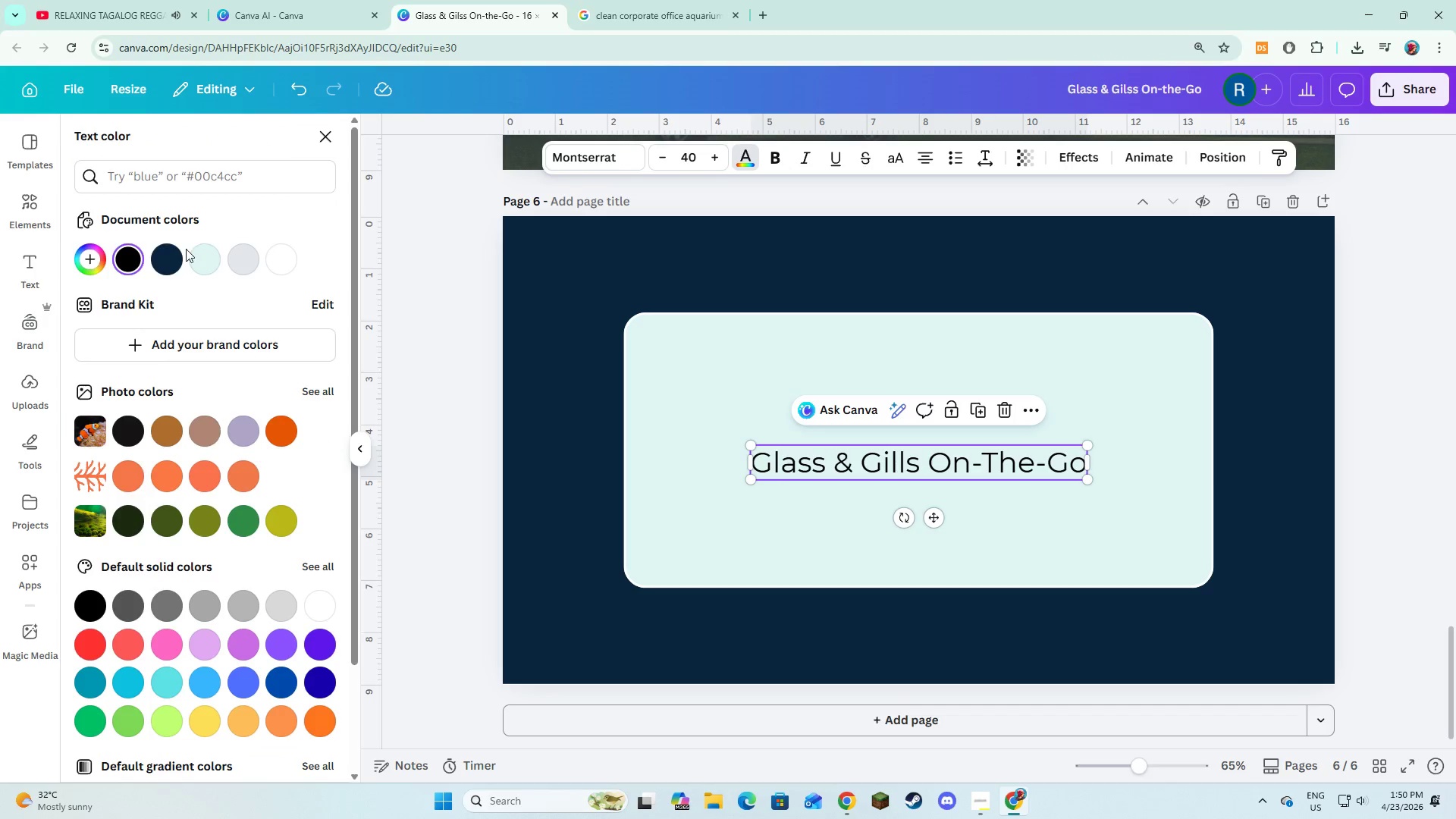 
left_click([177, 255])
 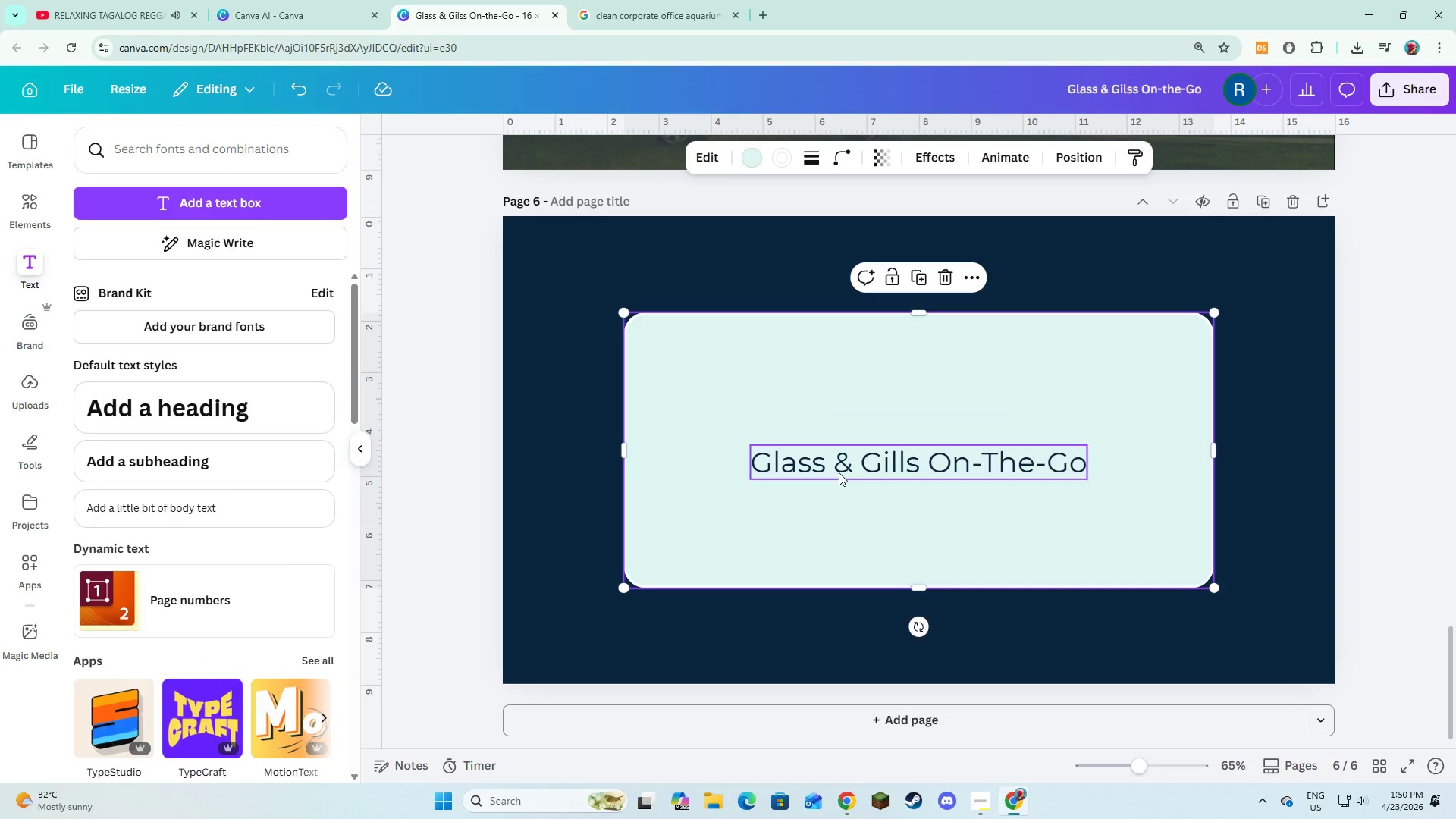 
double_click([839, 472])
 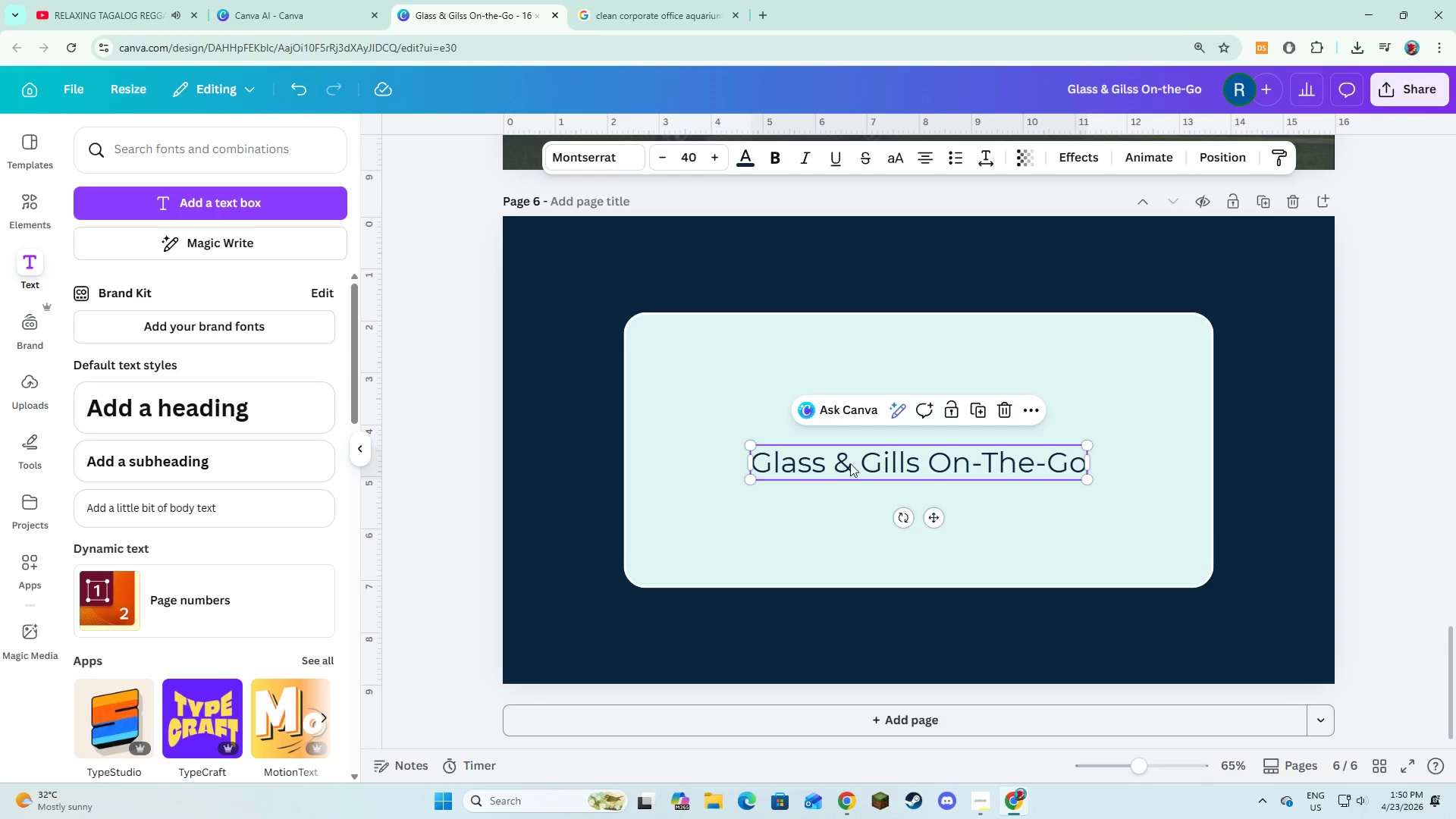 
left_click_drag(start_coordinate=[847, 469], to_coordinate=[850, 378])
 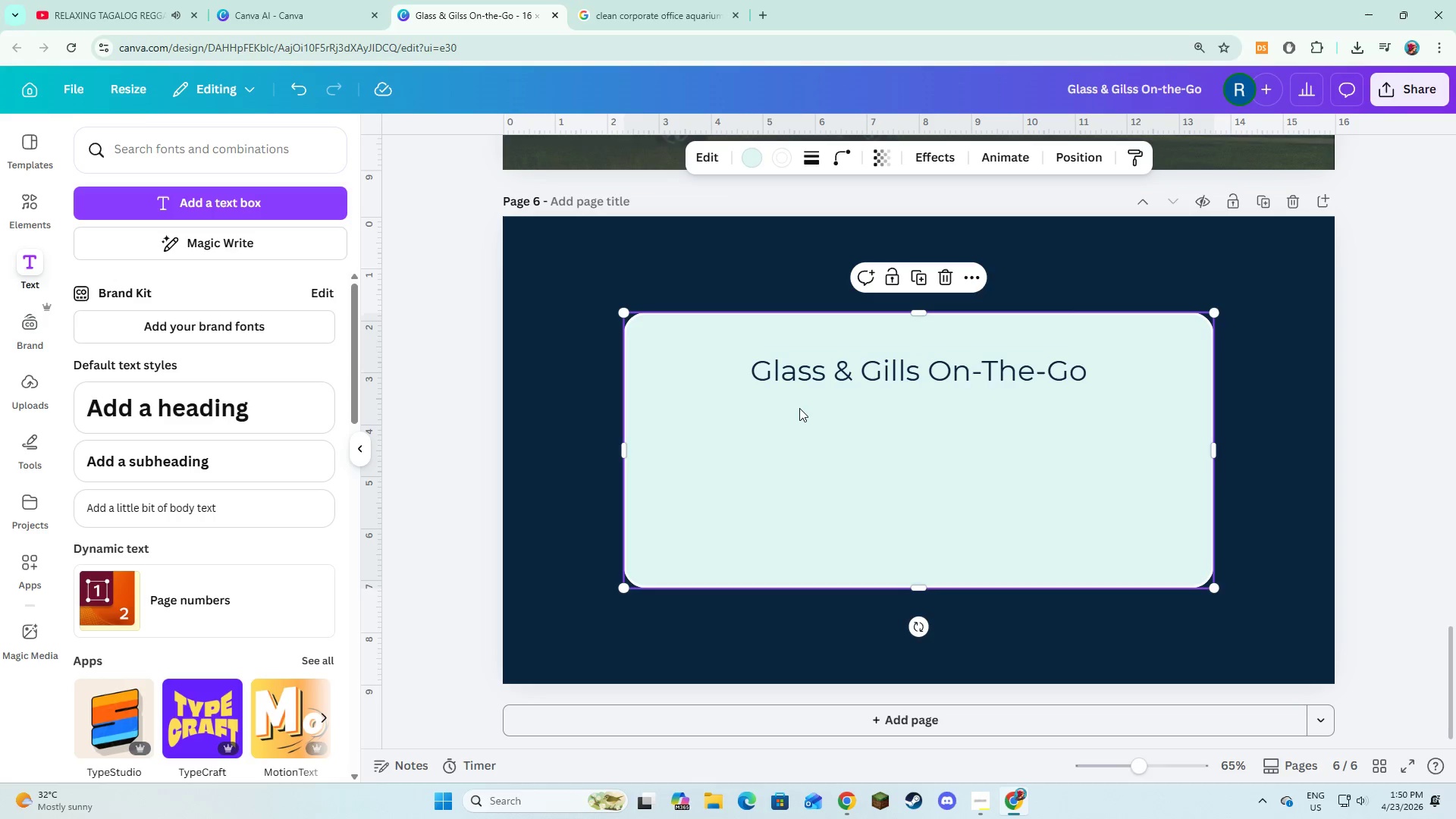 
left_click([799, 408])
 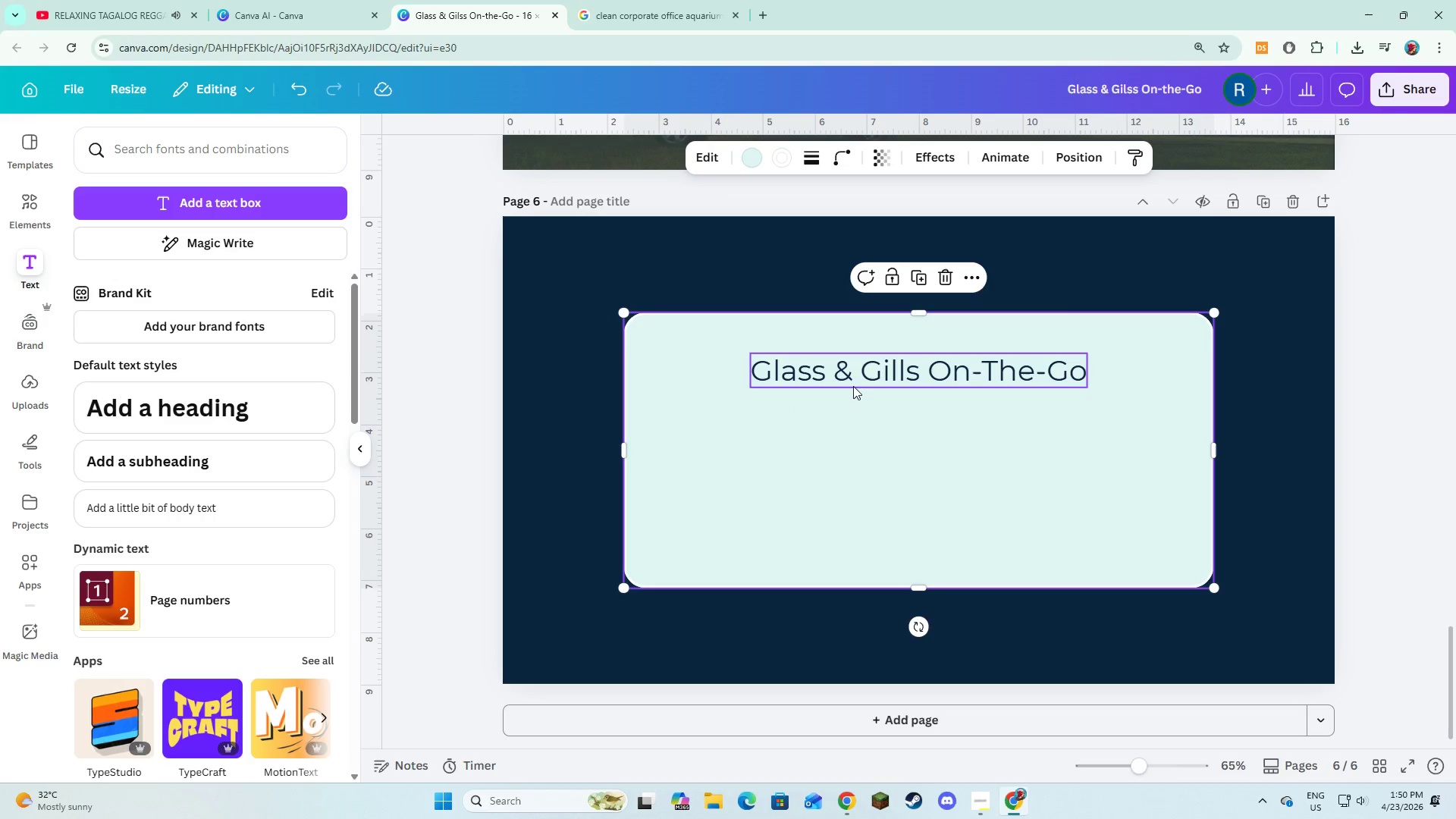 
left_click([865, 367])
 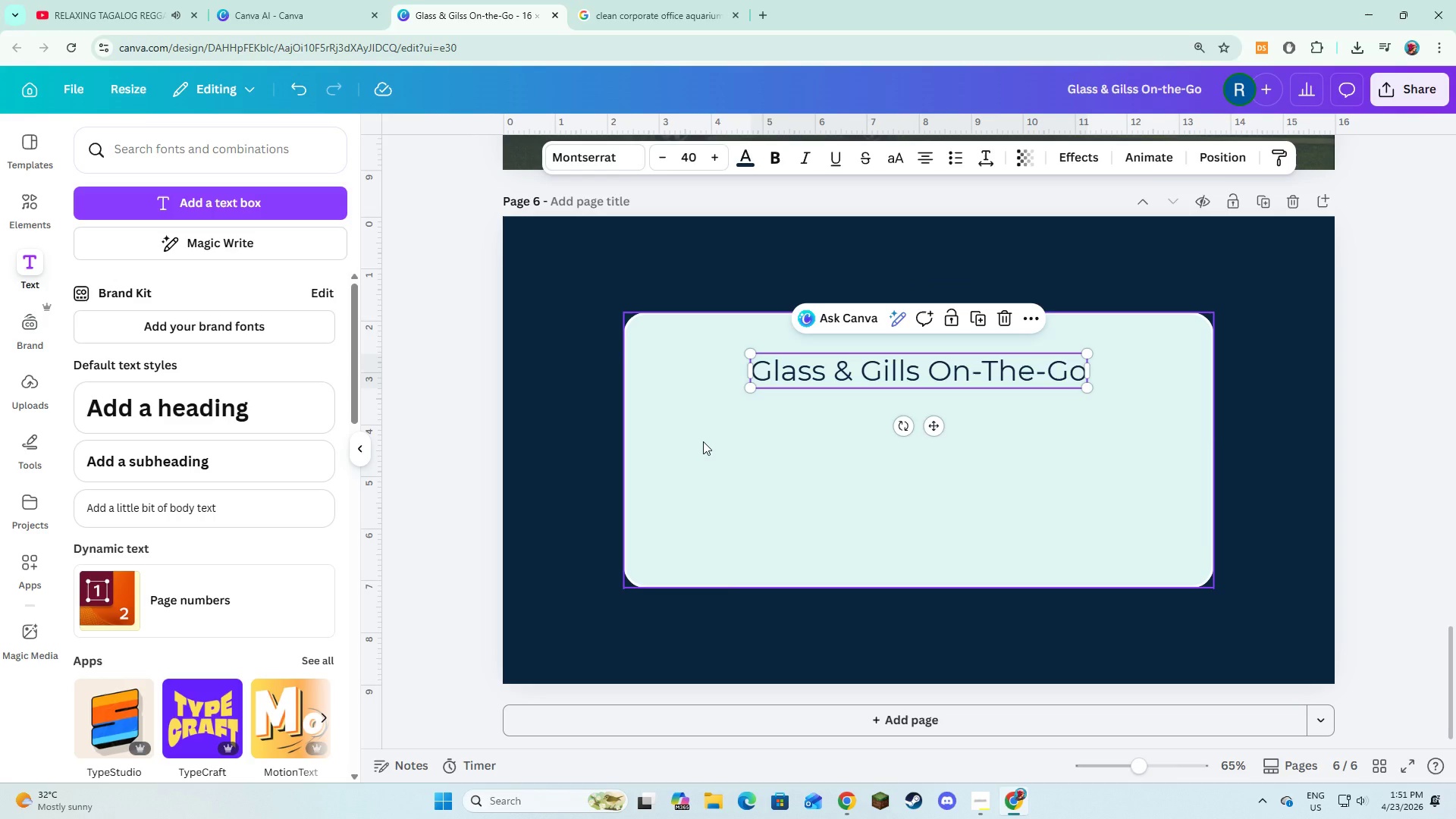 
left_click([703, 441])
 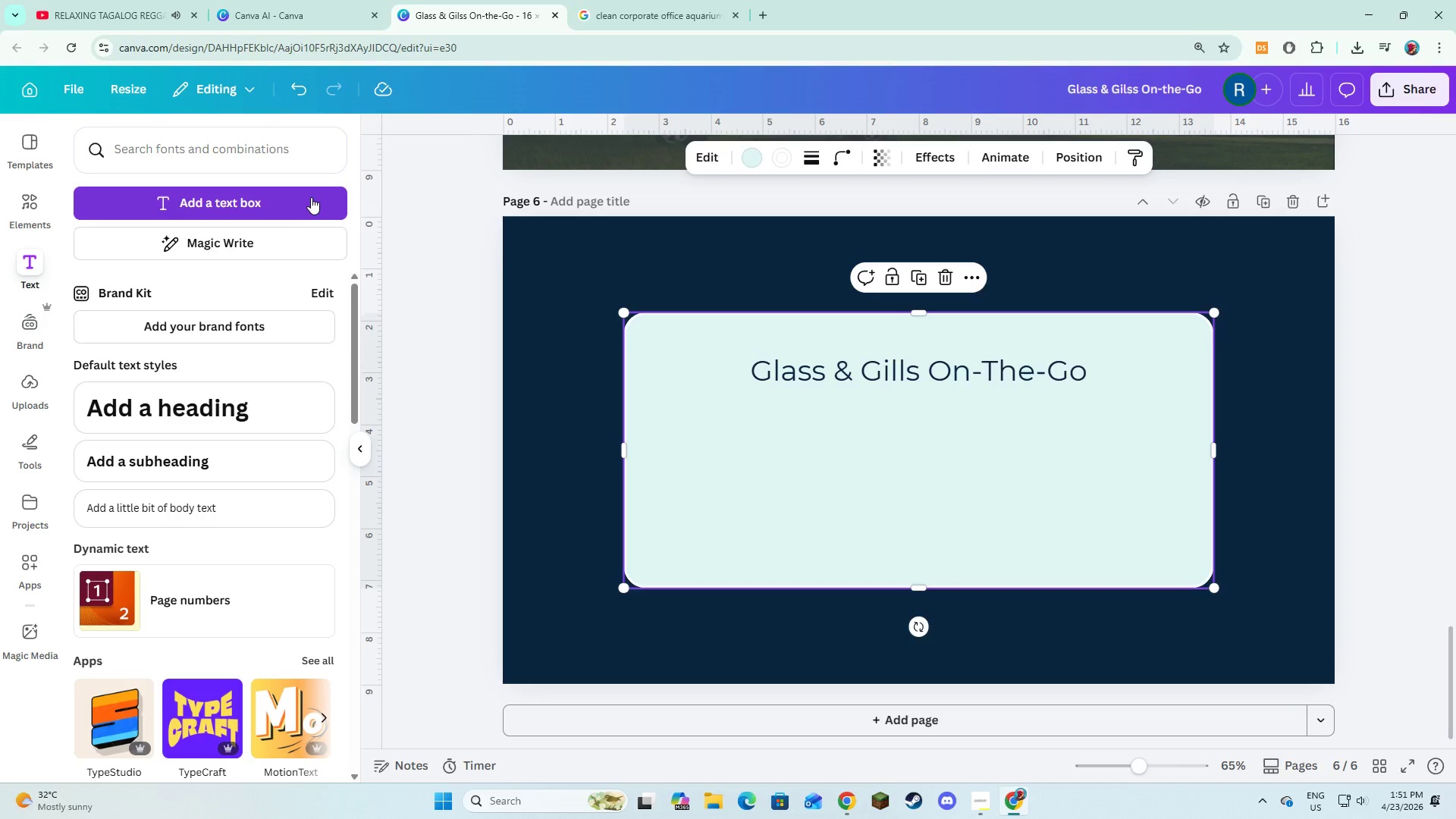 
left_click([309, 196])
 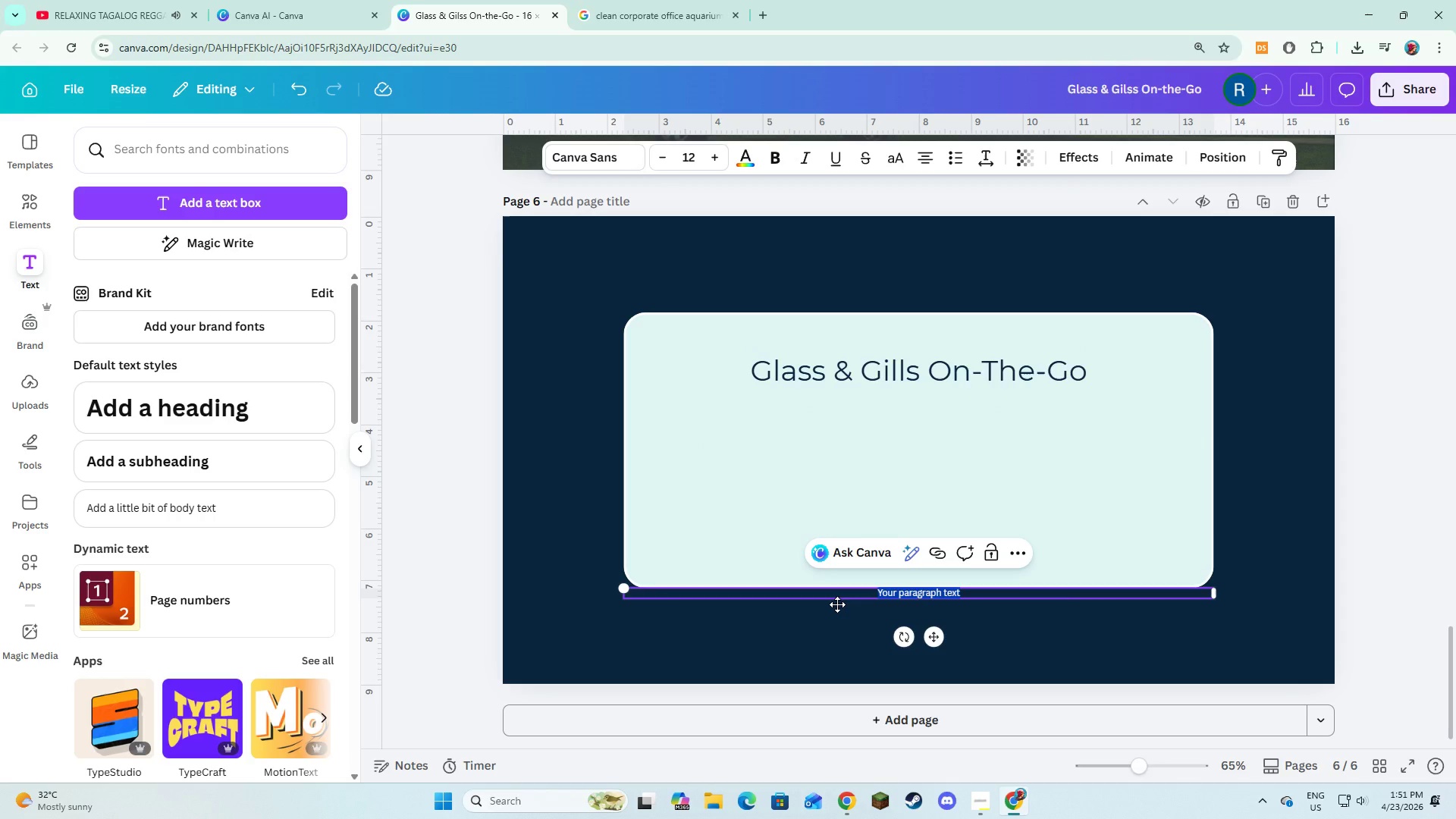 
left_click([839, 595])
 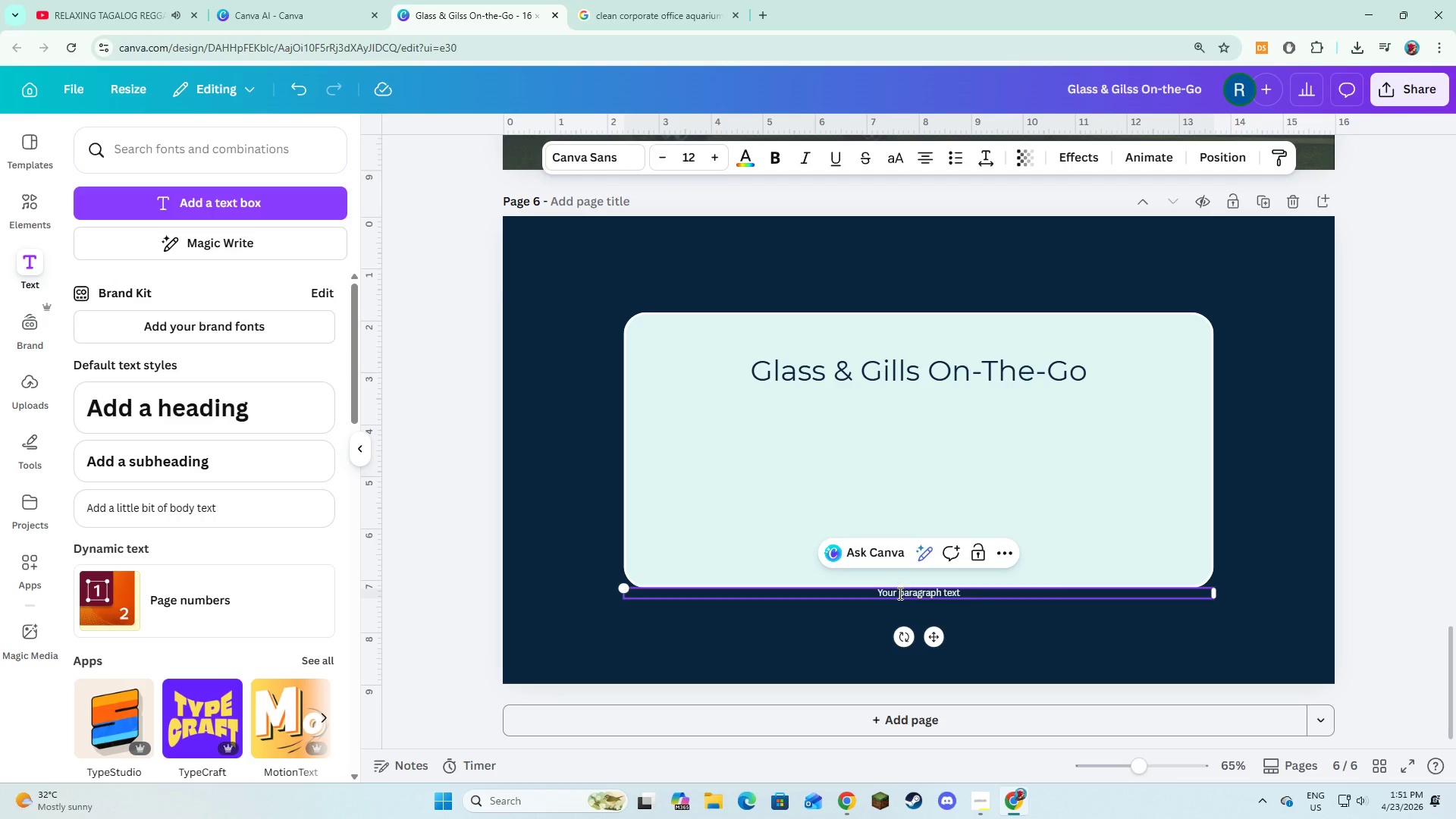 
key(Control+Z)
 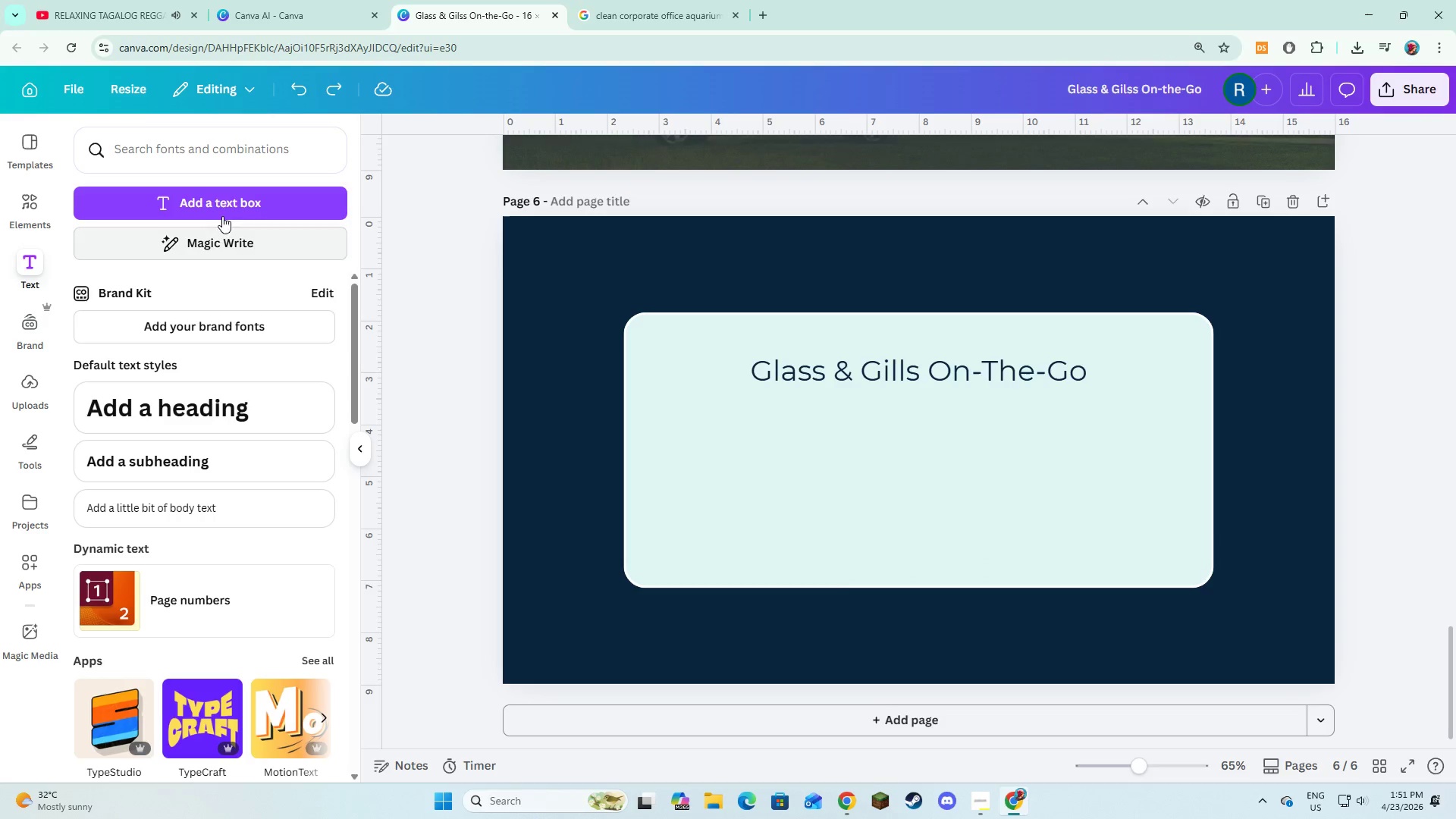 
left_click([215, 199])
 